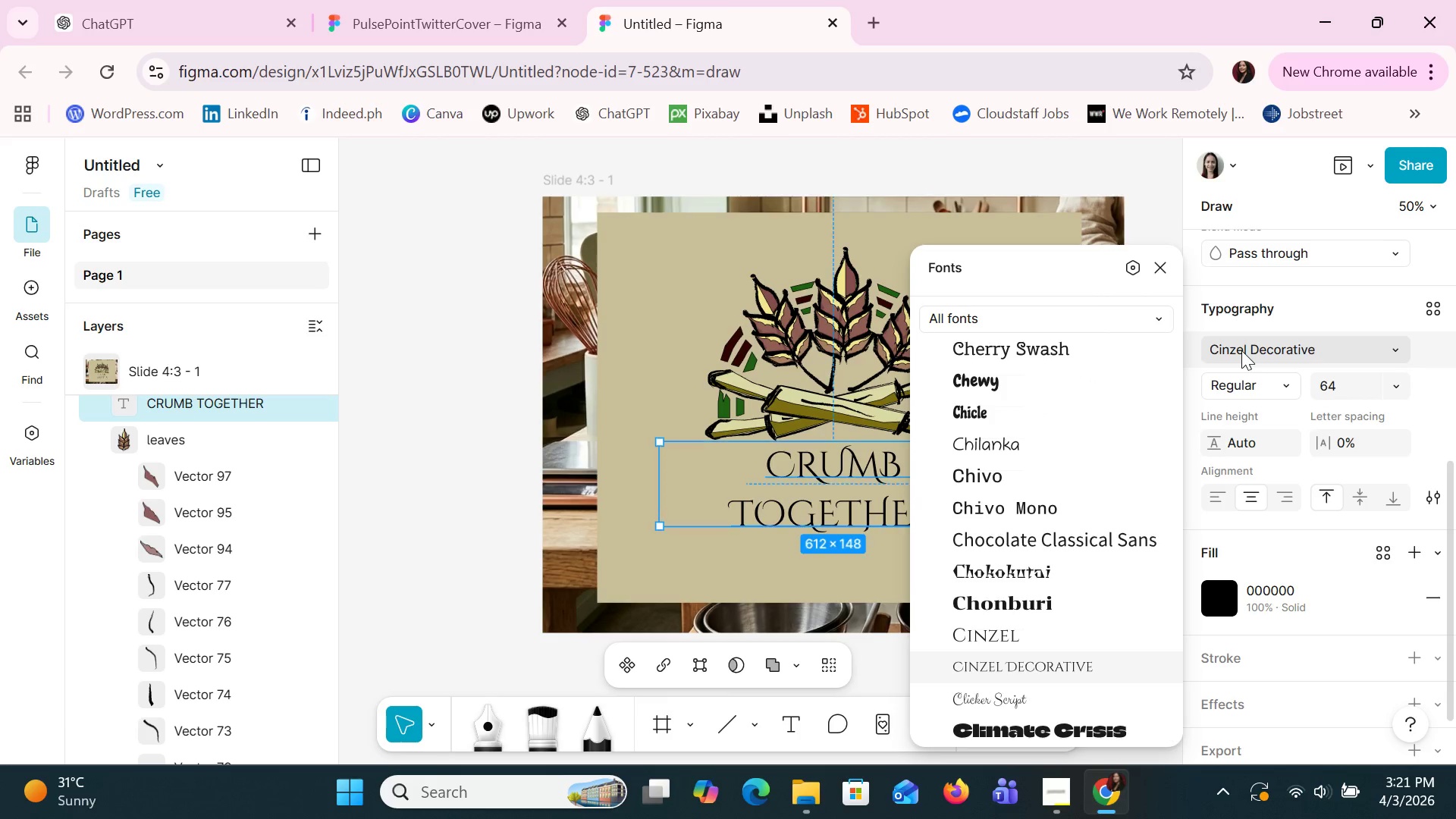 
key(ArrowDown)
 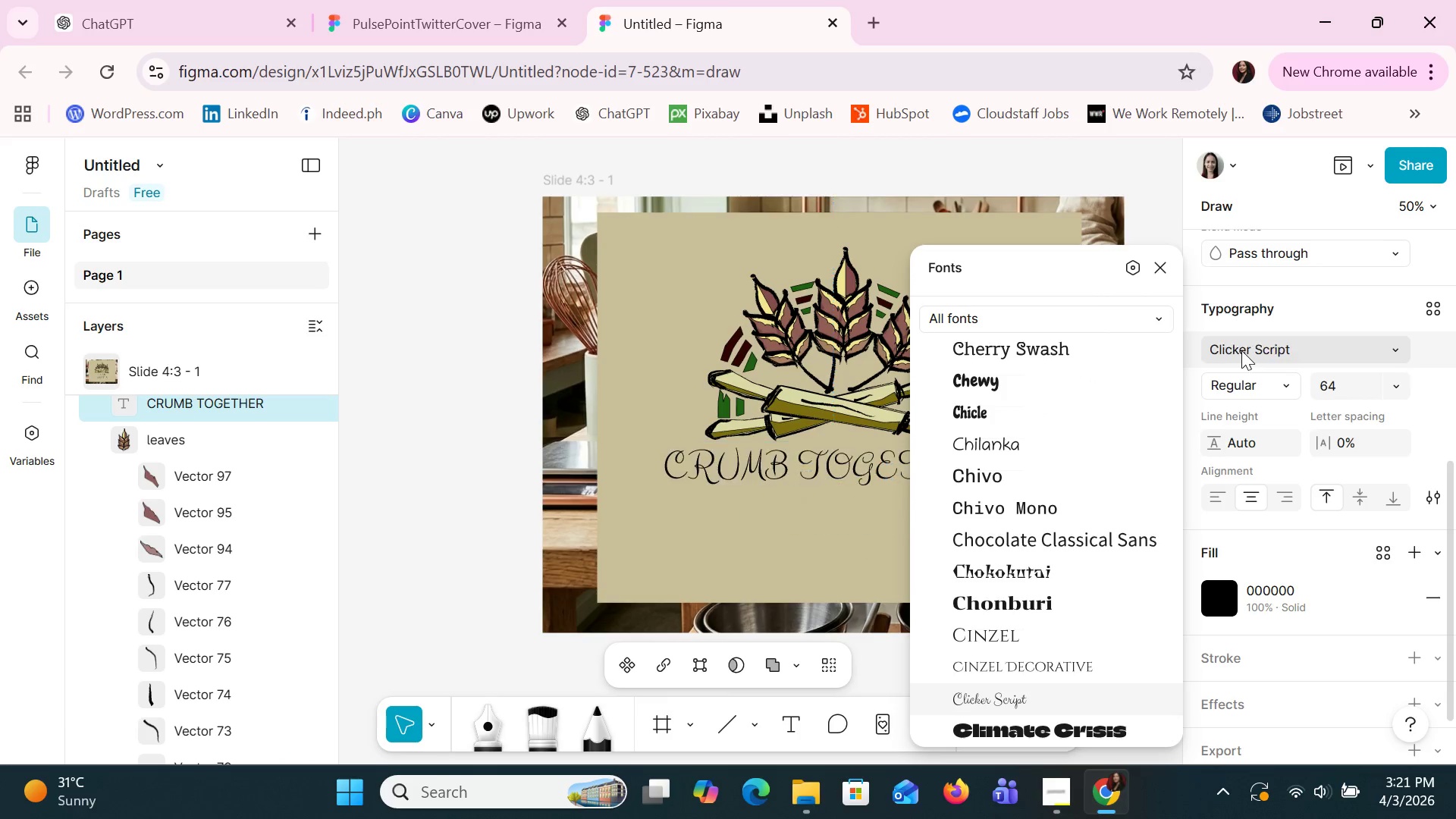 
key(ArrowDown)
 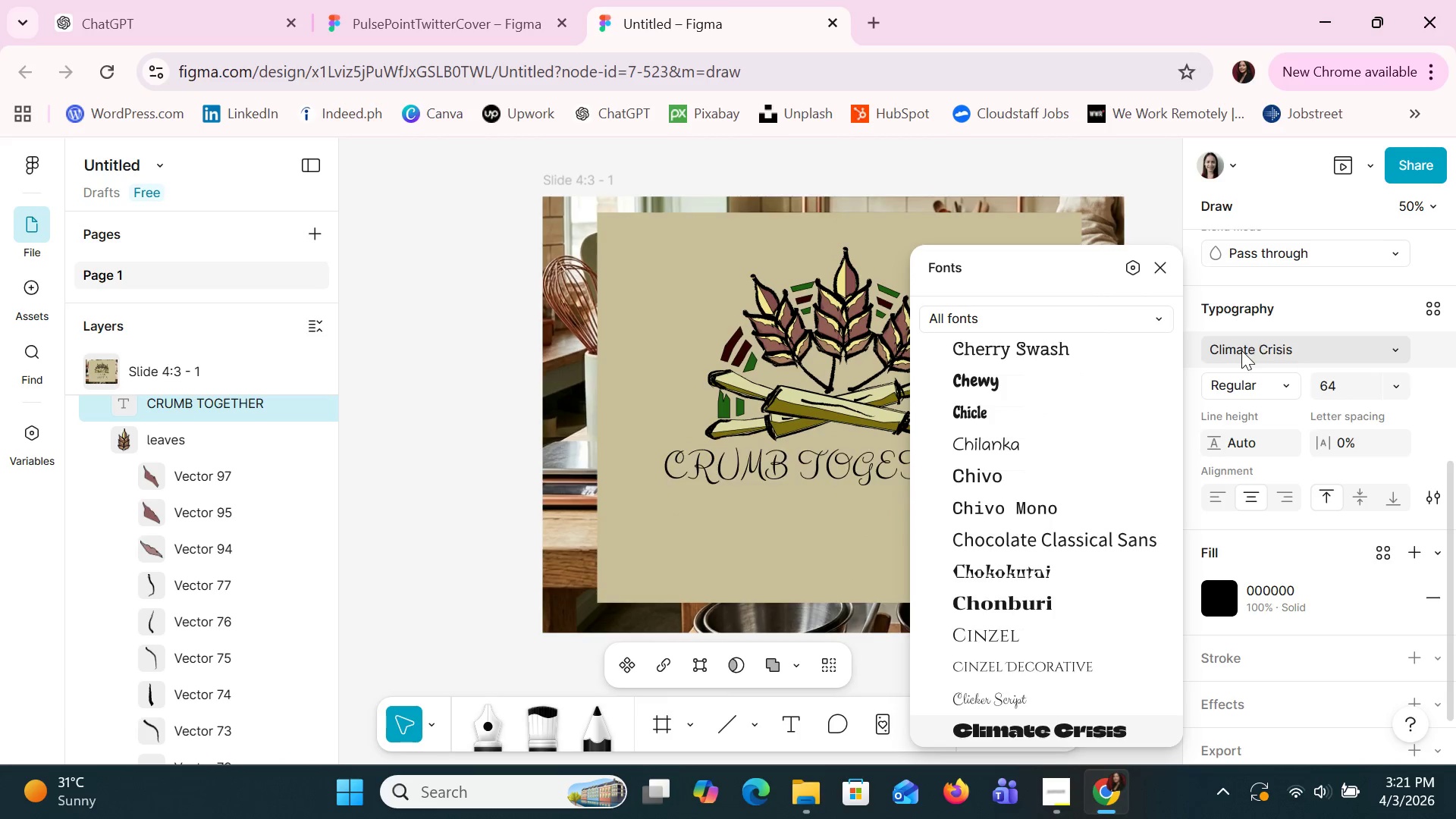 
key(ArrowDown)
 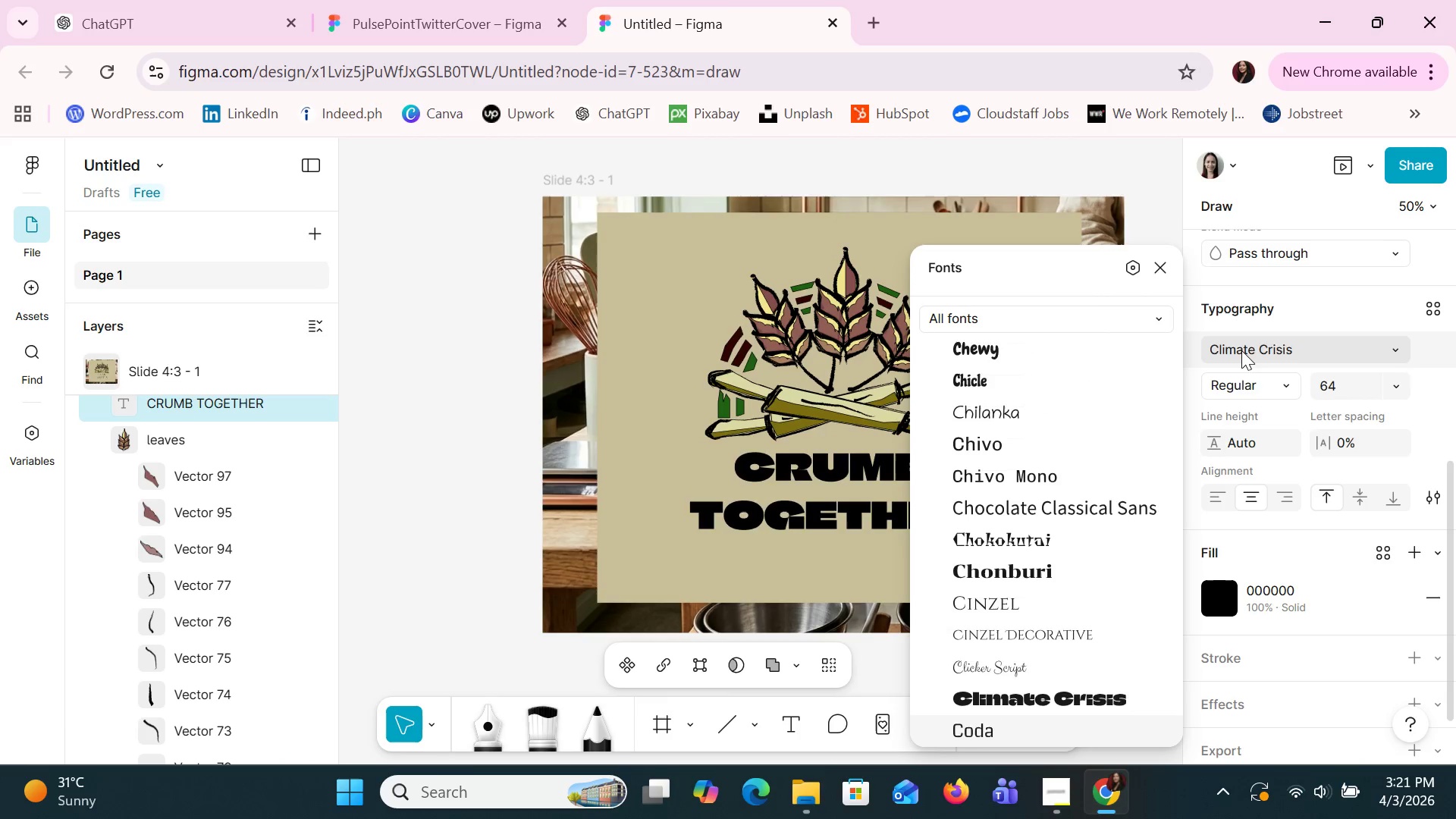 
key(ArrowDown)
 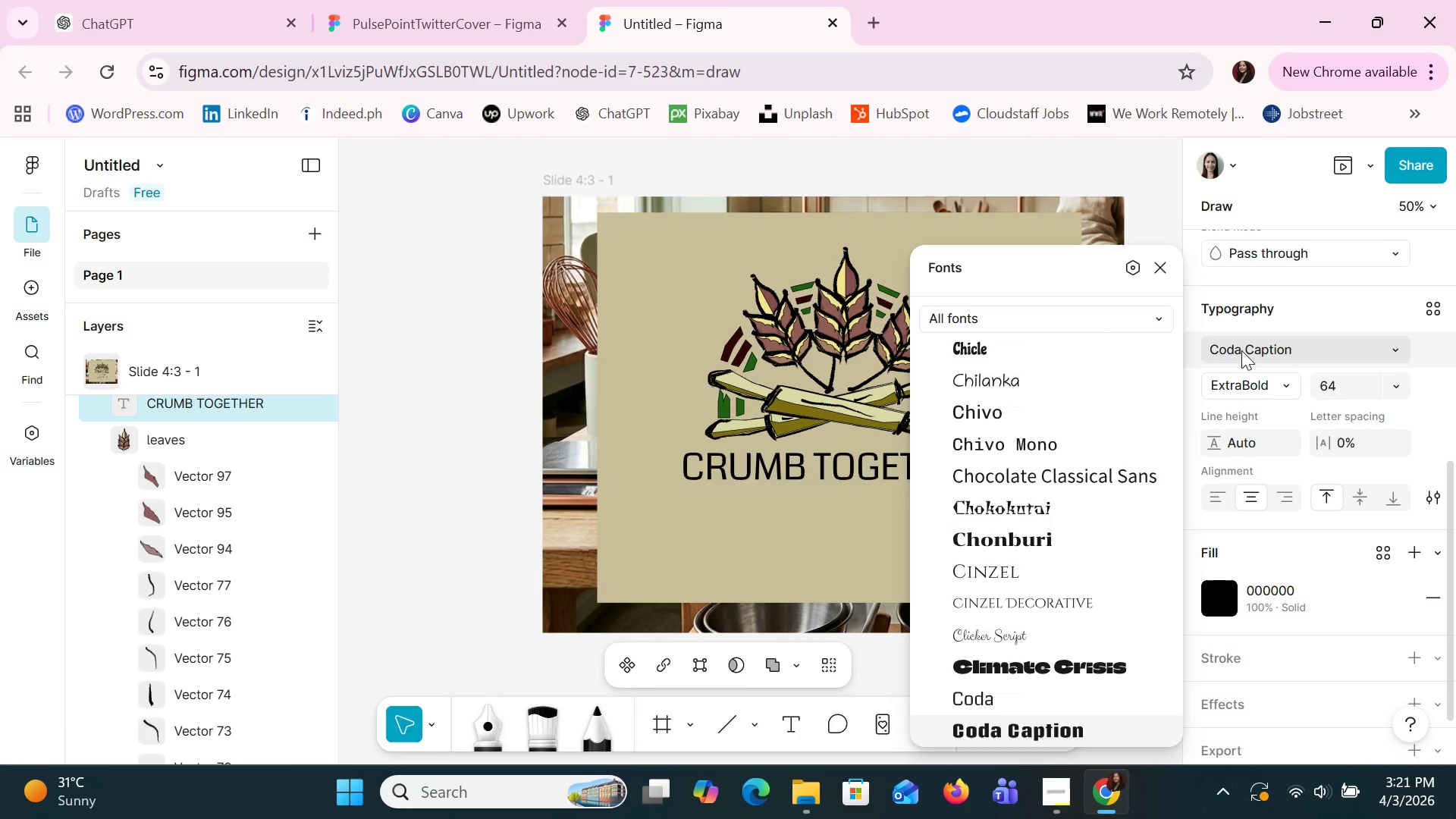 
key(ArrowDown)
 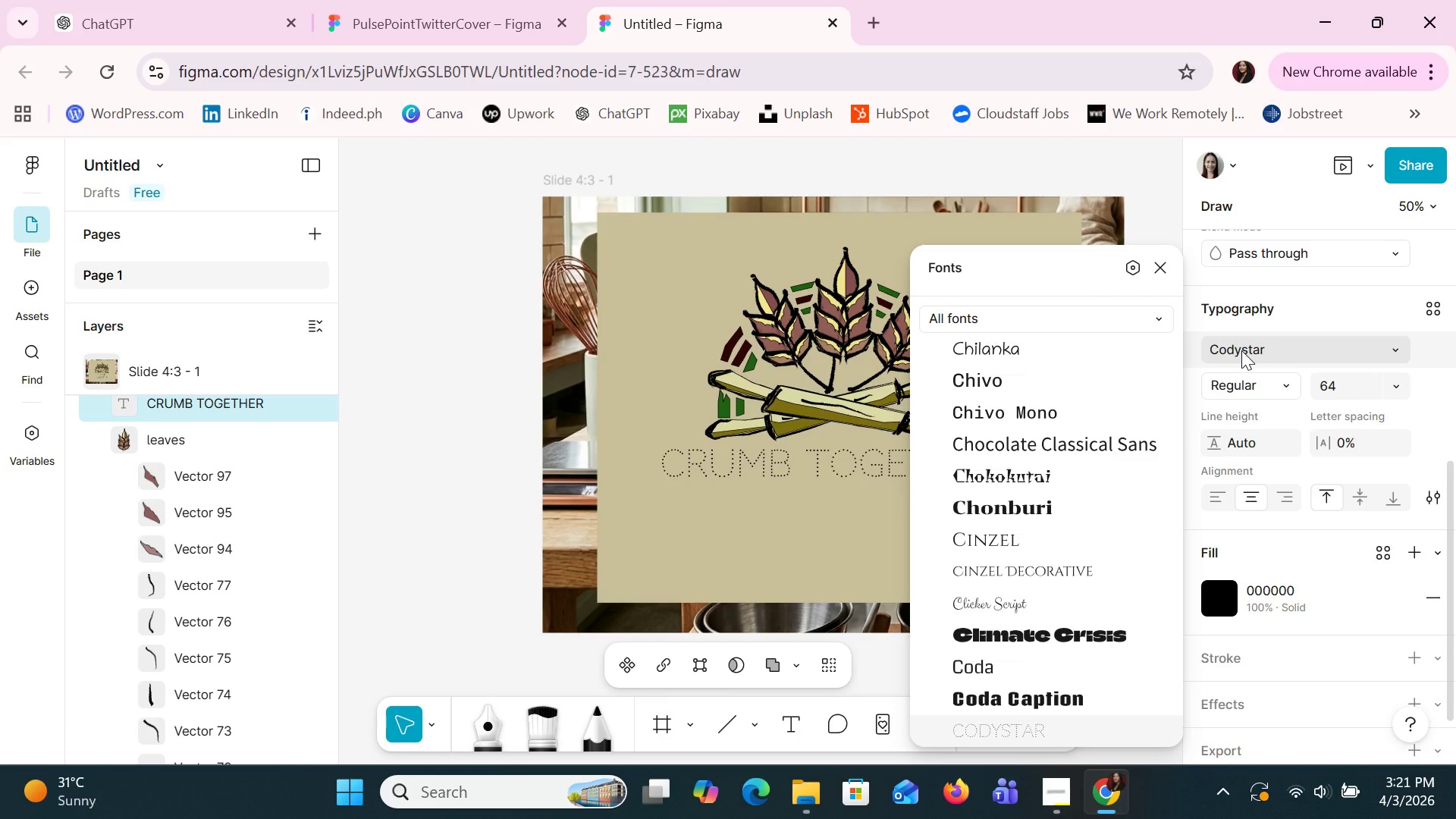 
key(ArrowDown)
 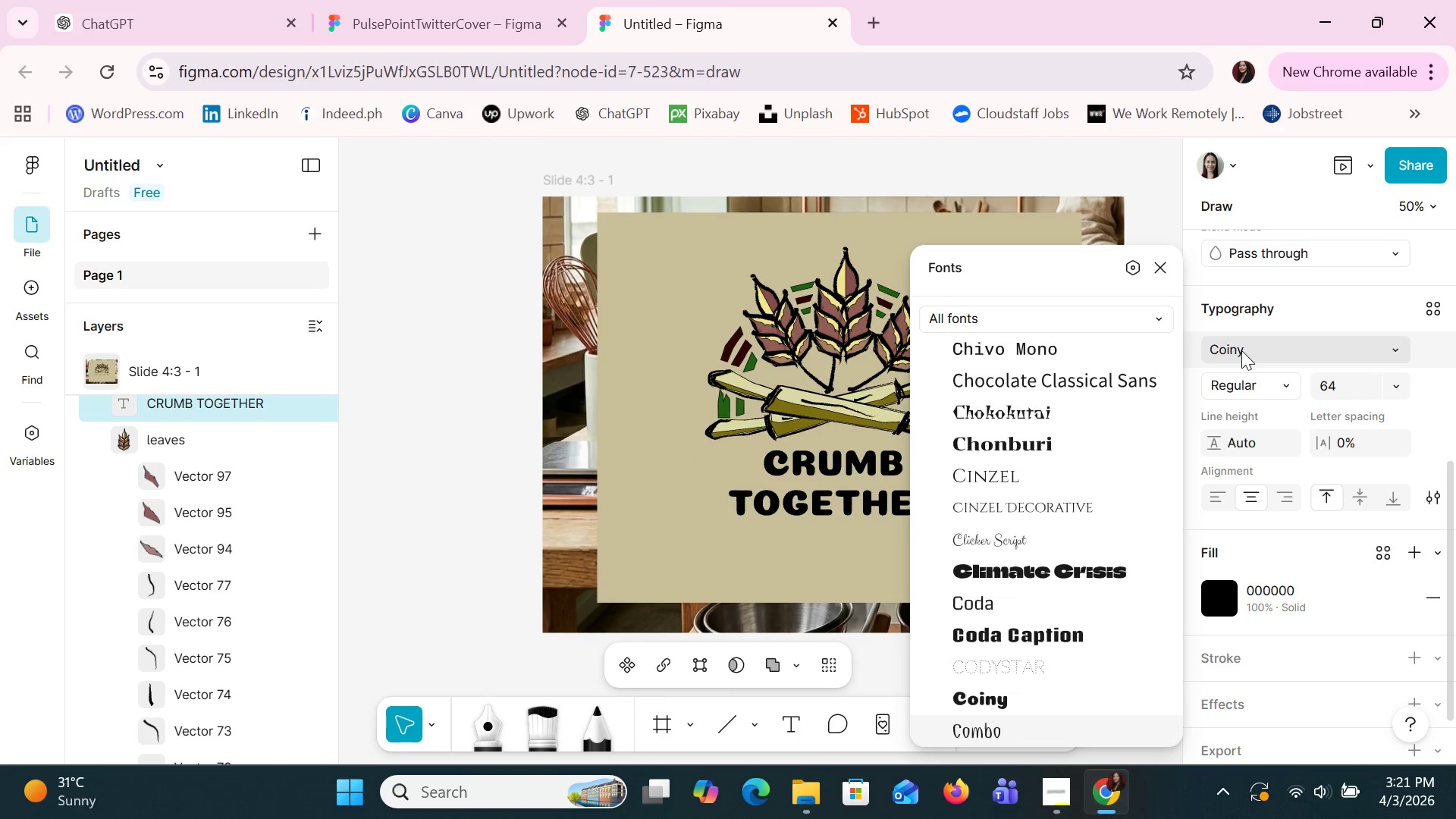 
key(ArrowDown)
 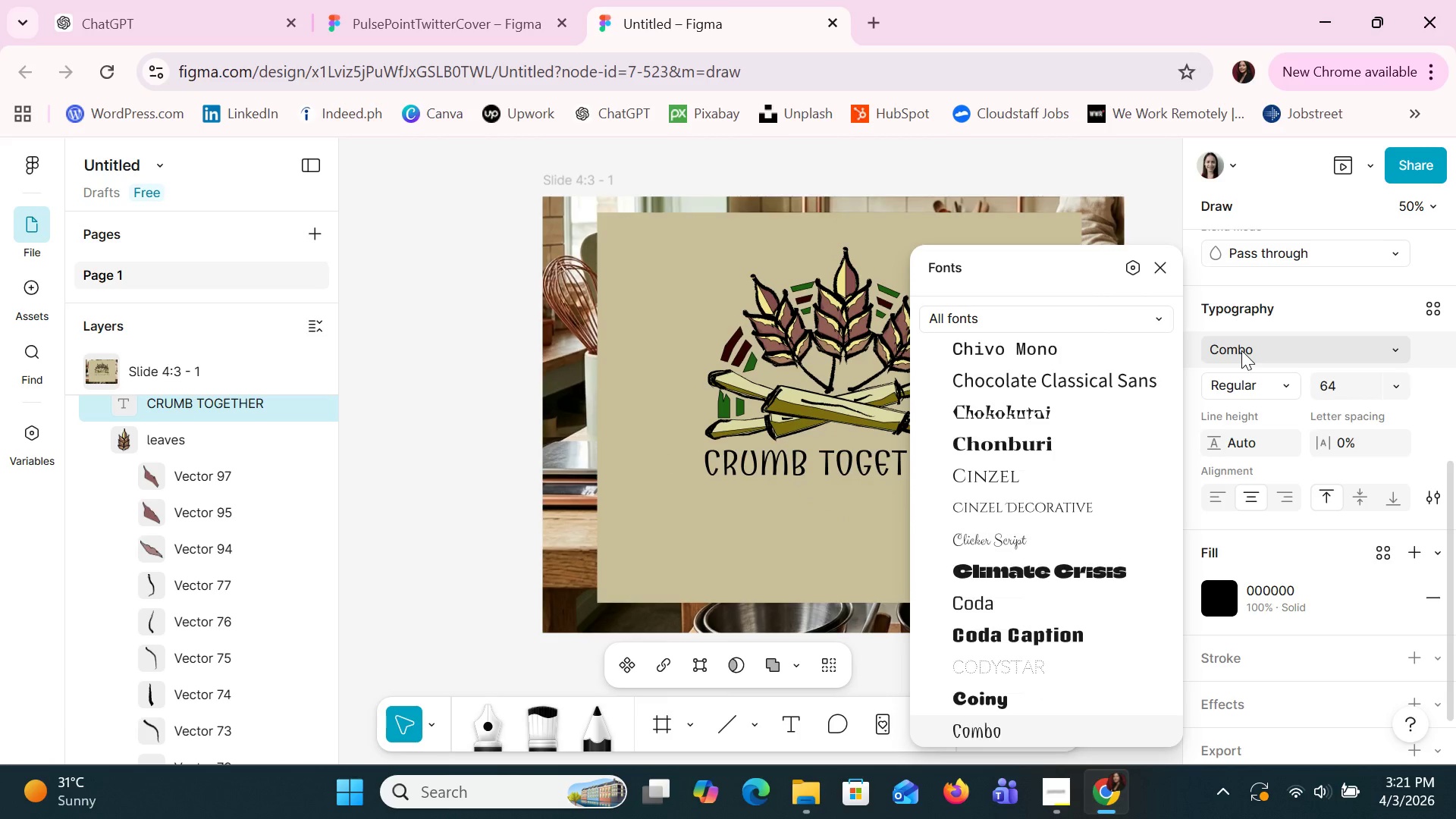 
key(ArrowDown)
 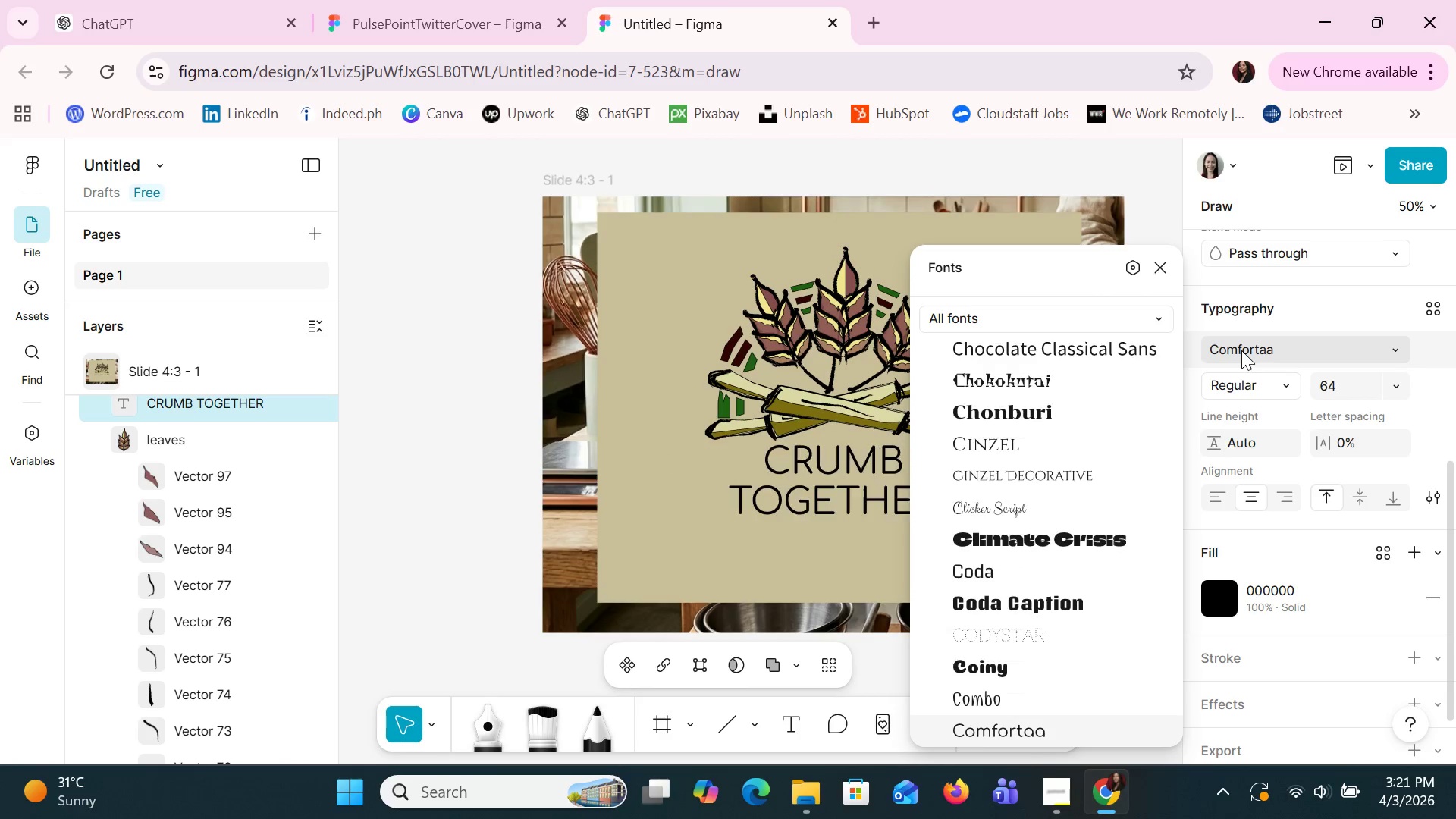 
key(ArrowDown)
 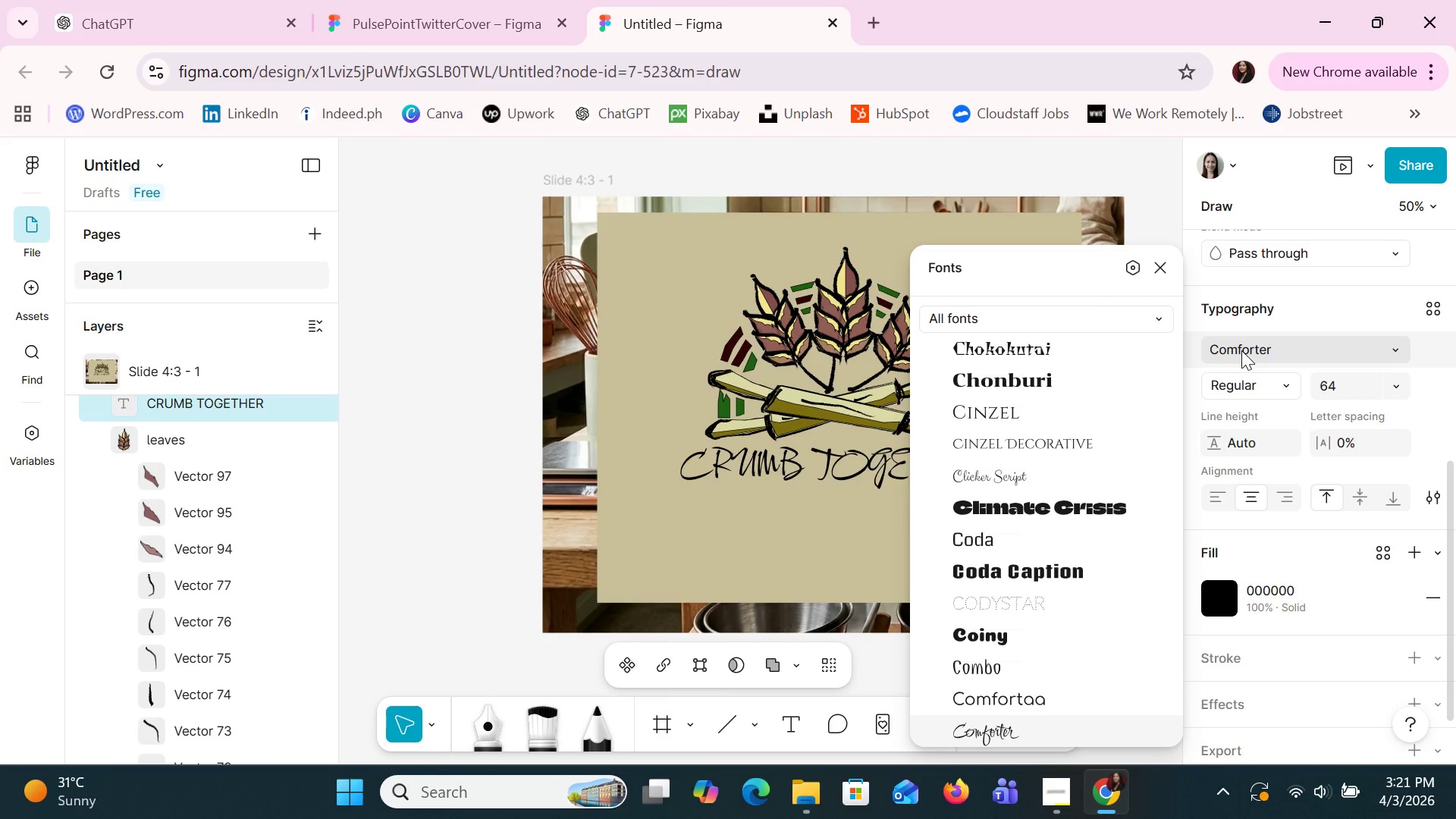 
key(ArrowUp)
 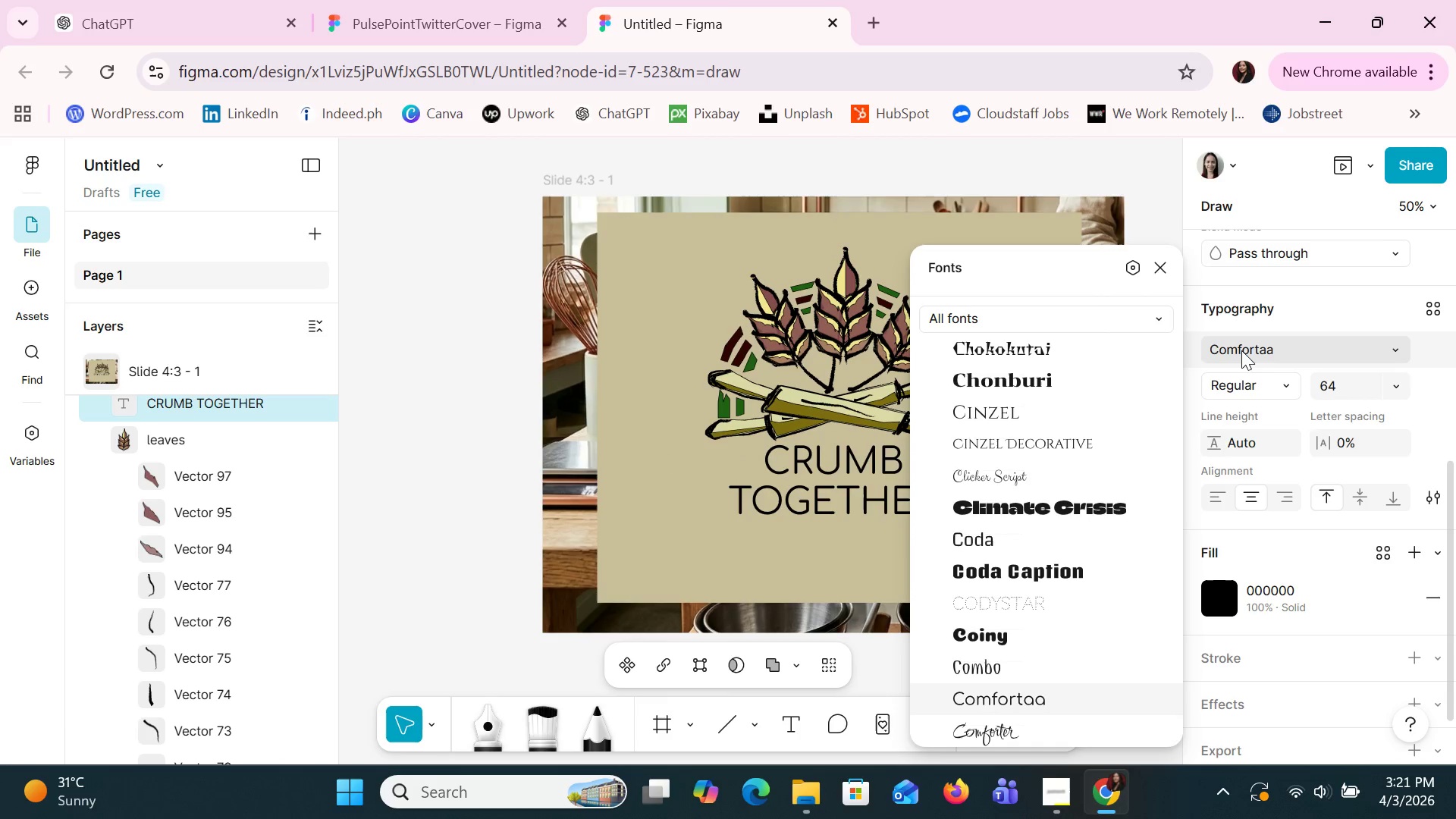 
key(ArrowUp)
 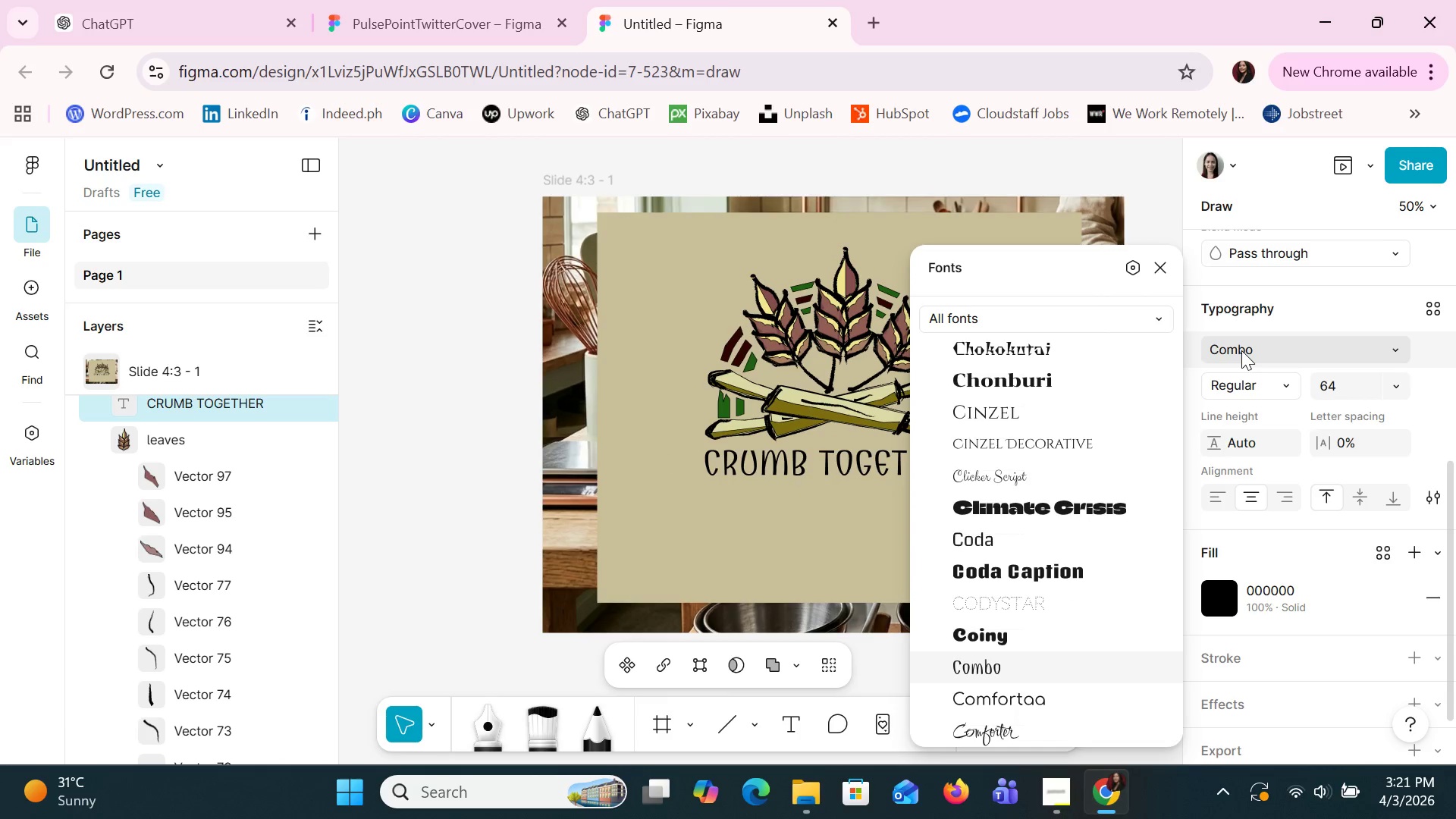 
key(ArrowDown)
 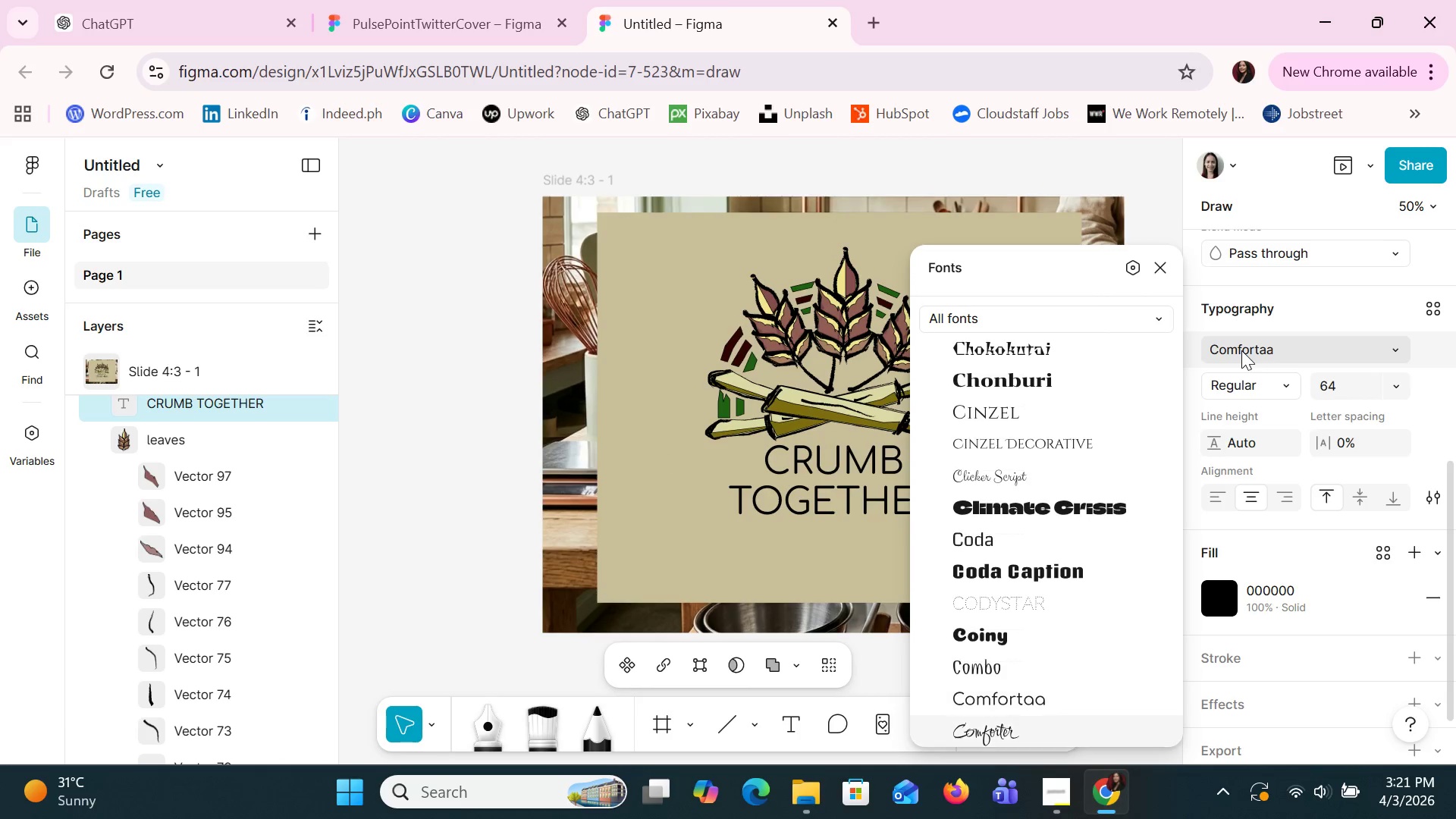 
key(ArrowDown)
 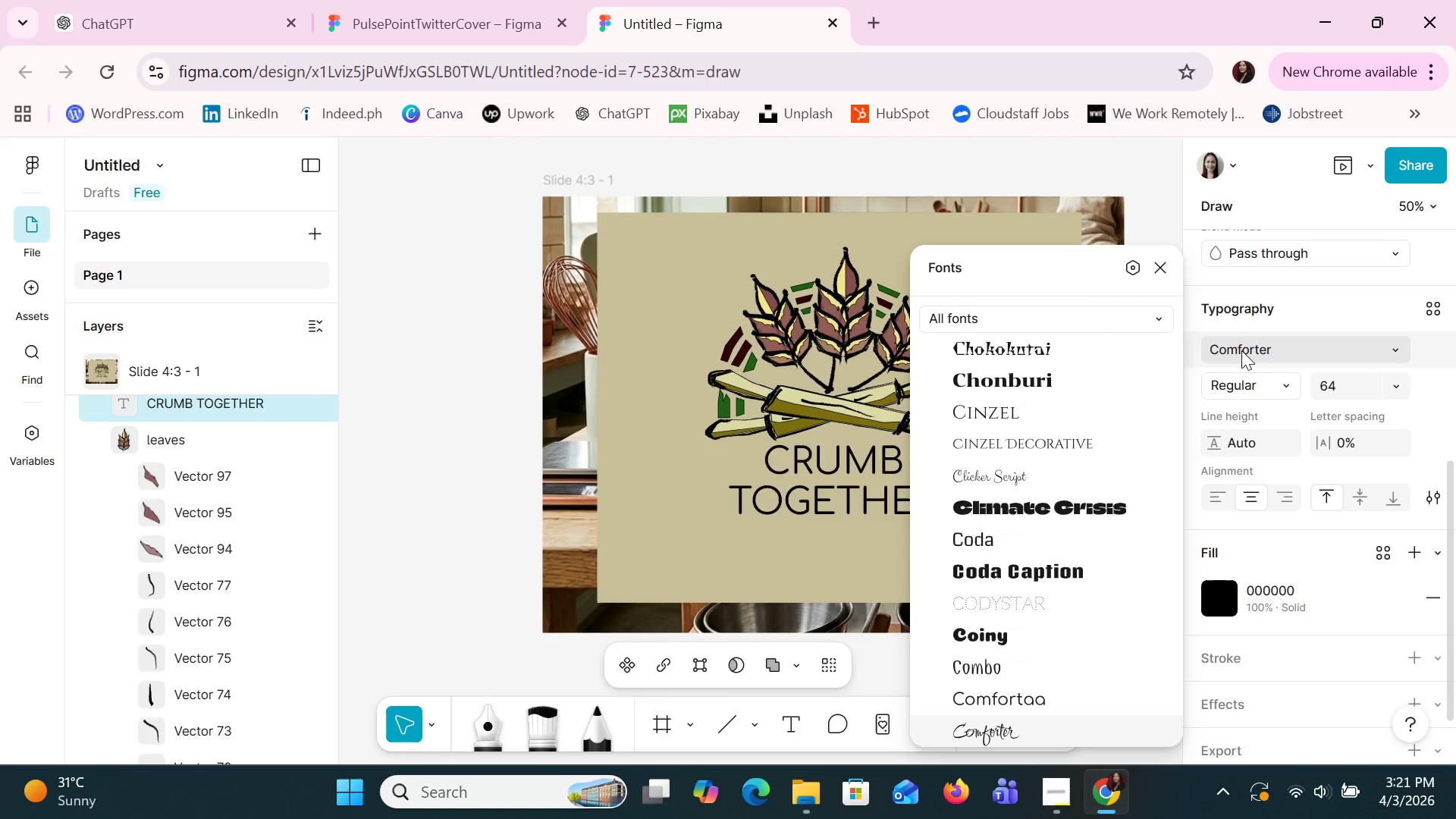 
key(ArrowDown)
 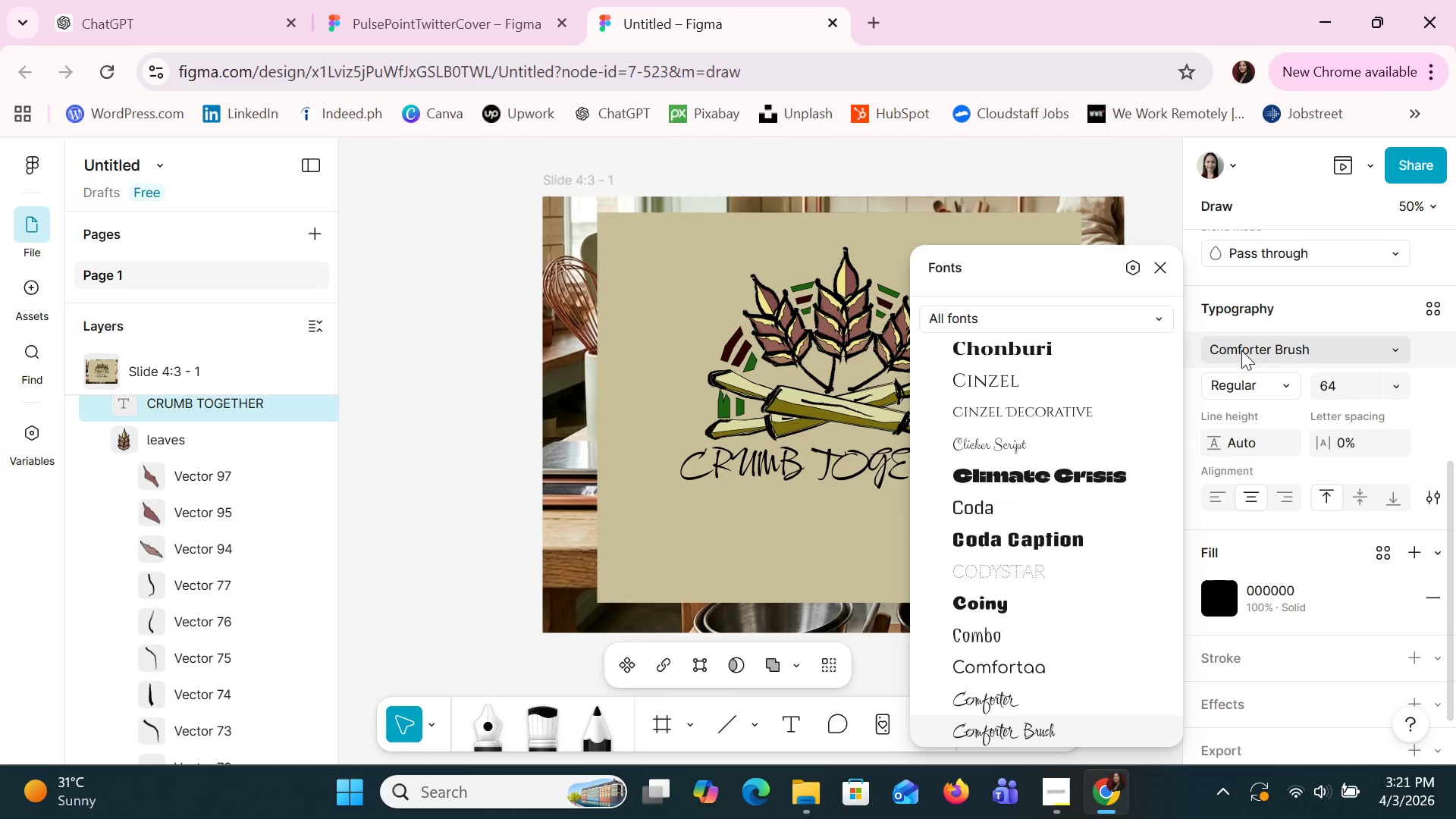 
key(ArrowDown)
 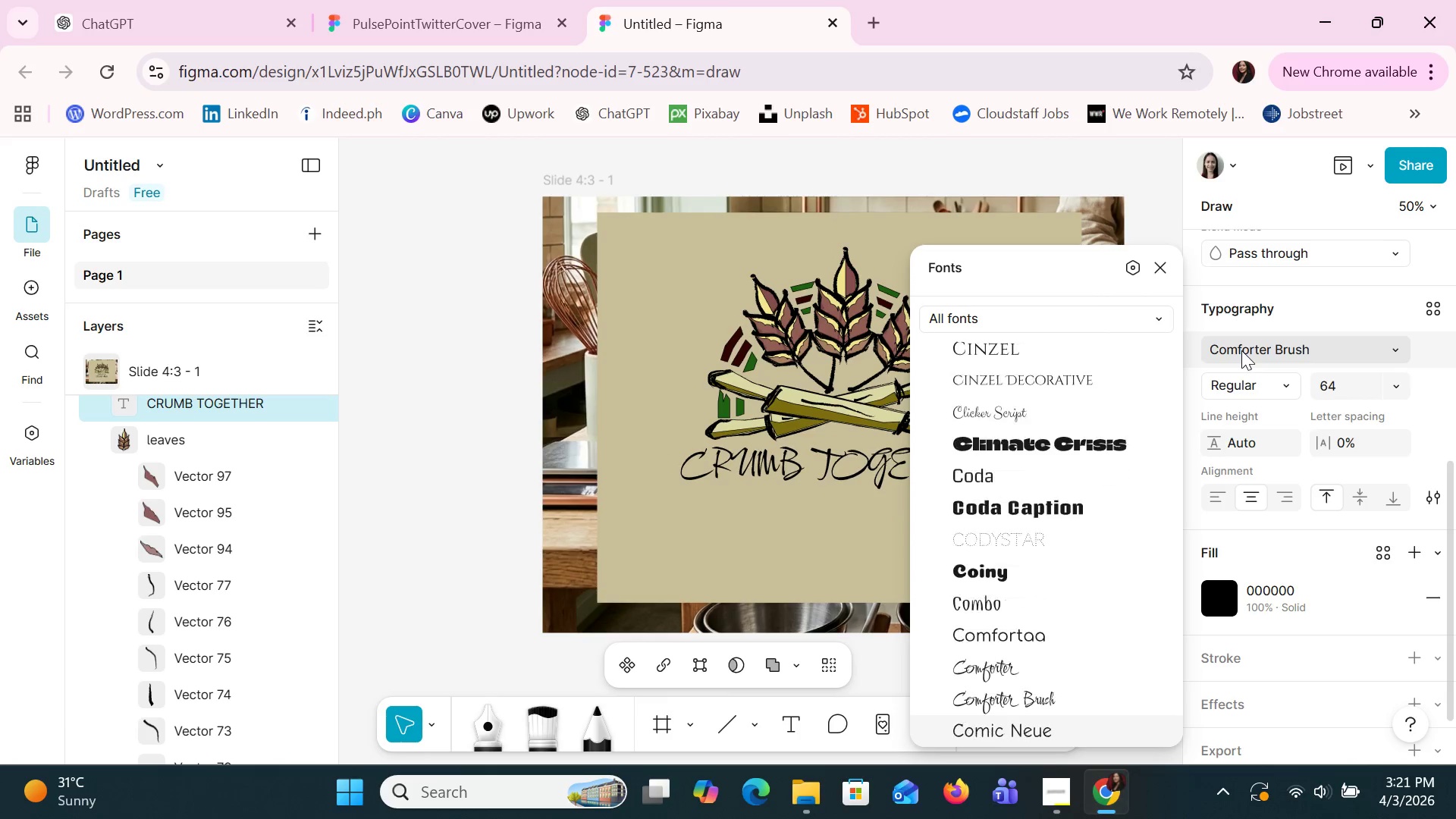 
key(ArrowDown)
 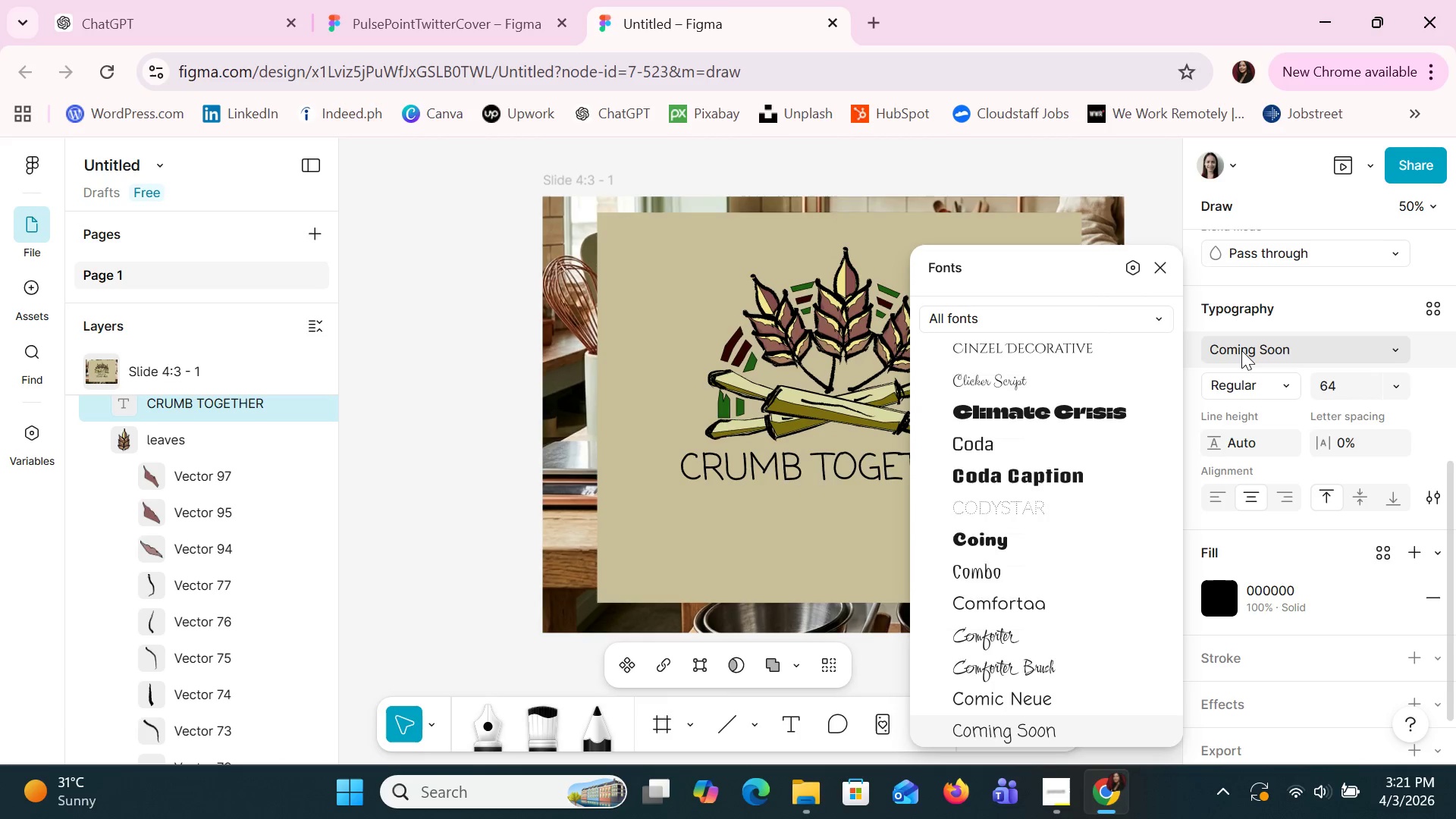 
key(ArrowDown)
 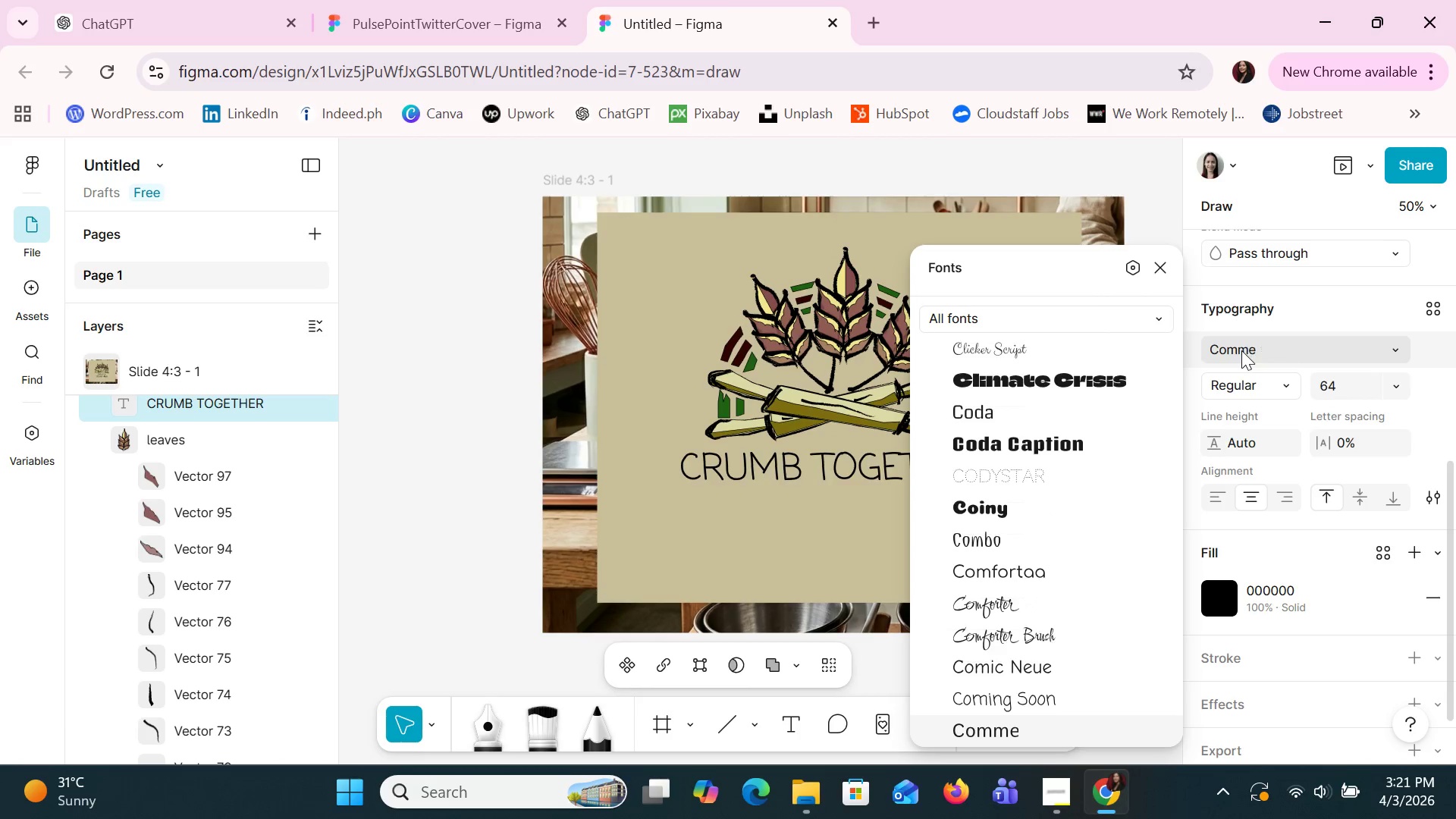 
key(ArrowDown)
 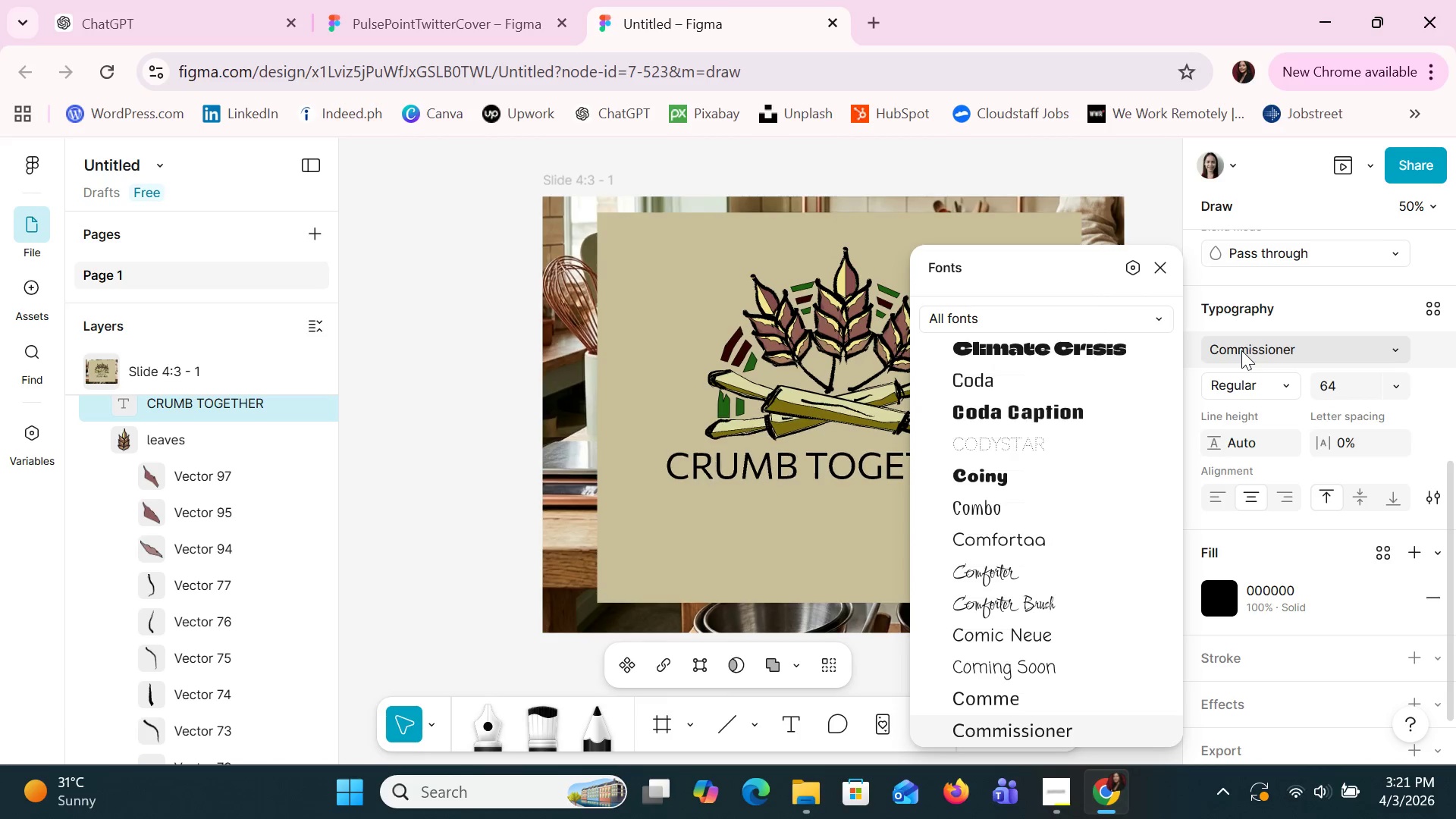 
key(ArrowDown)
 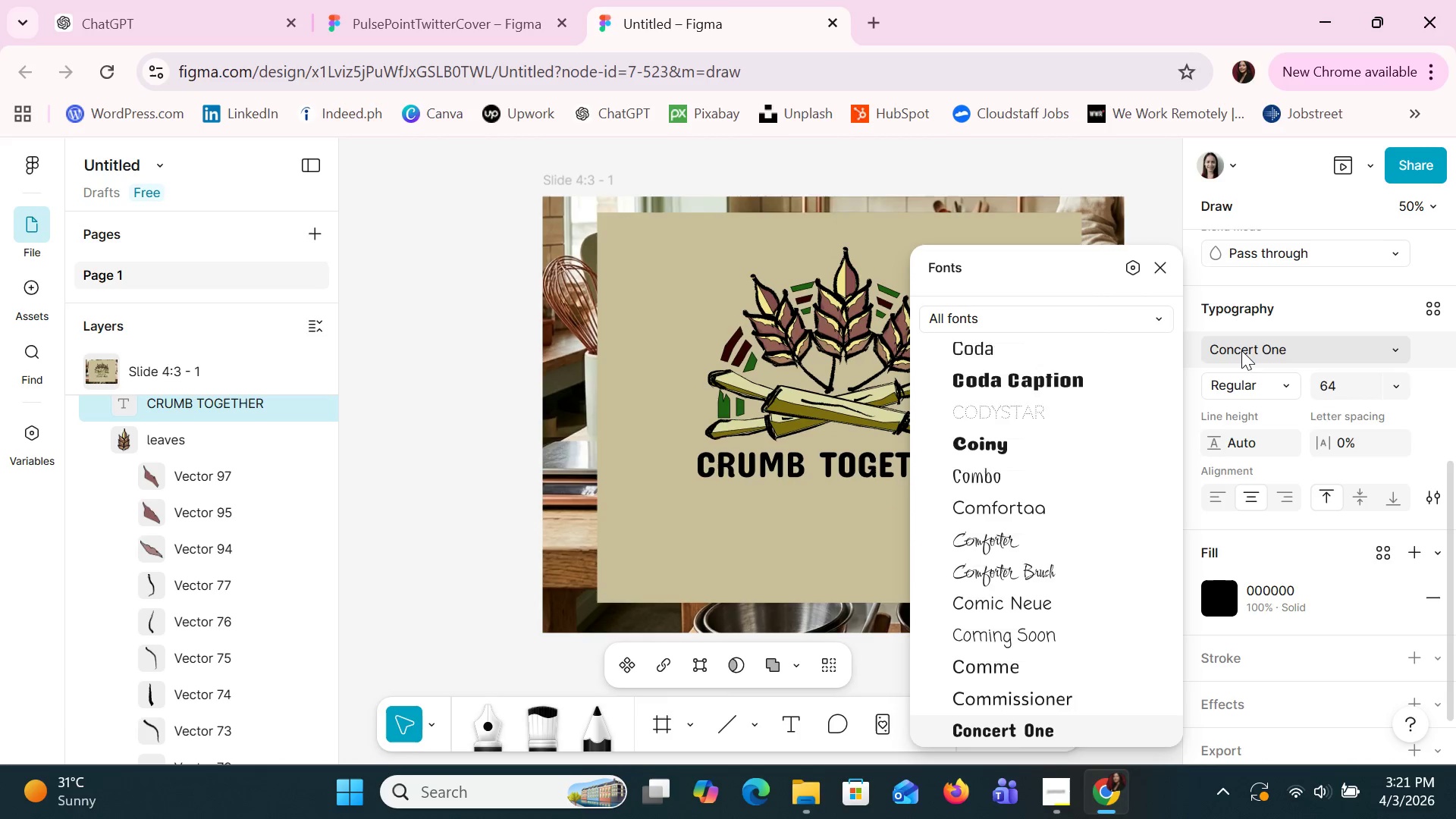 
key(ArrowDown)
 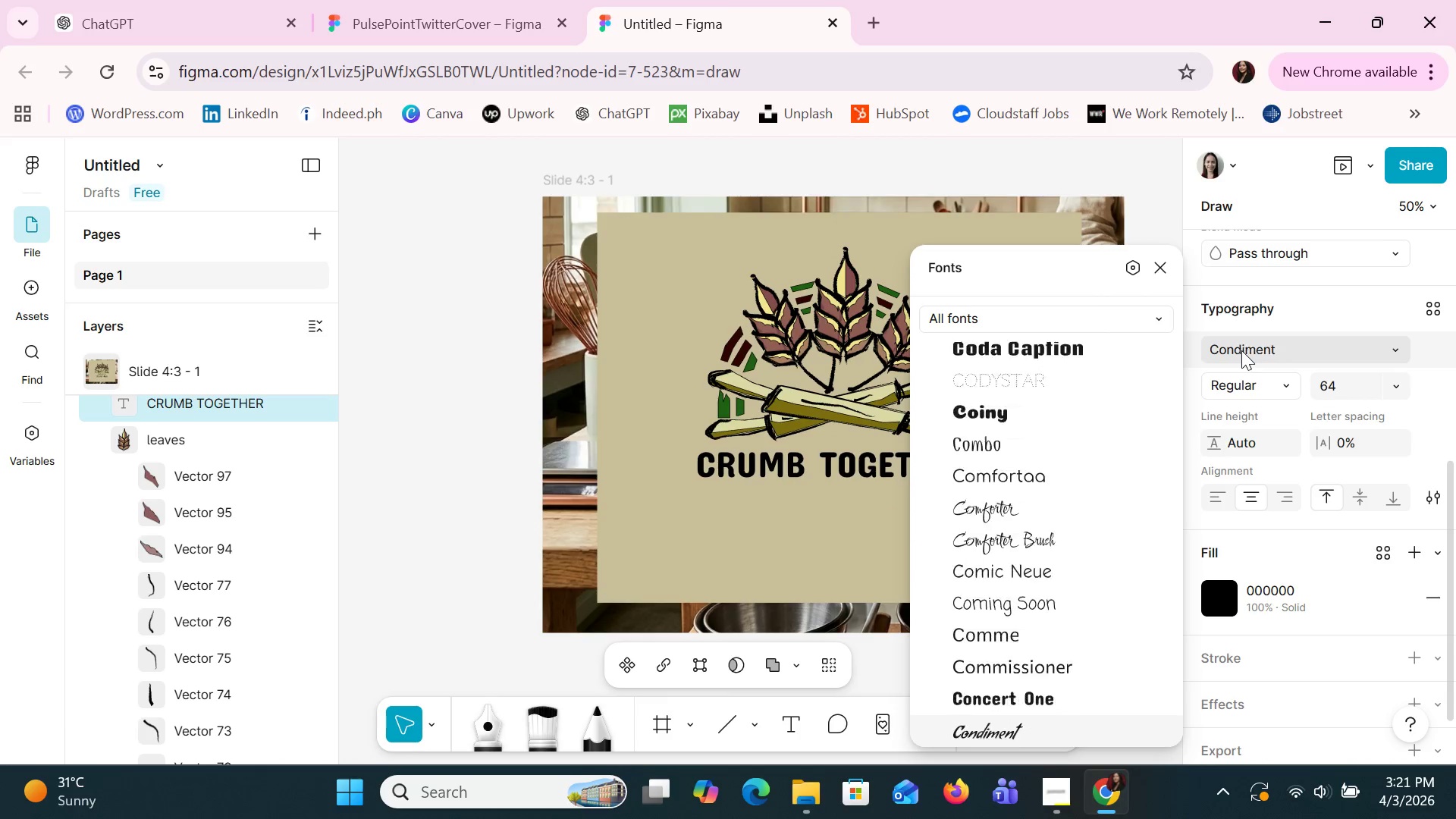 
key(ArrowDown)
 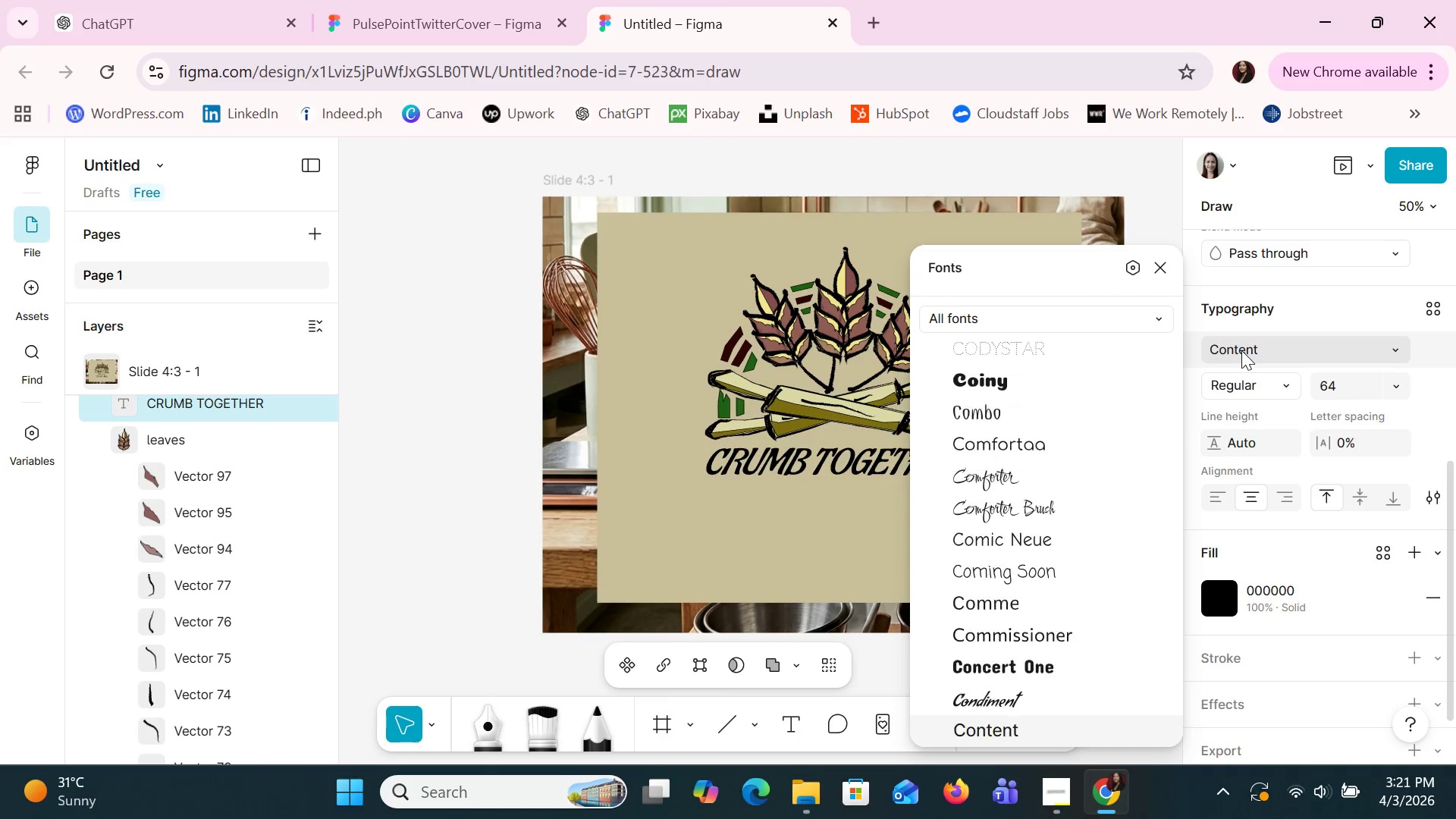 
key(ArrowDown)
 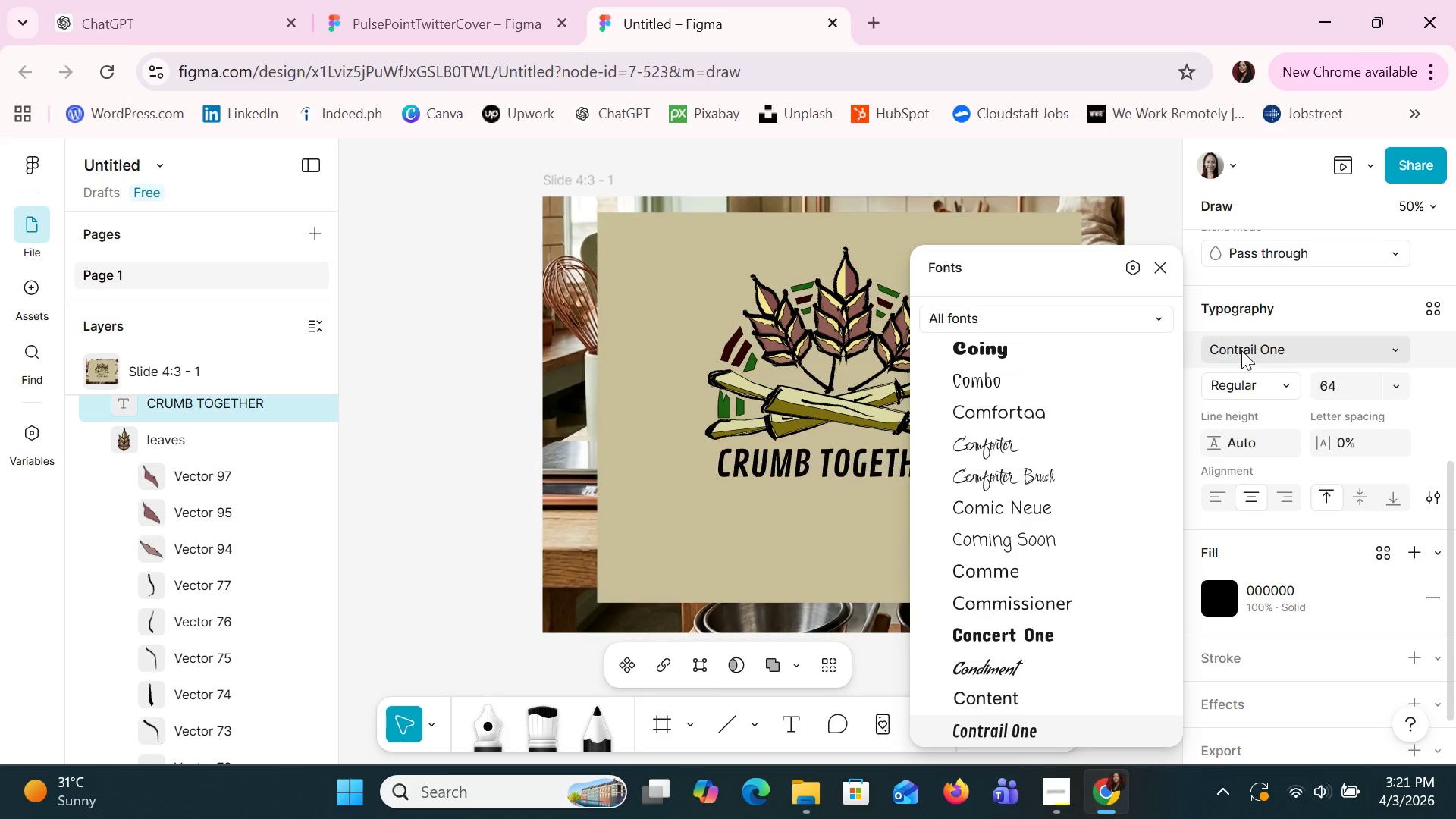 
key(ArrowDown)
 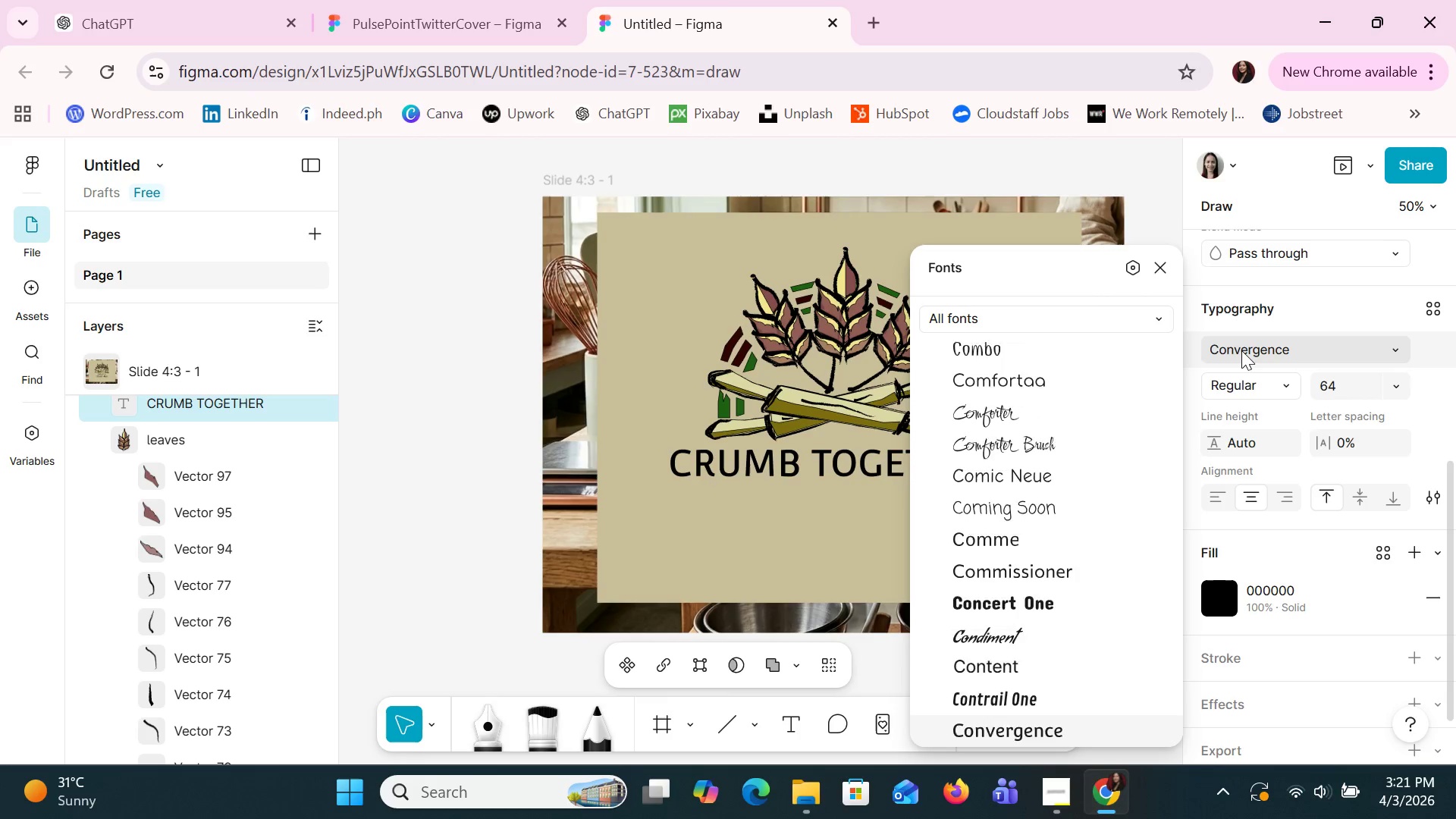 
key(ArrowDown)
 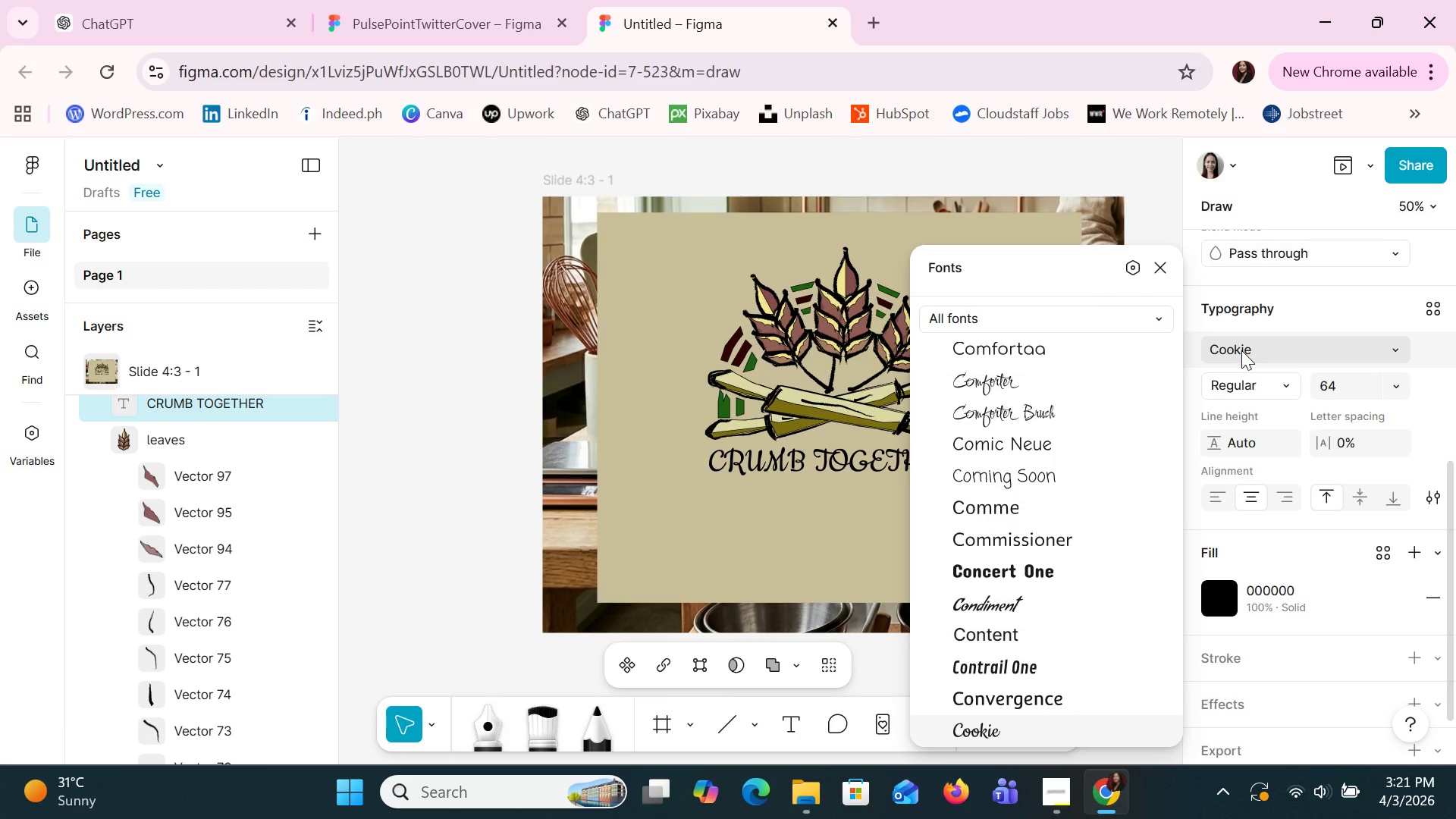 
key(ArrowDown)
 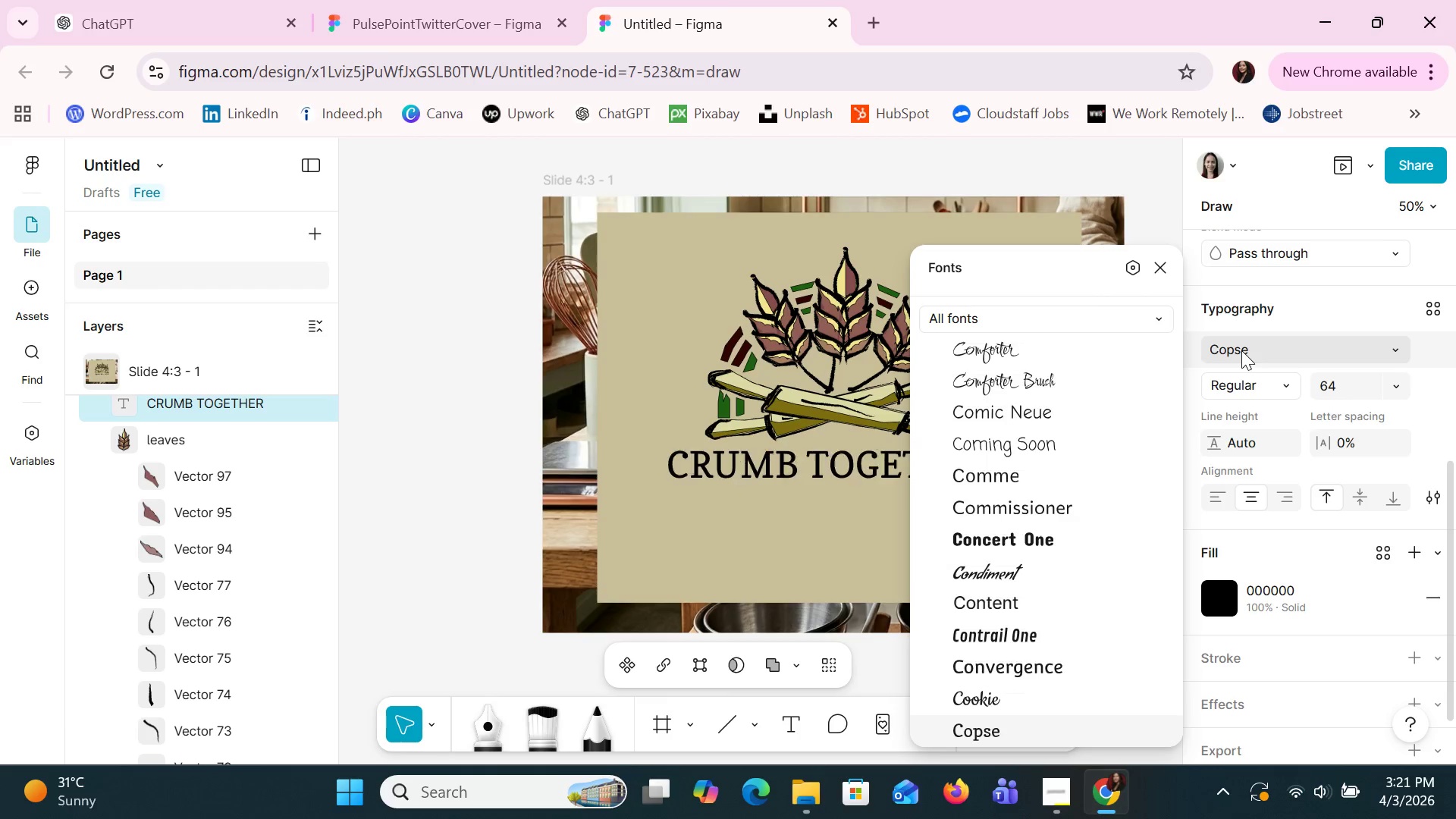 
key(ArrowDown)
 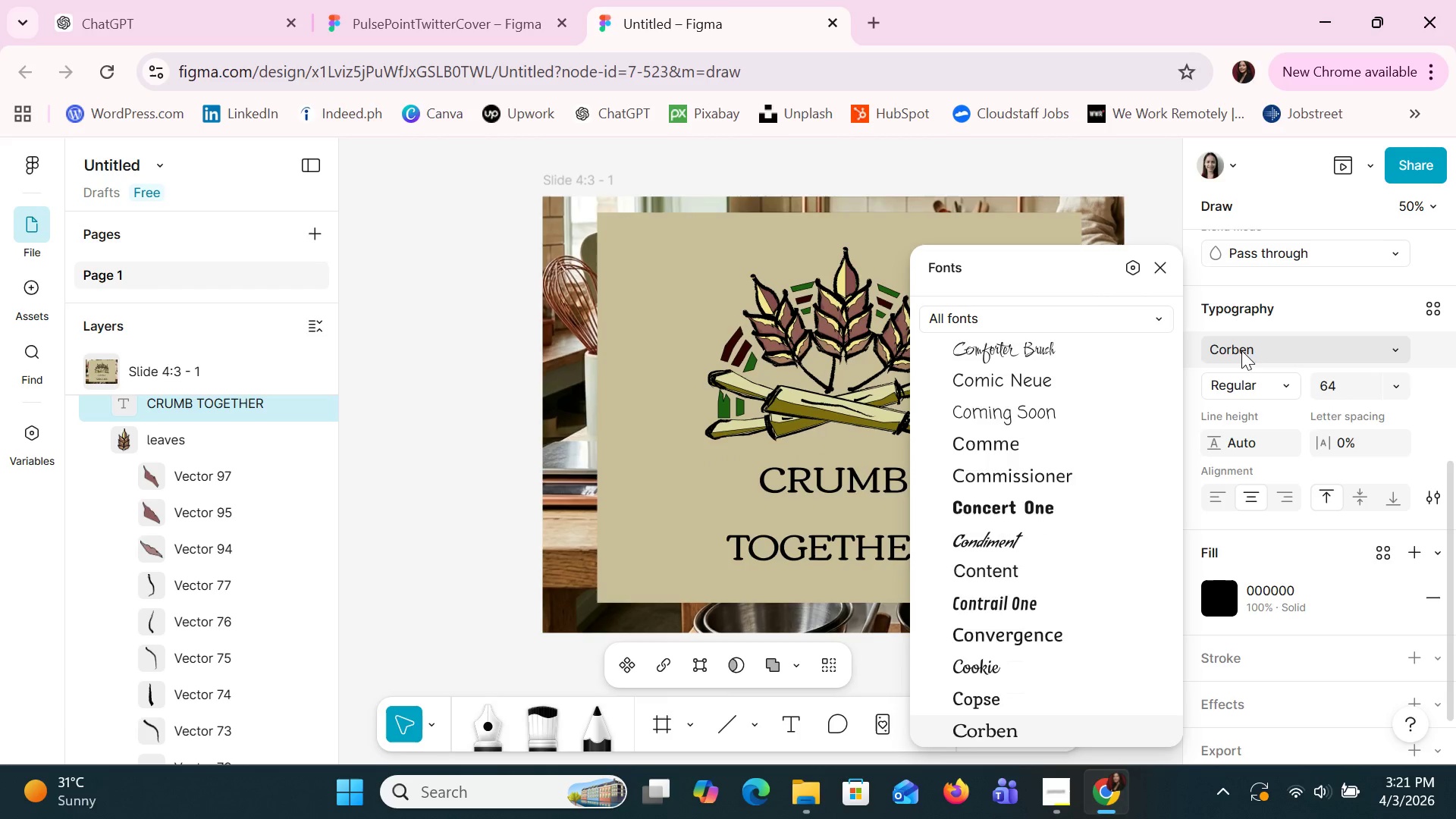 
key(ArrowDown)
 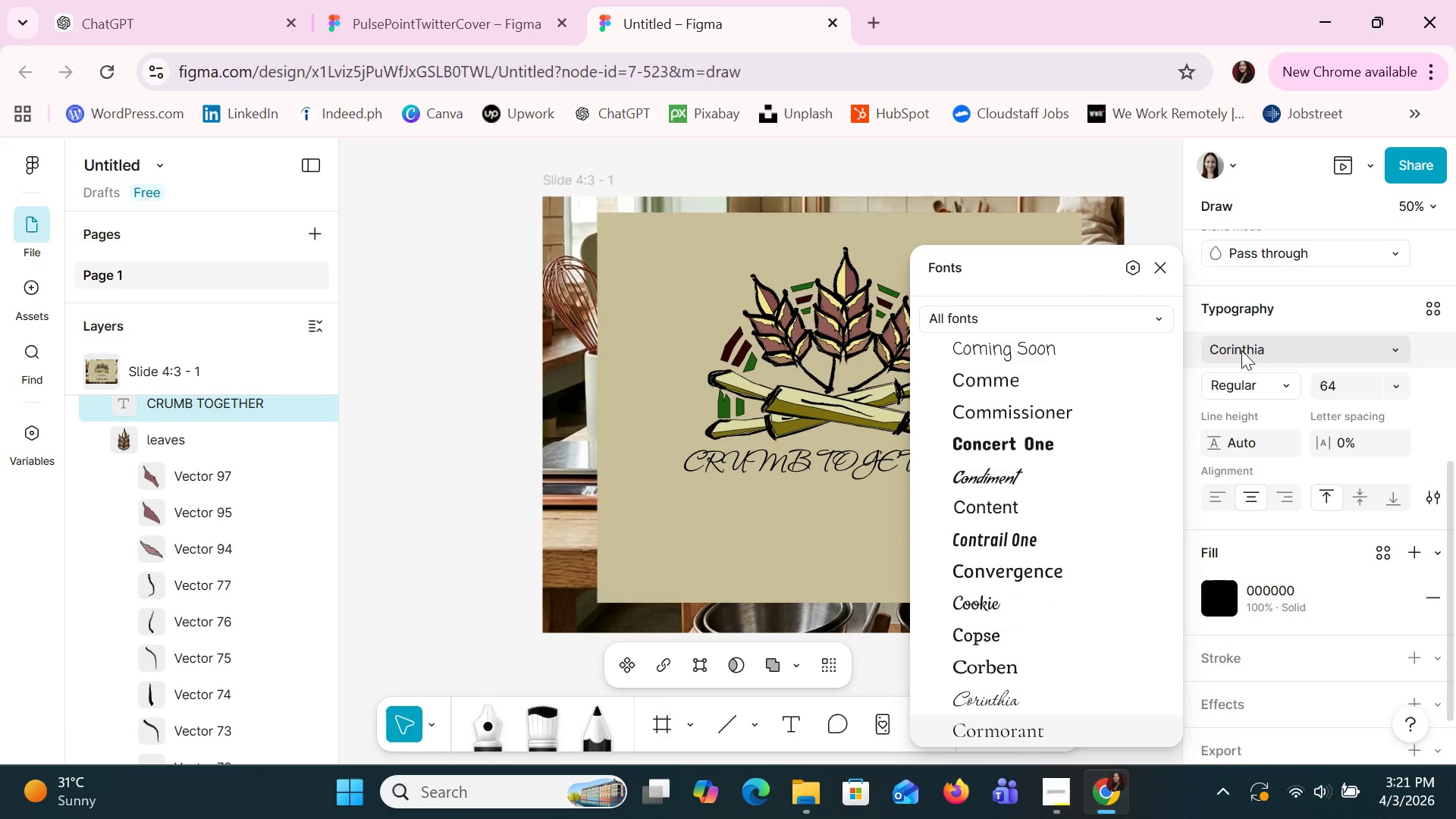 
key(ArrowDown)
 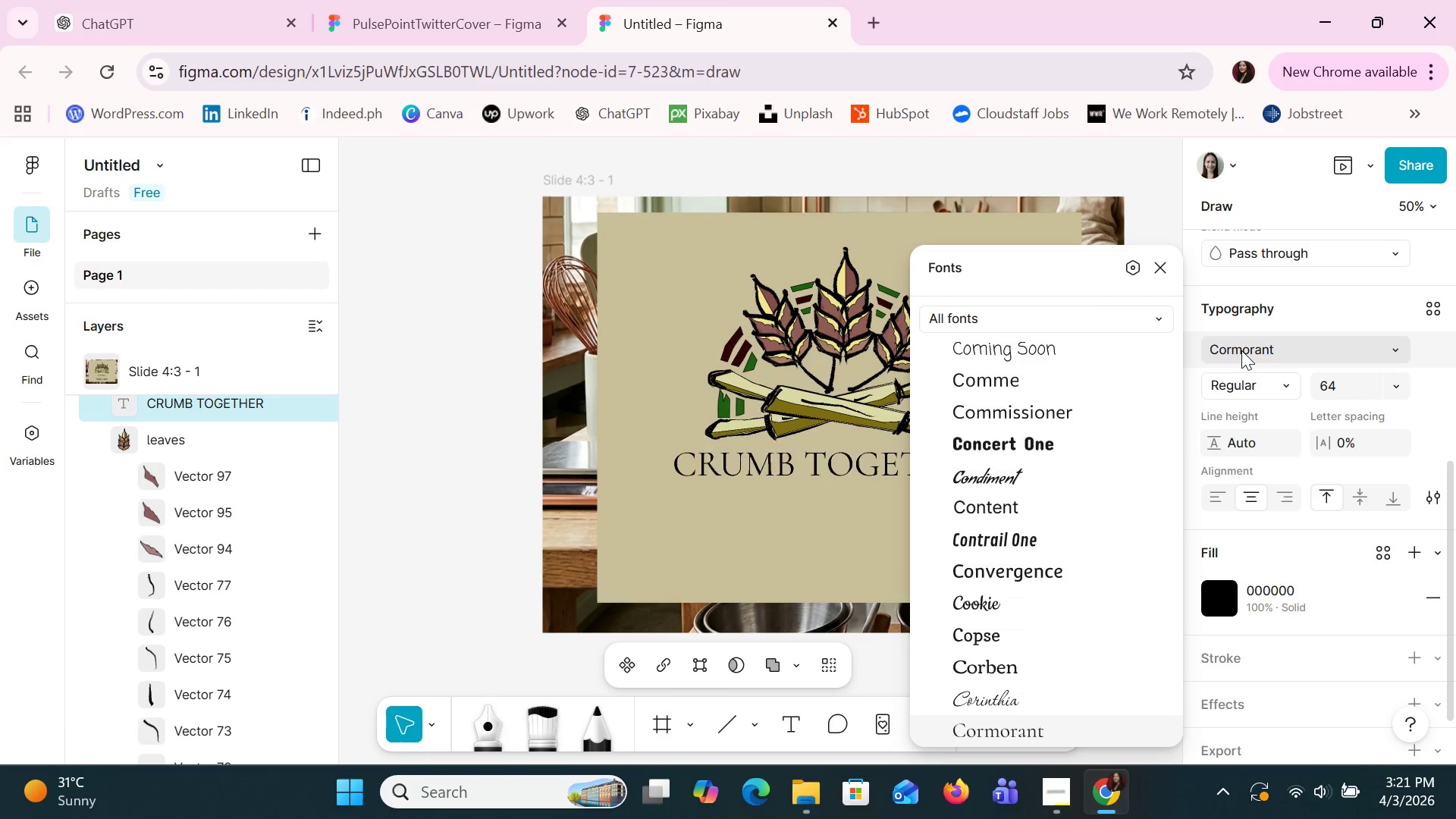 
key(ArrowDown)
 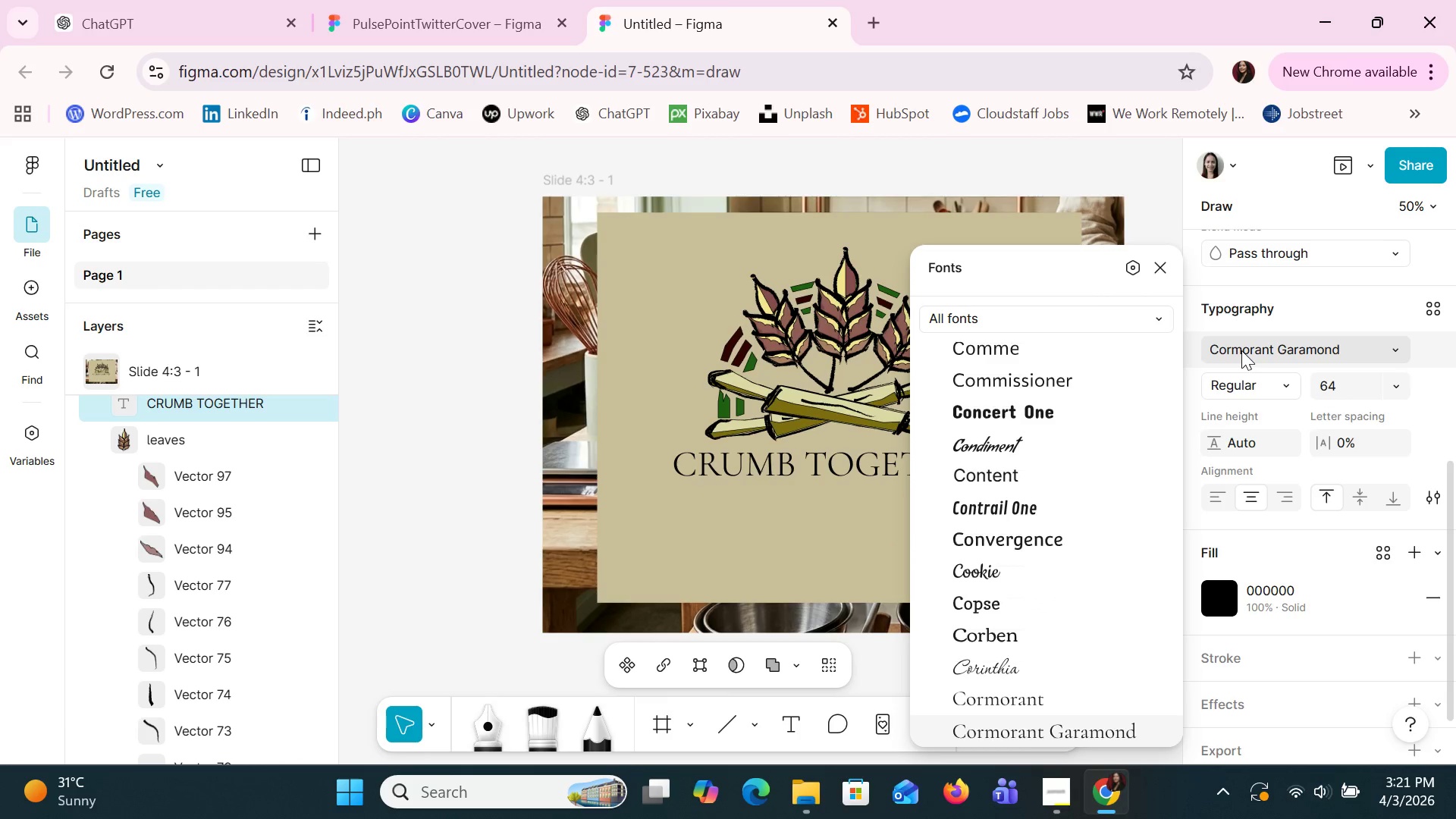 
key(ArrowDown)
 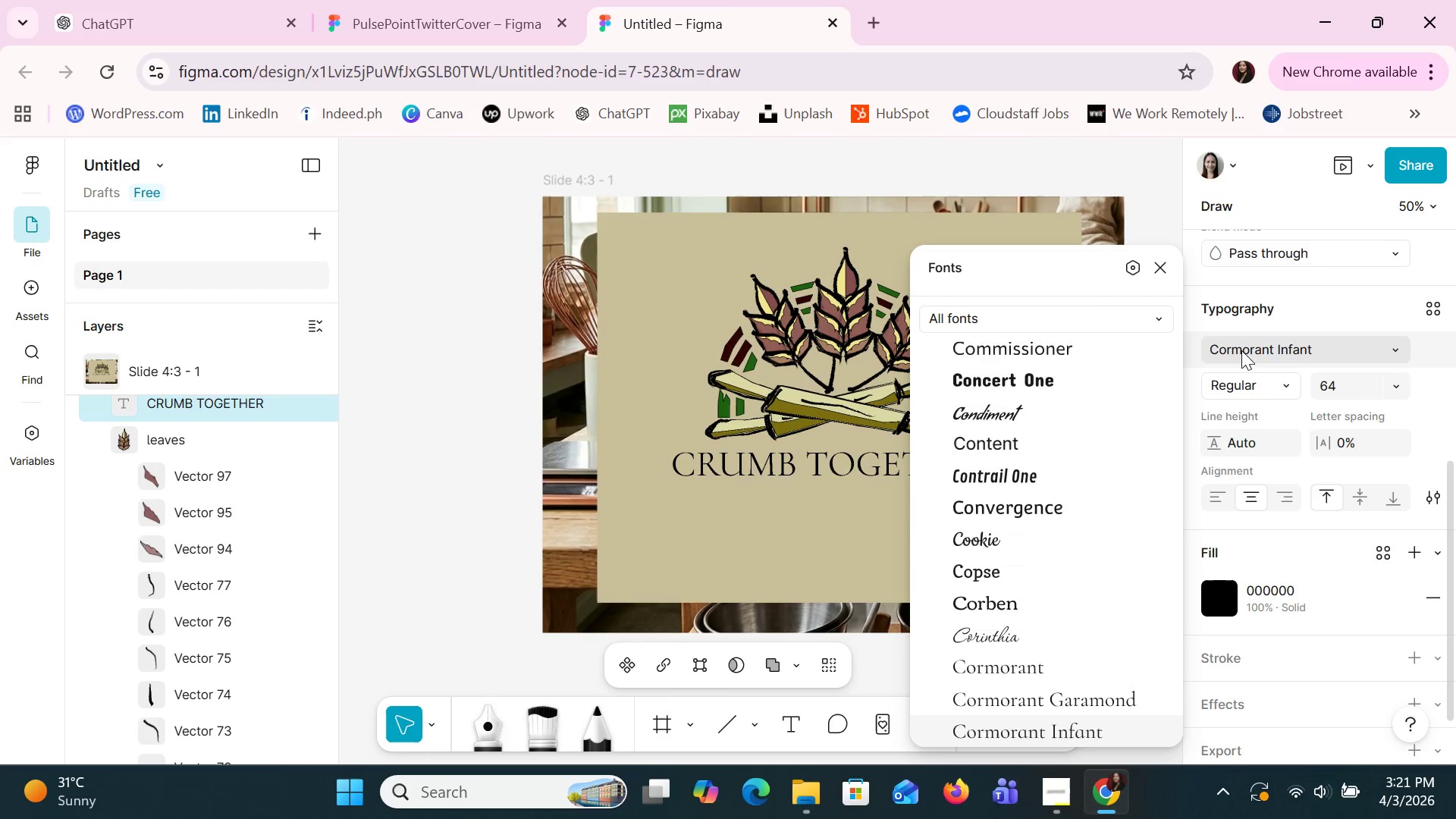 
key(ArrowDown)
 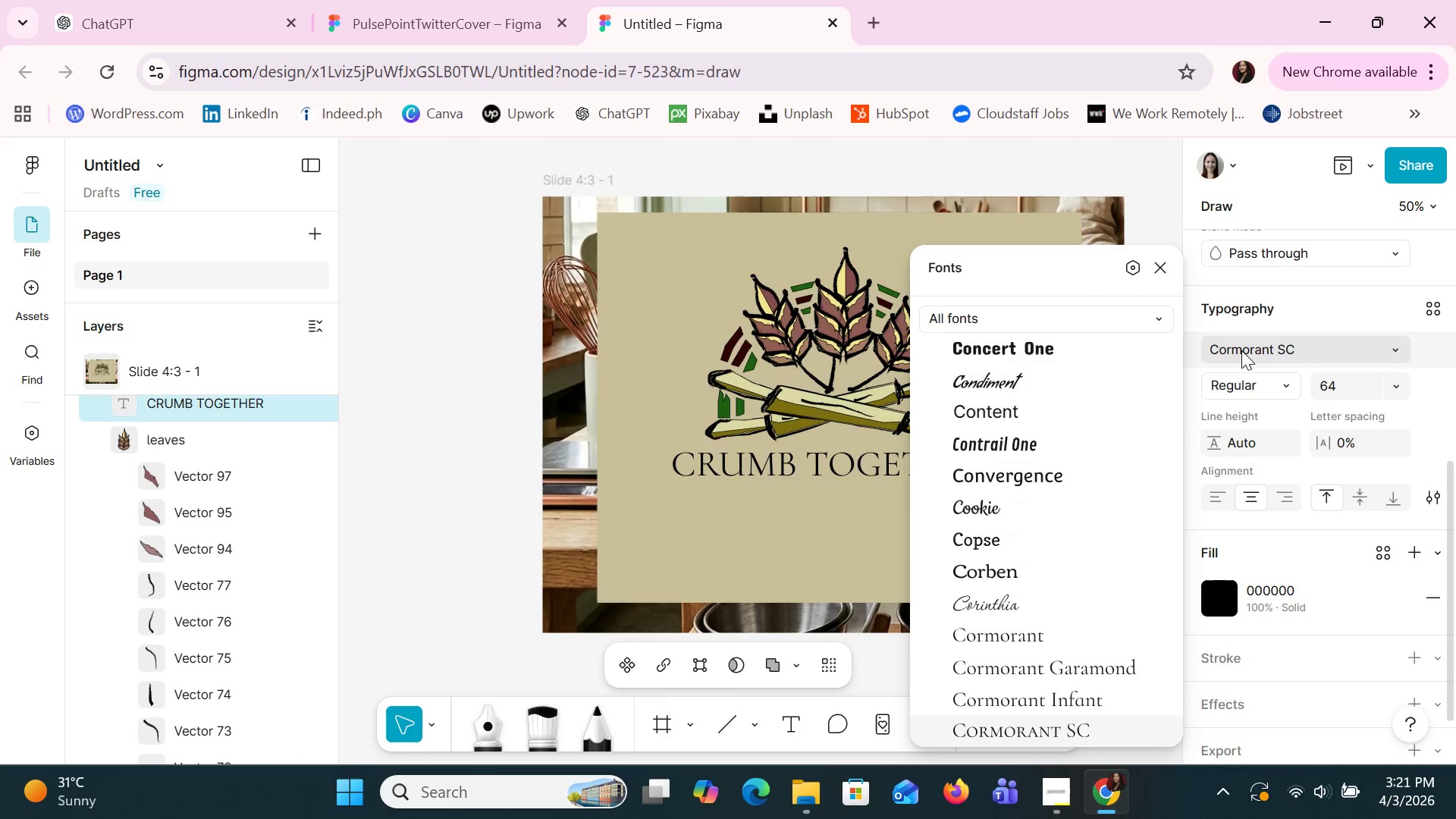 
key(ArrowDown)
 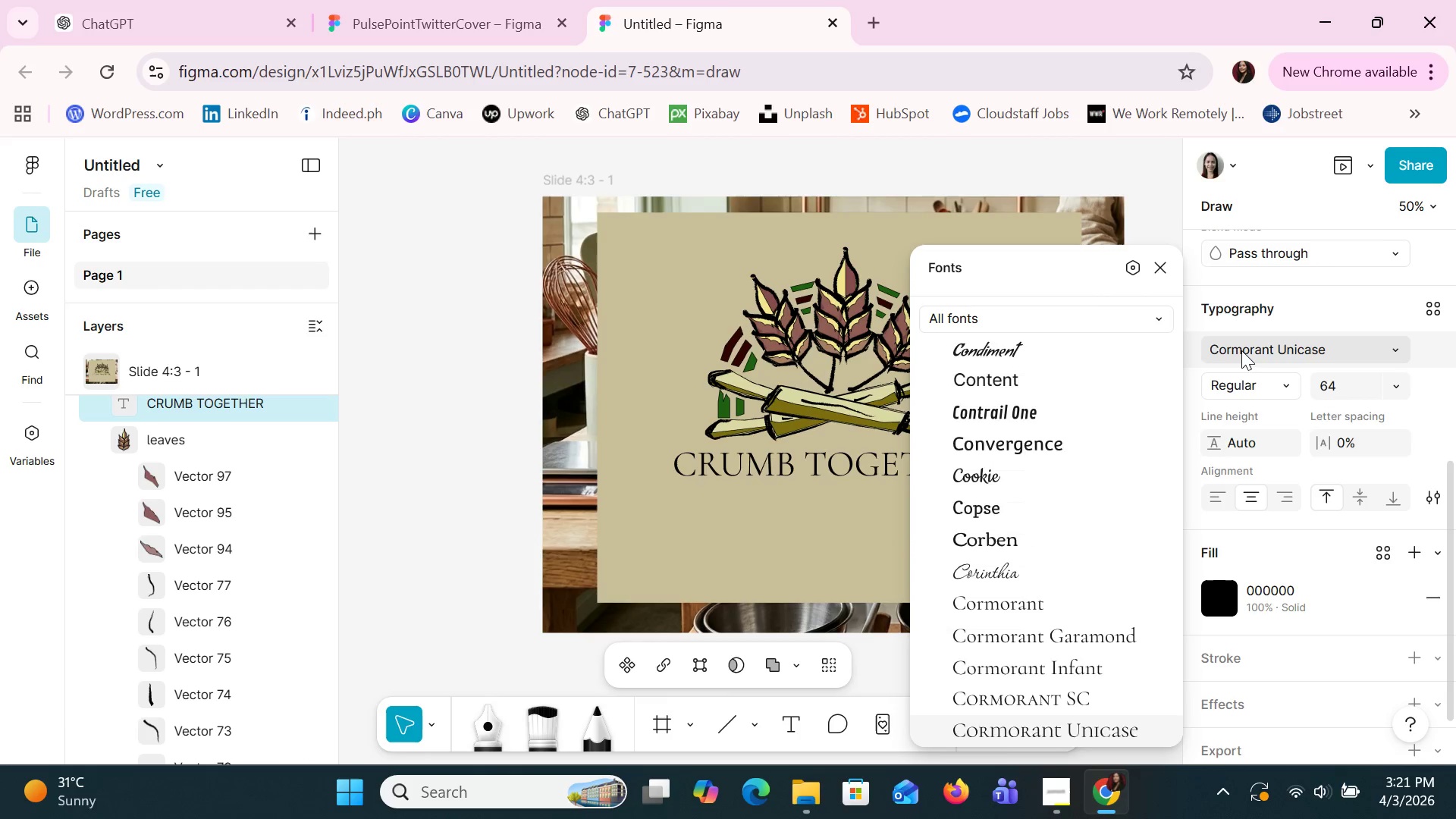 
key(ArrowDown)
 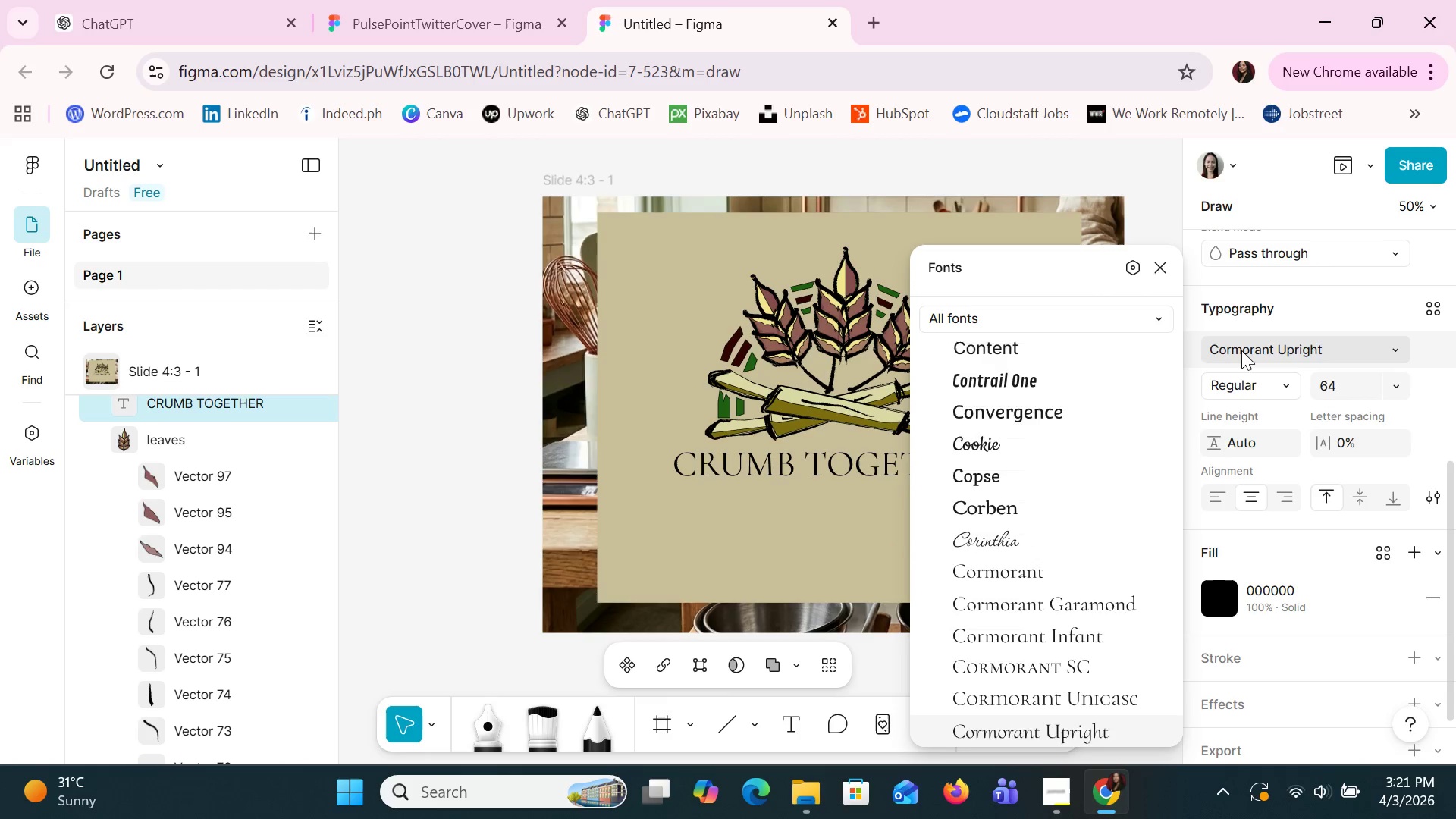 
key(ArrowDown)
 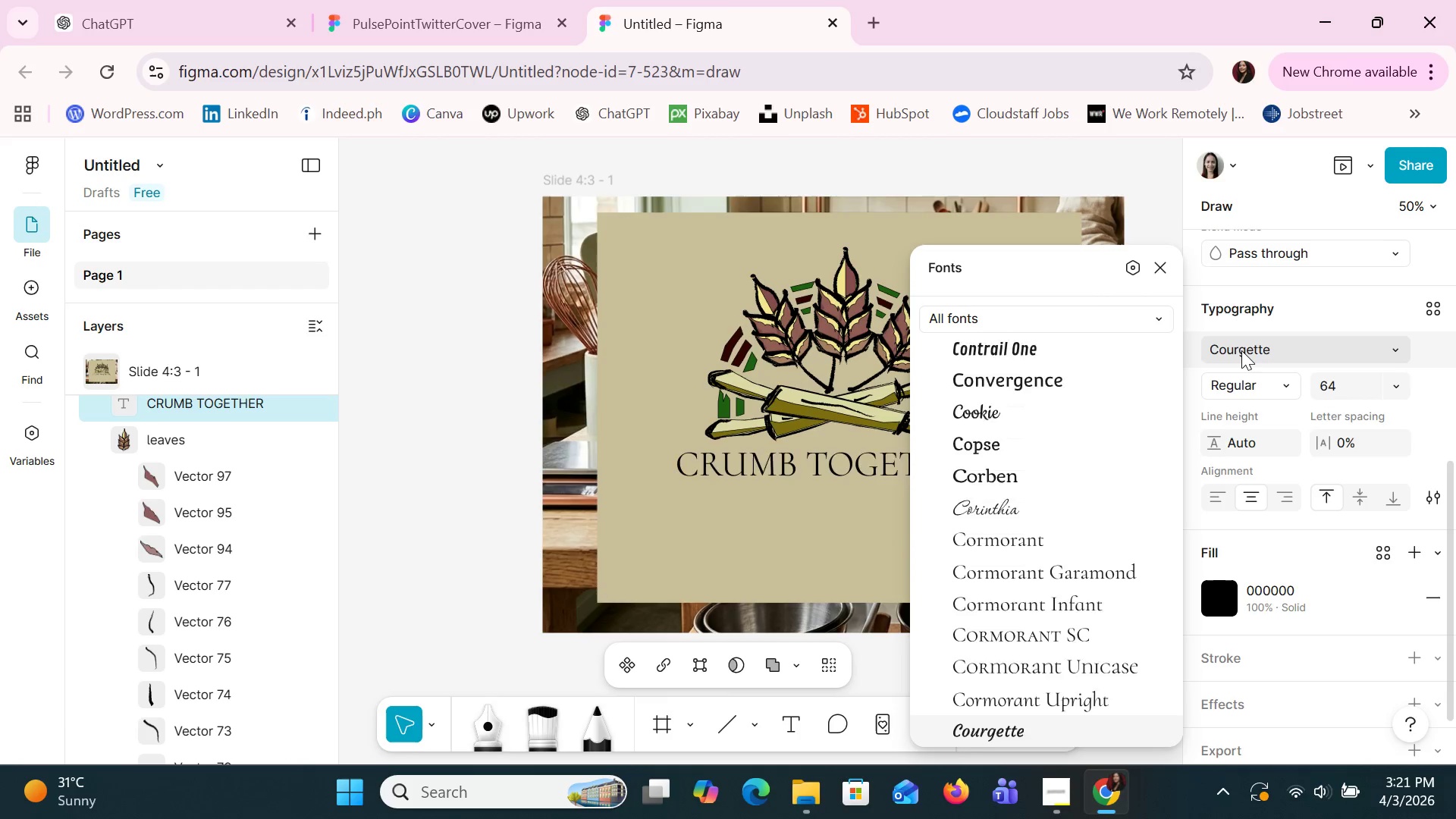 
key(ArrowDown)
 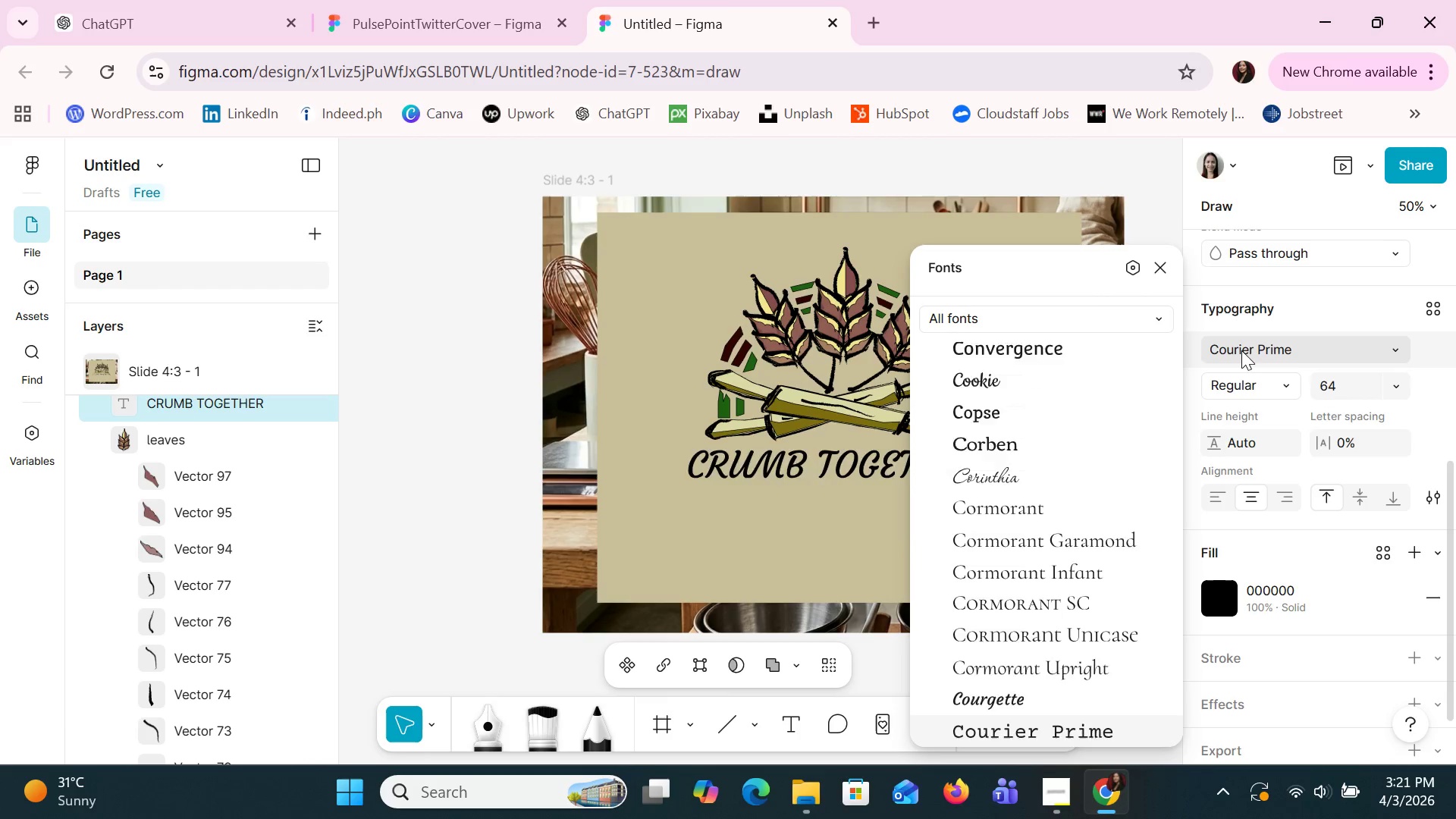 
key(ArrowDown)
 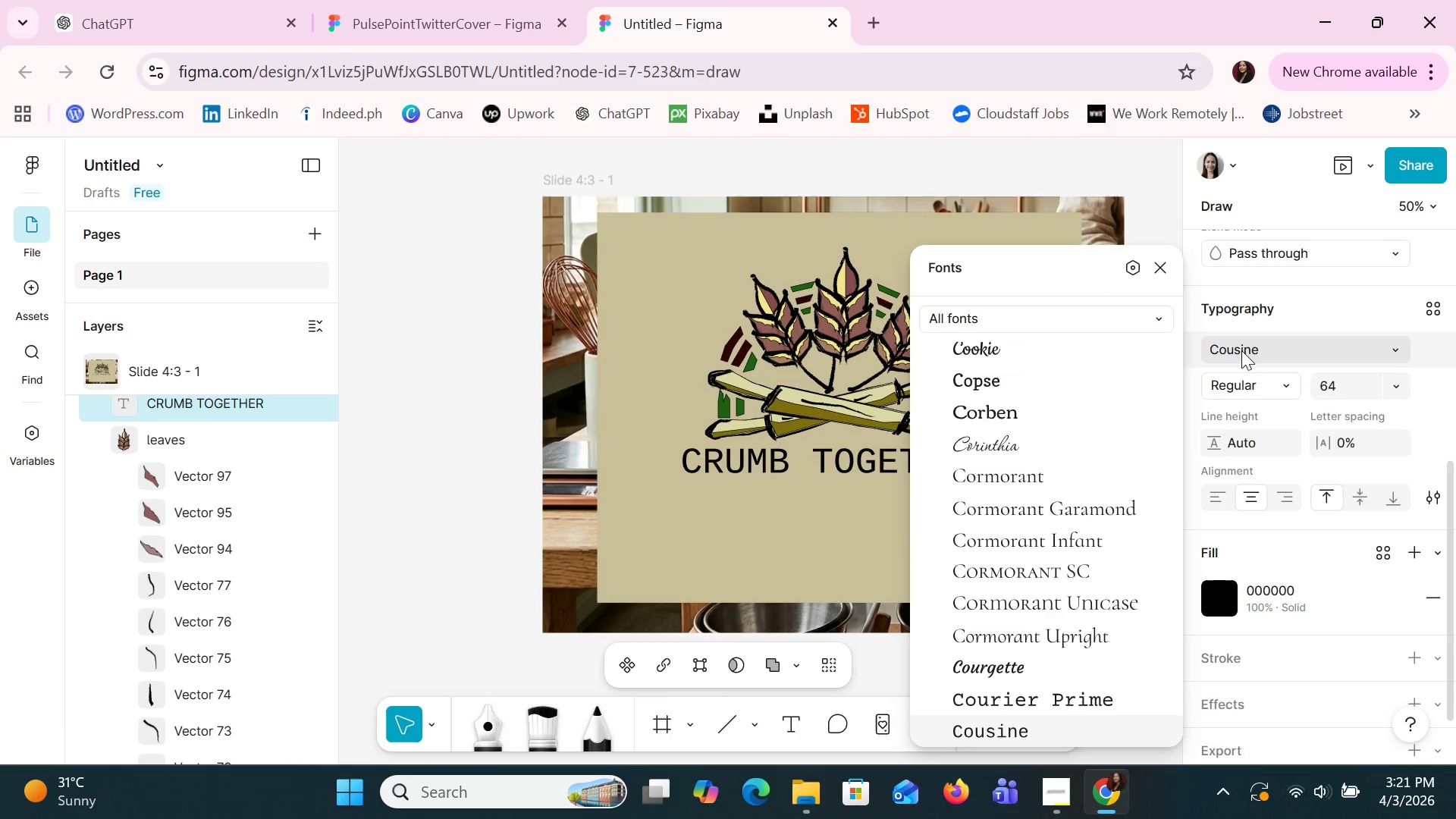 
key(ArrowDown)
 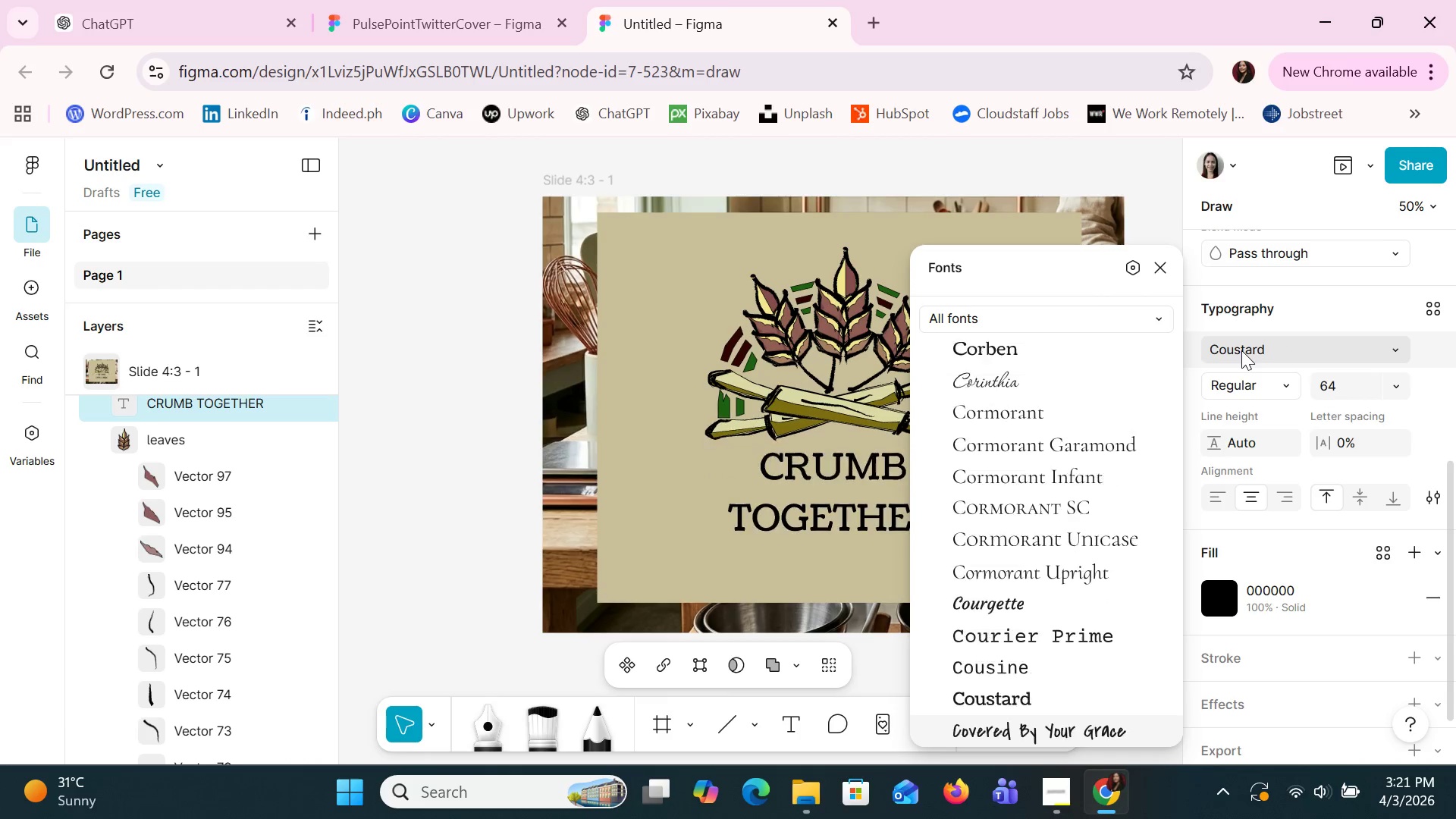 
key(ArrowDown)
 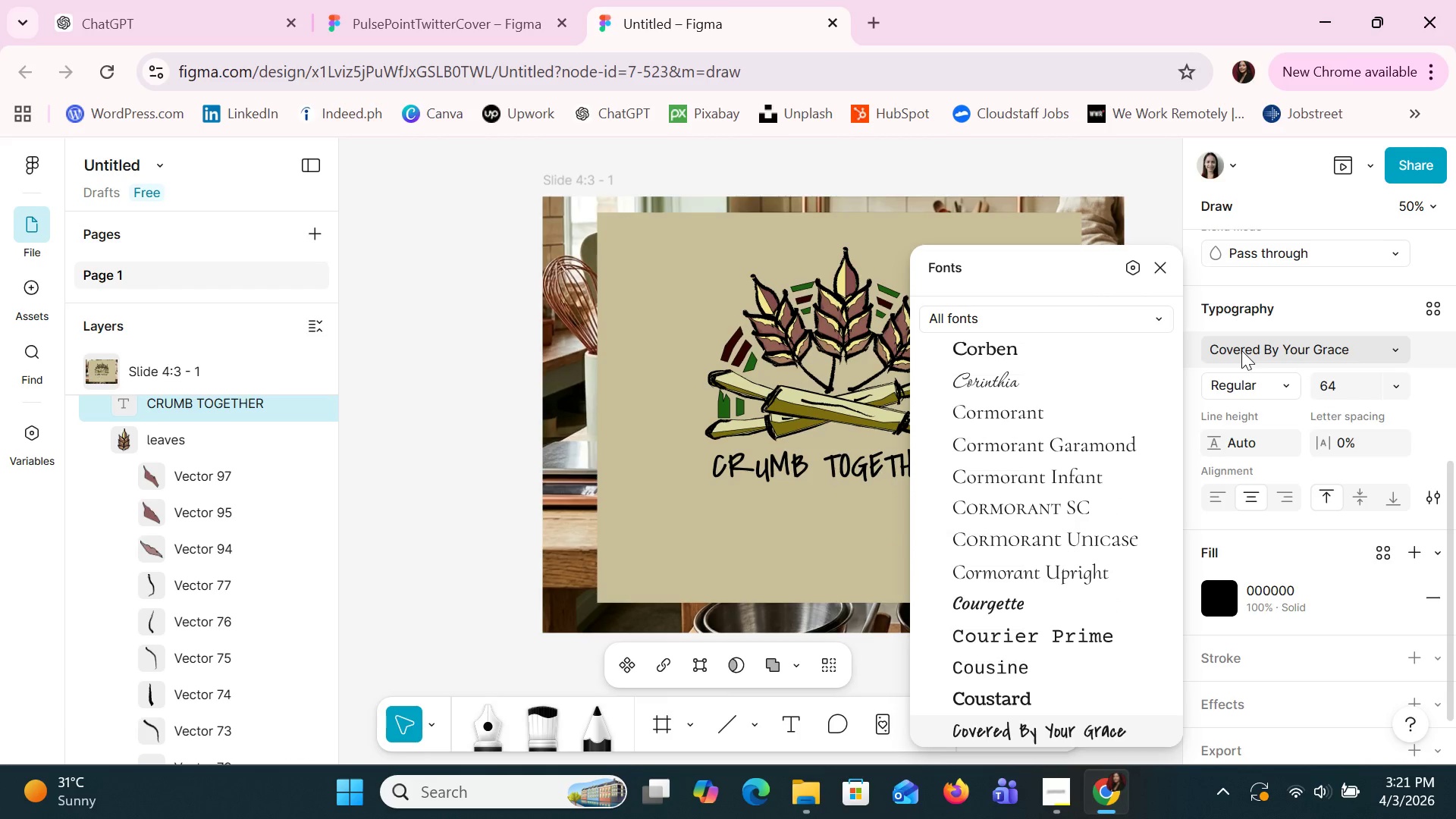 
key(ArrowDown)
 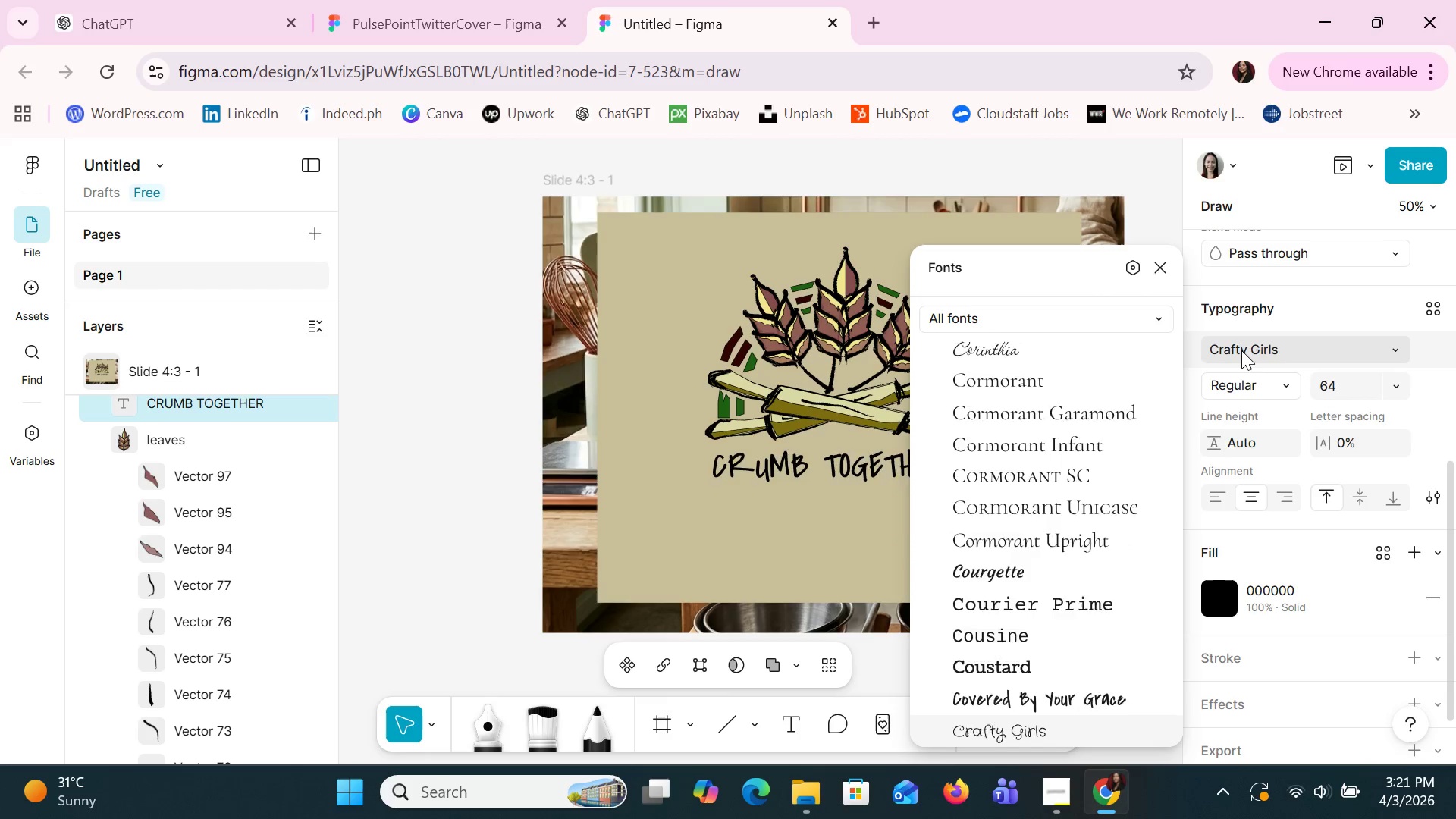 
key(ArrowDown)
 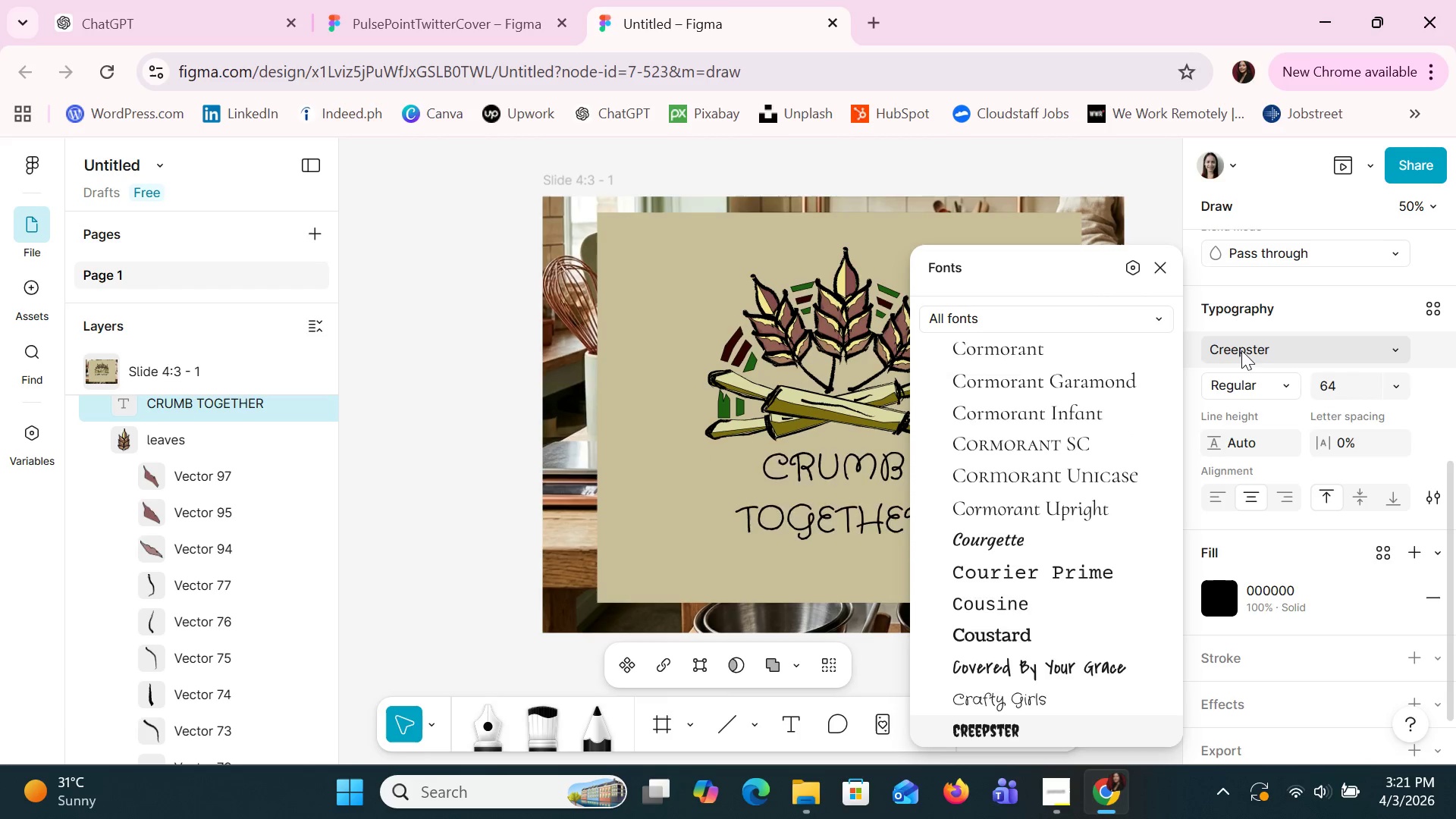 
key(ArrowDown)
 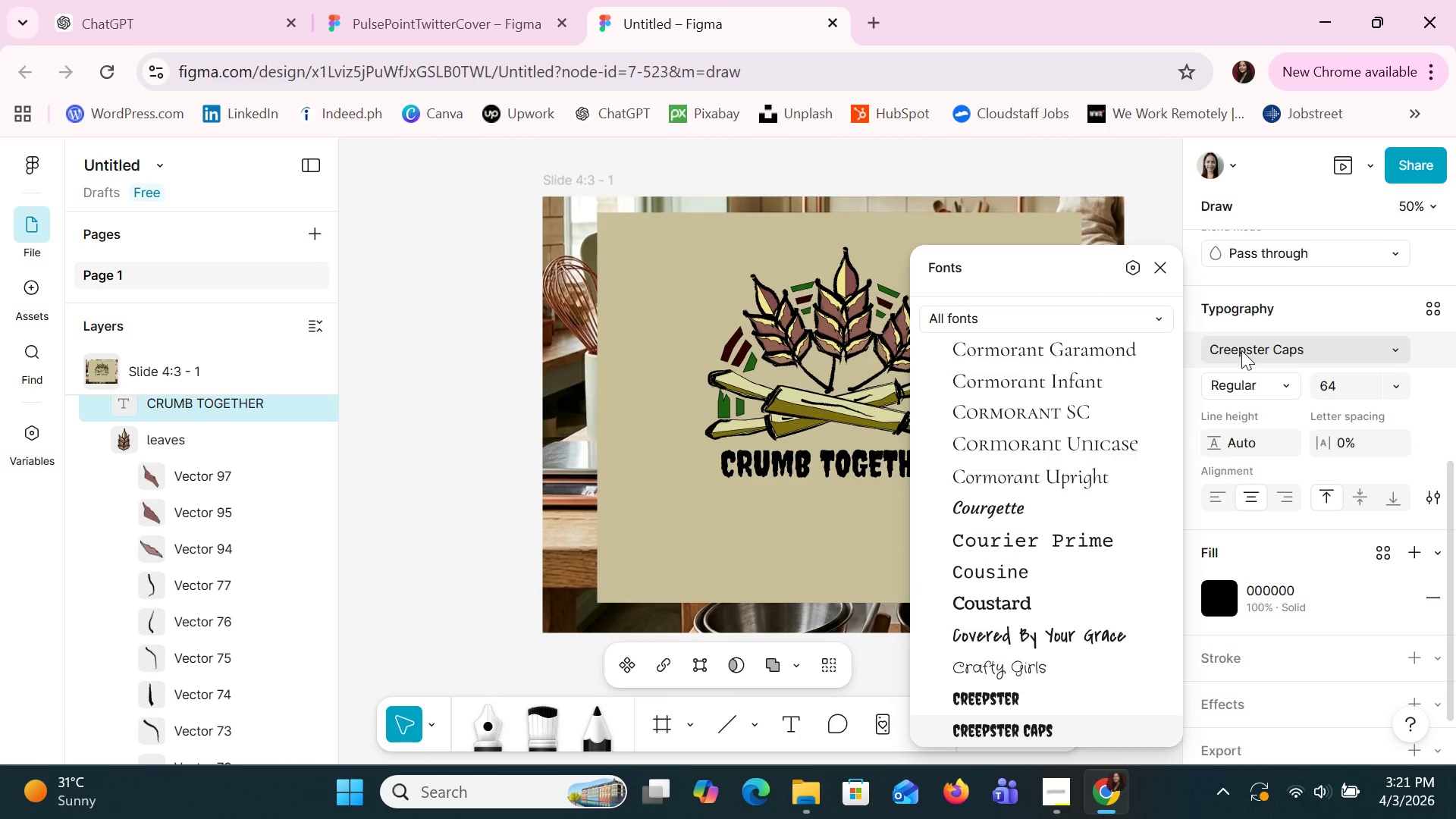 
key(ArrowDown)
 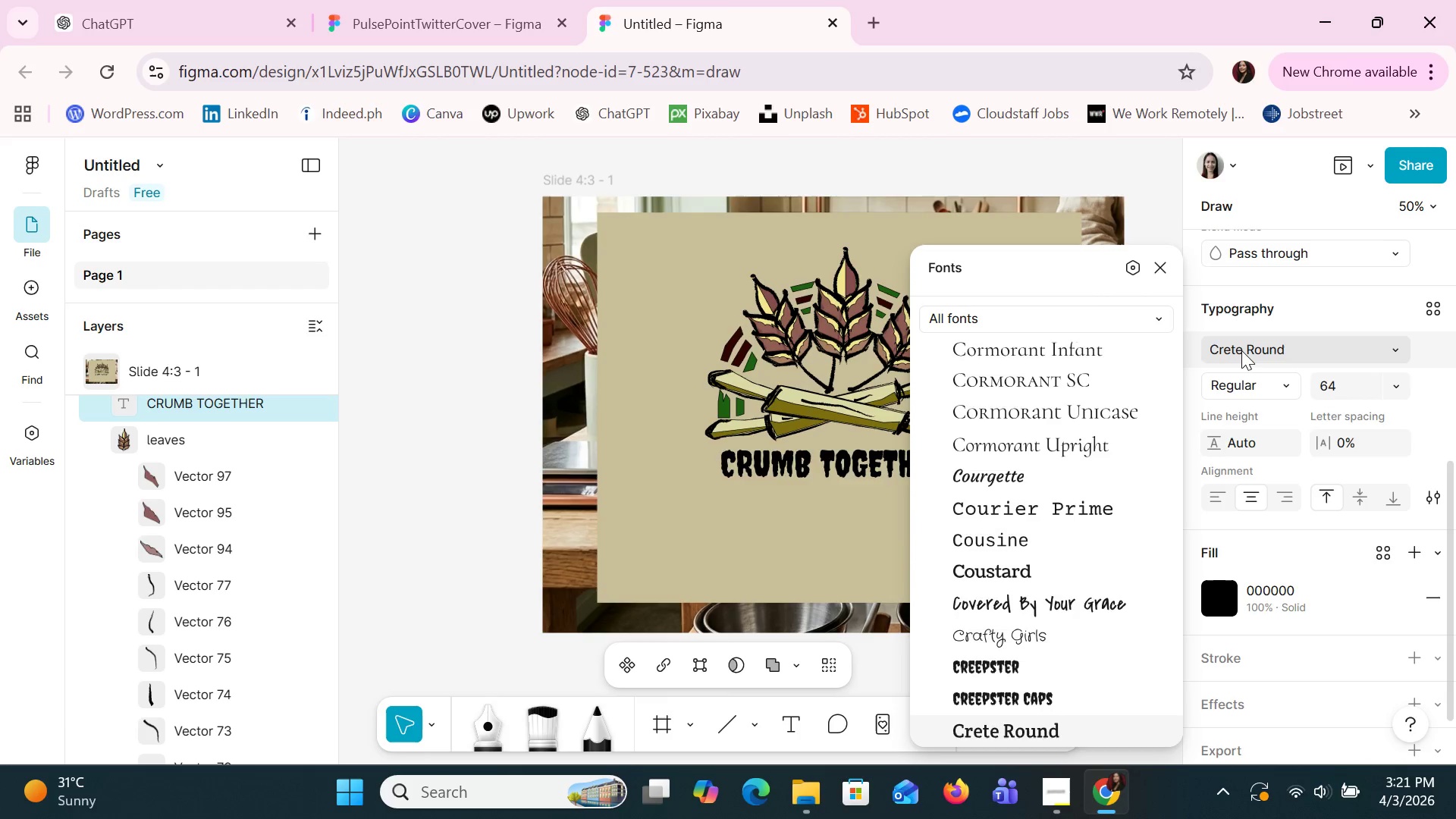 
key(ArrowDown)
 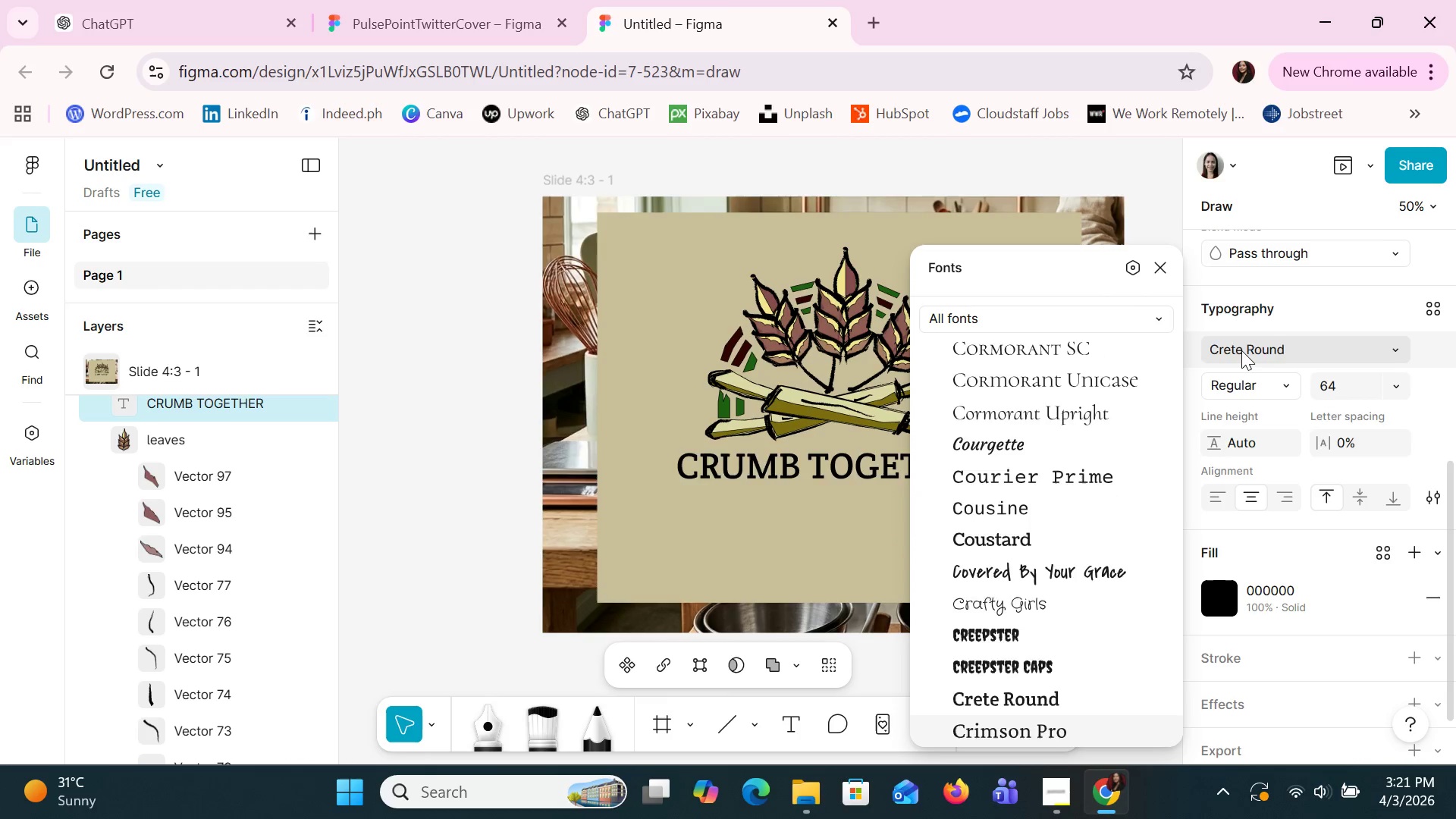 
key(ArrowDown)
 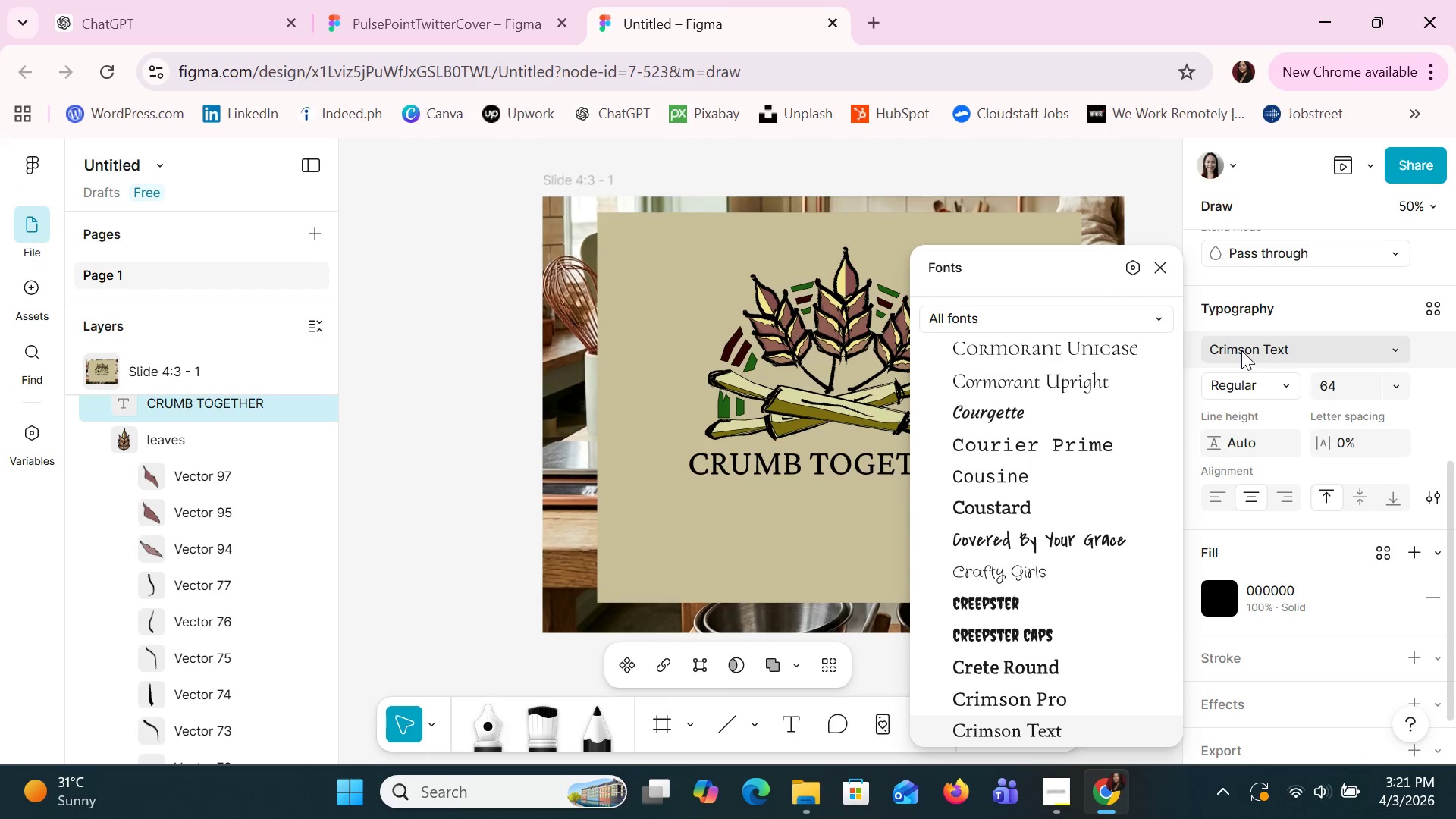 
key(ArrowDown)
 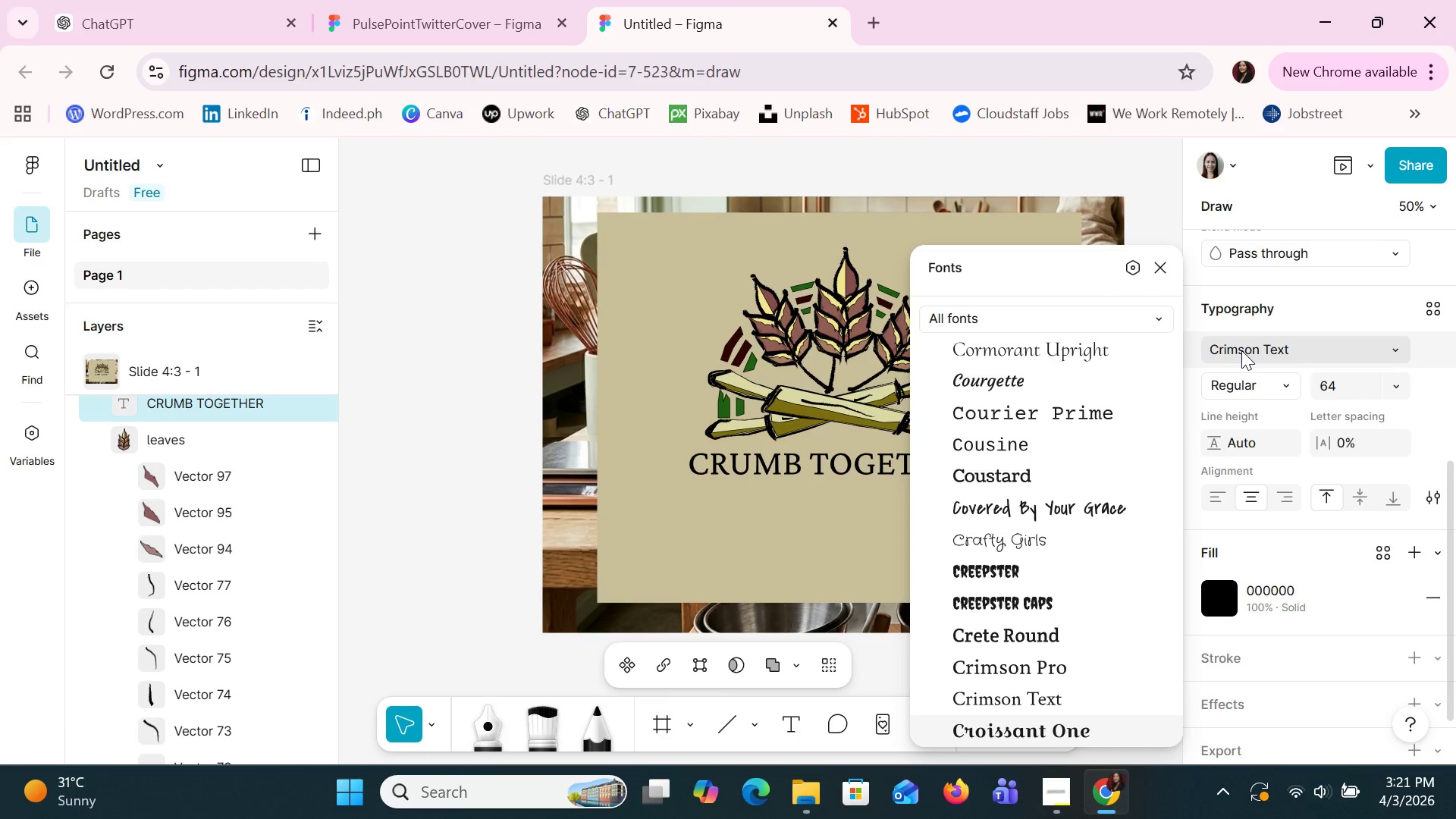 
key(ArrowDown)
 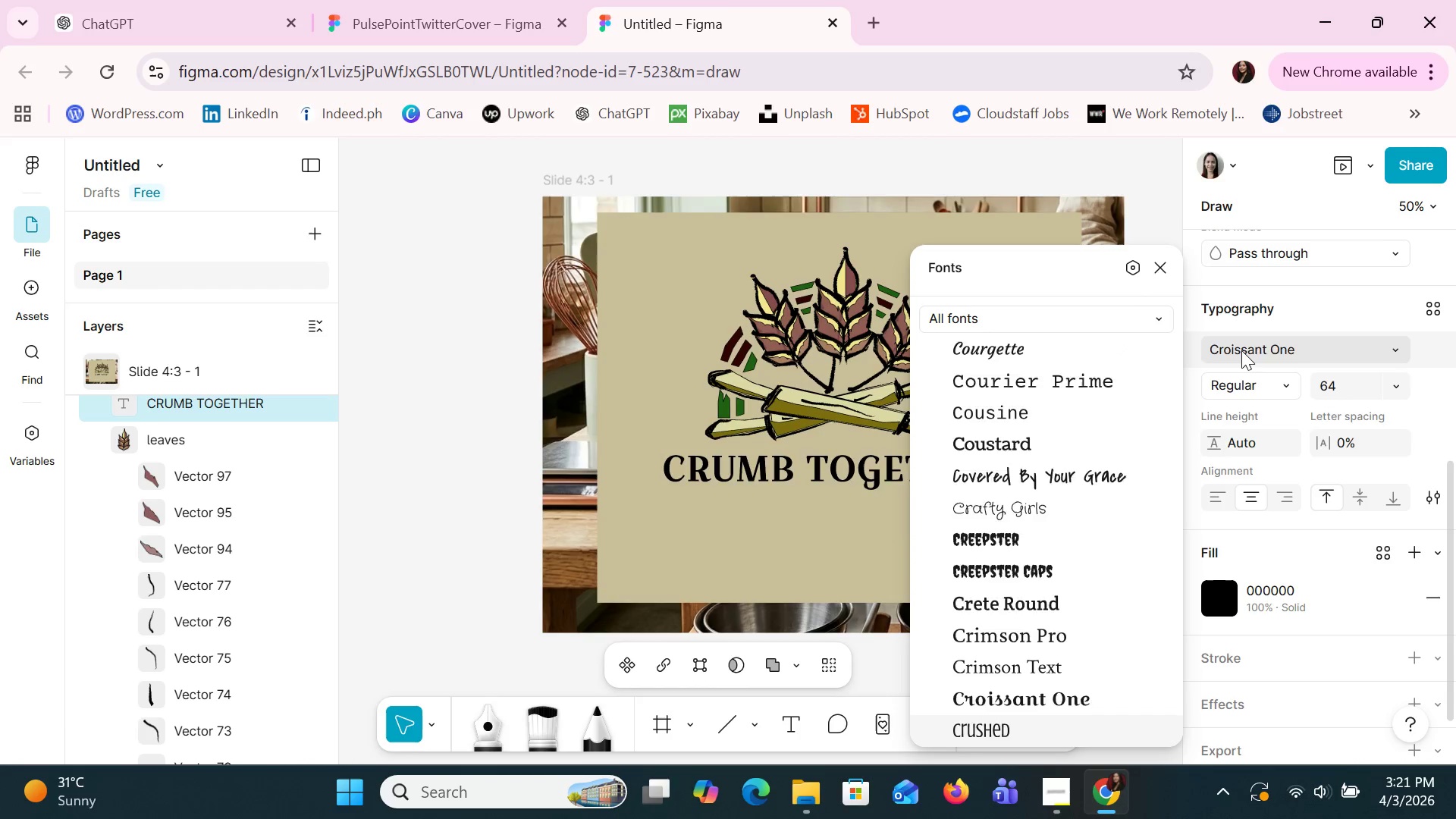 
key(ArrowDown)
 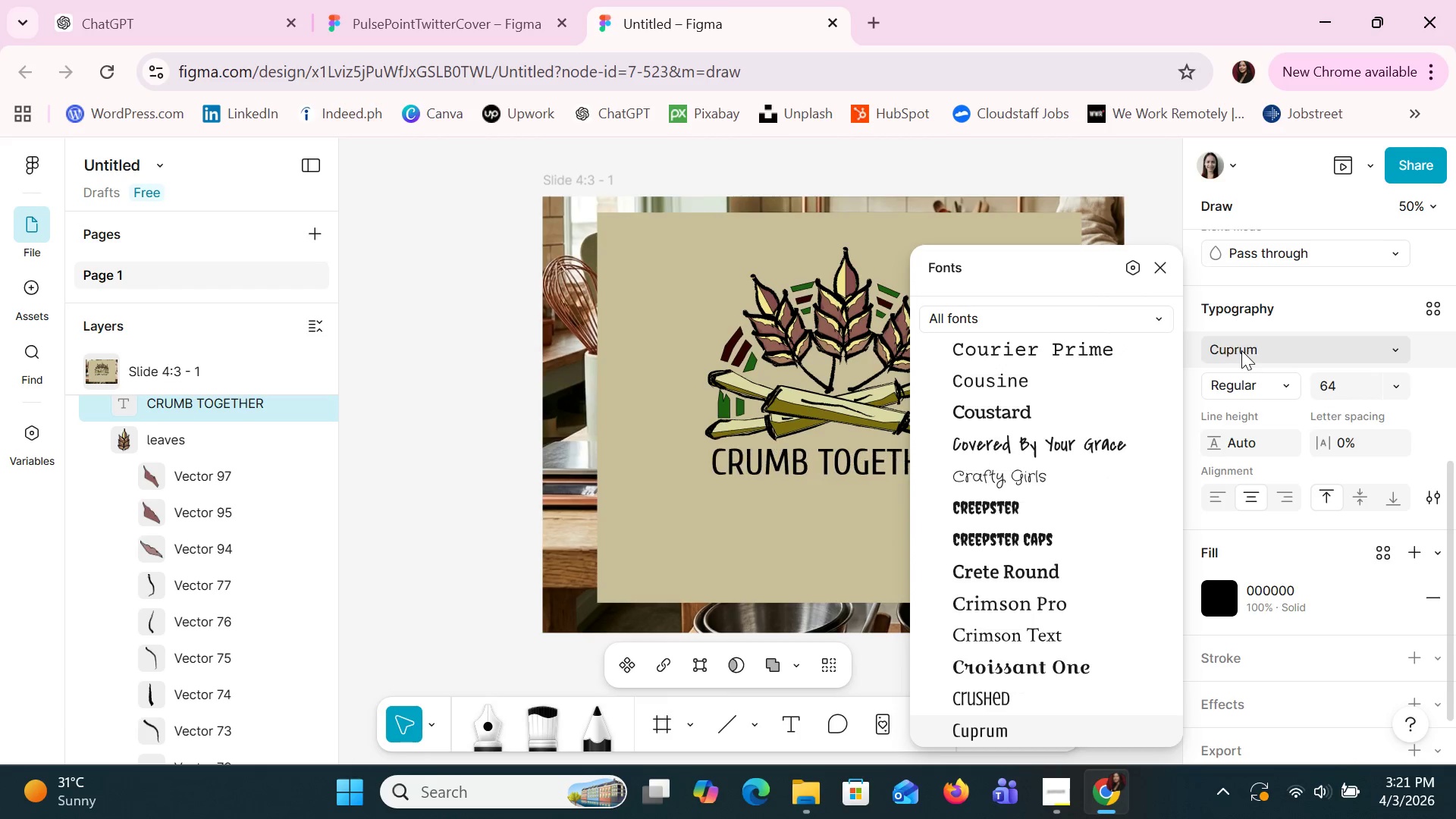 
key(ArrowDown)
 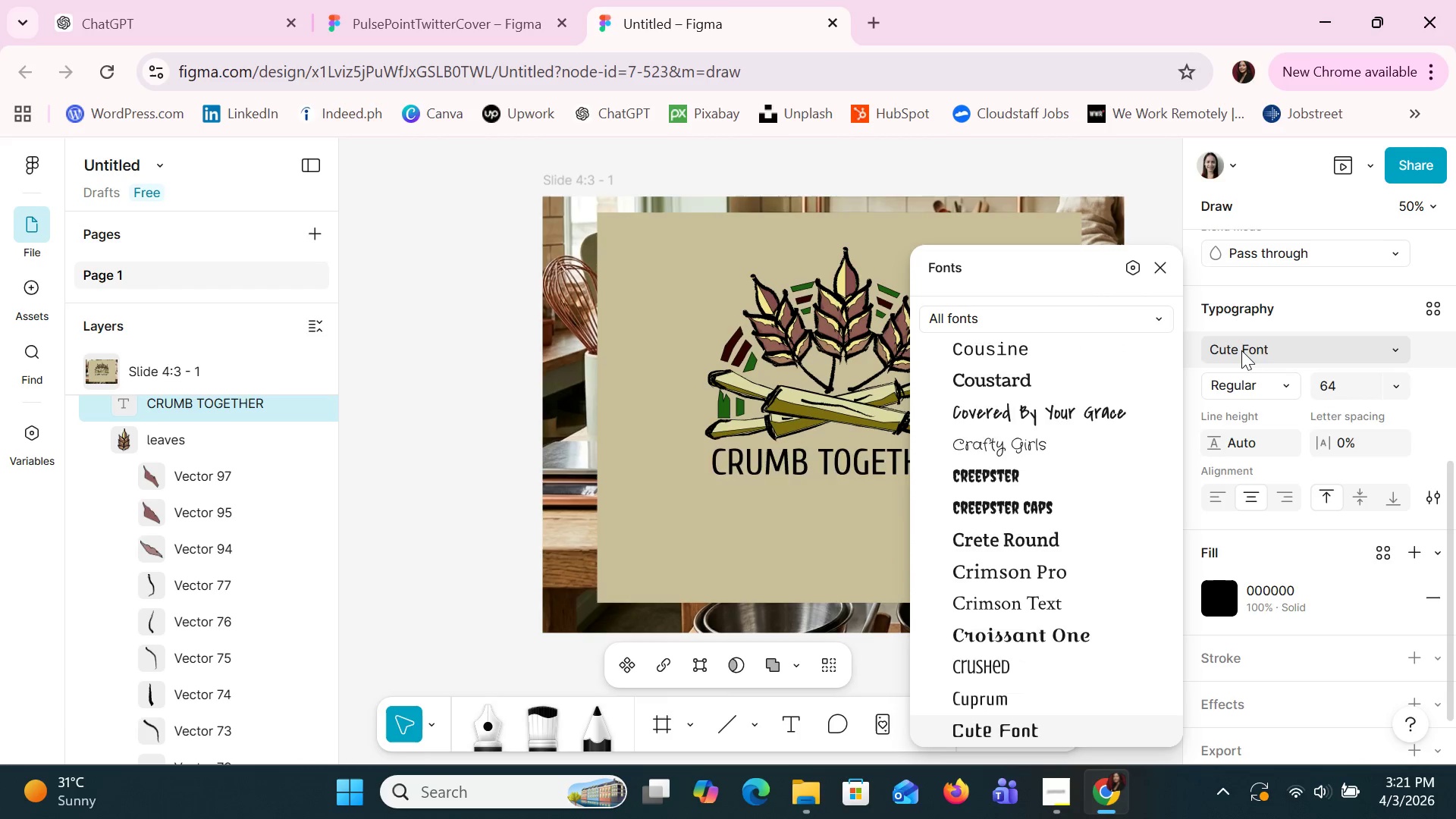 
key(ArrowDown)
 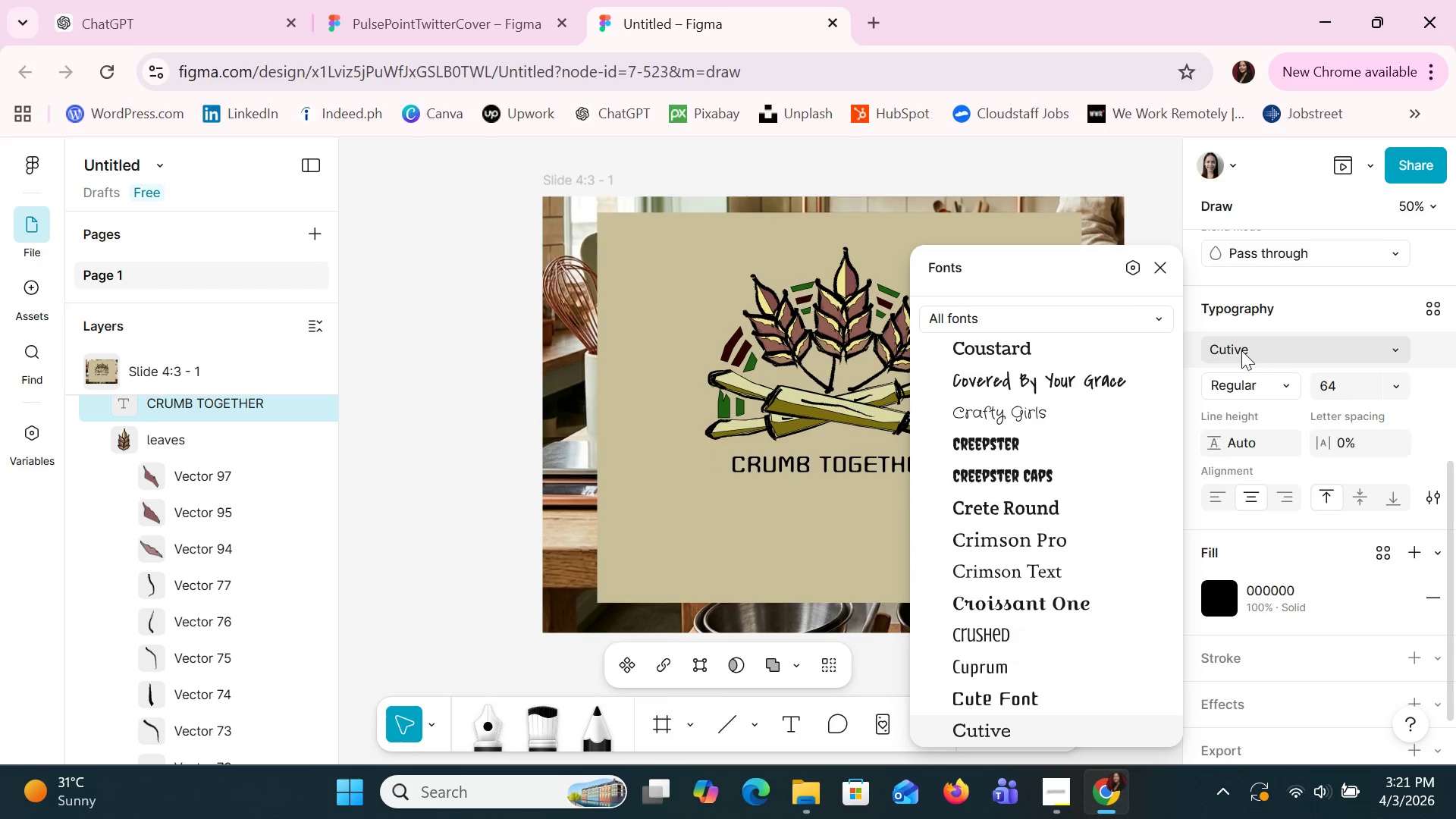 
key(ArrowDown)
 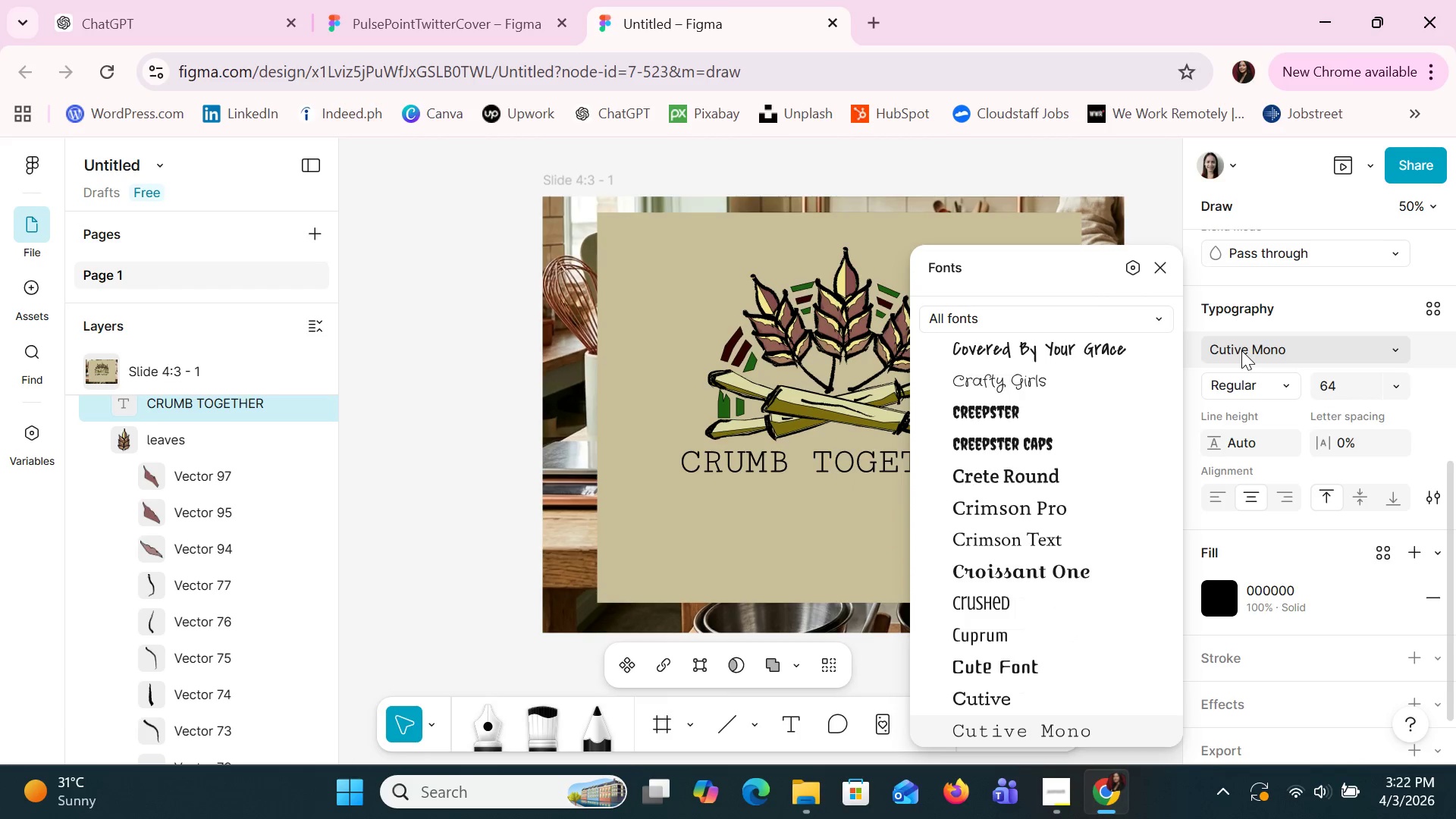 
key(ArrowDown)
 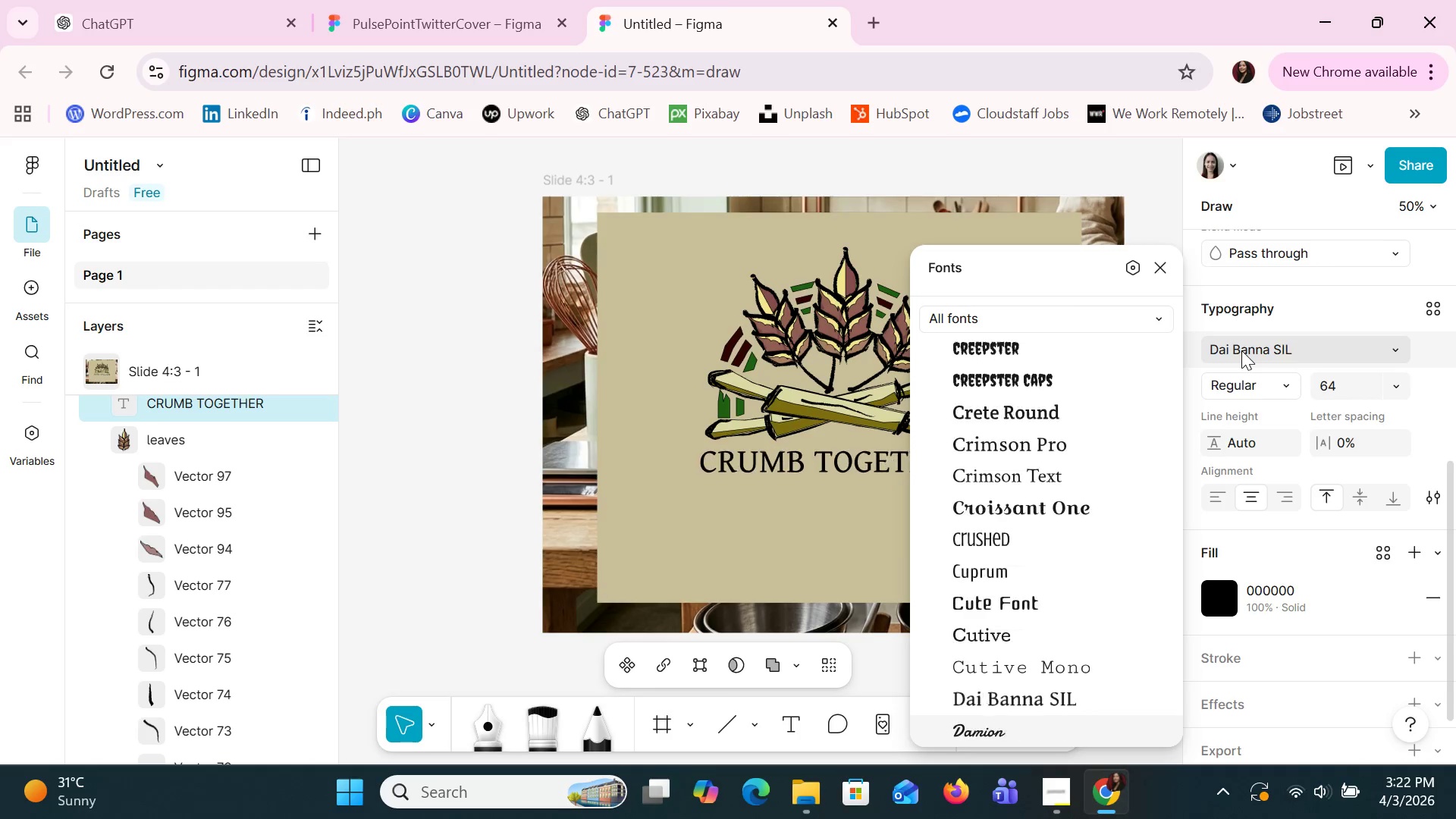 
key(ArrowDown)
 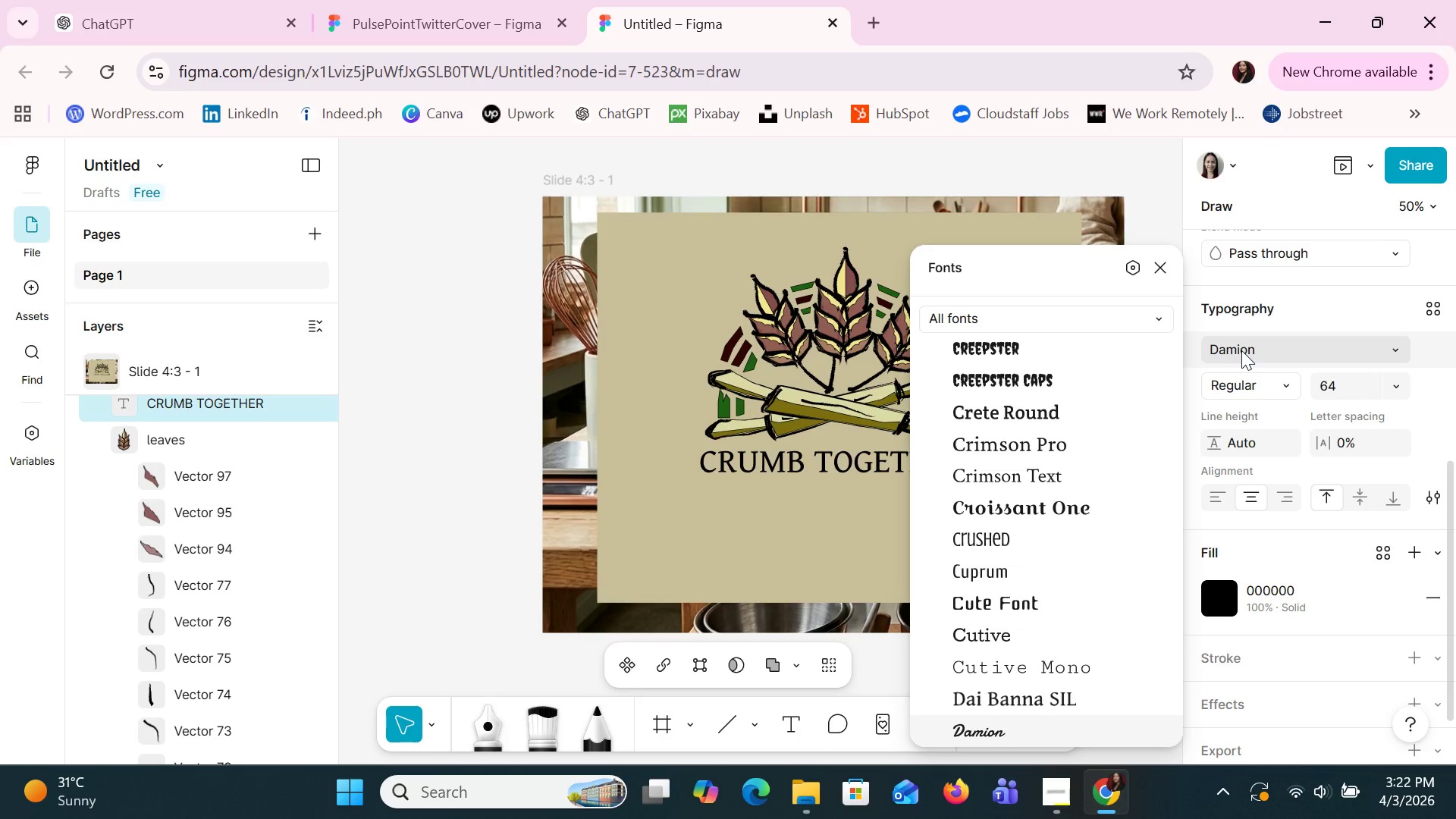 
key(ArrowDown)
 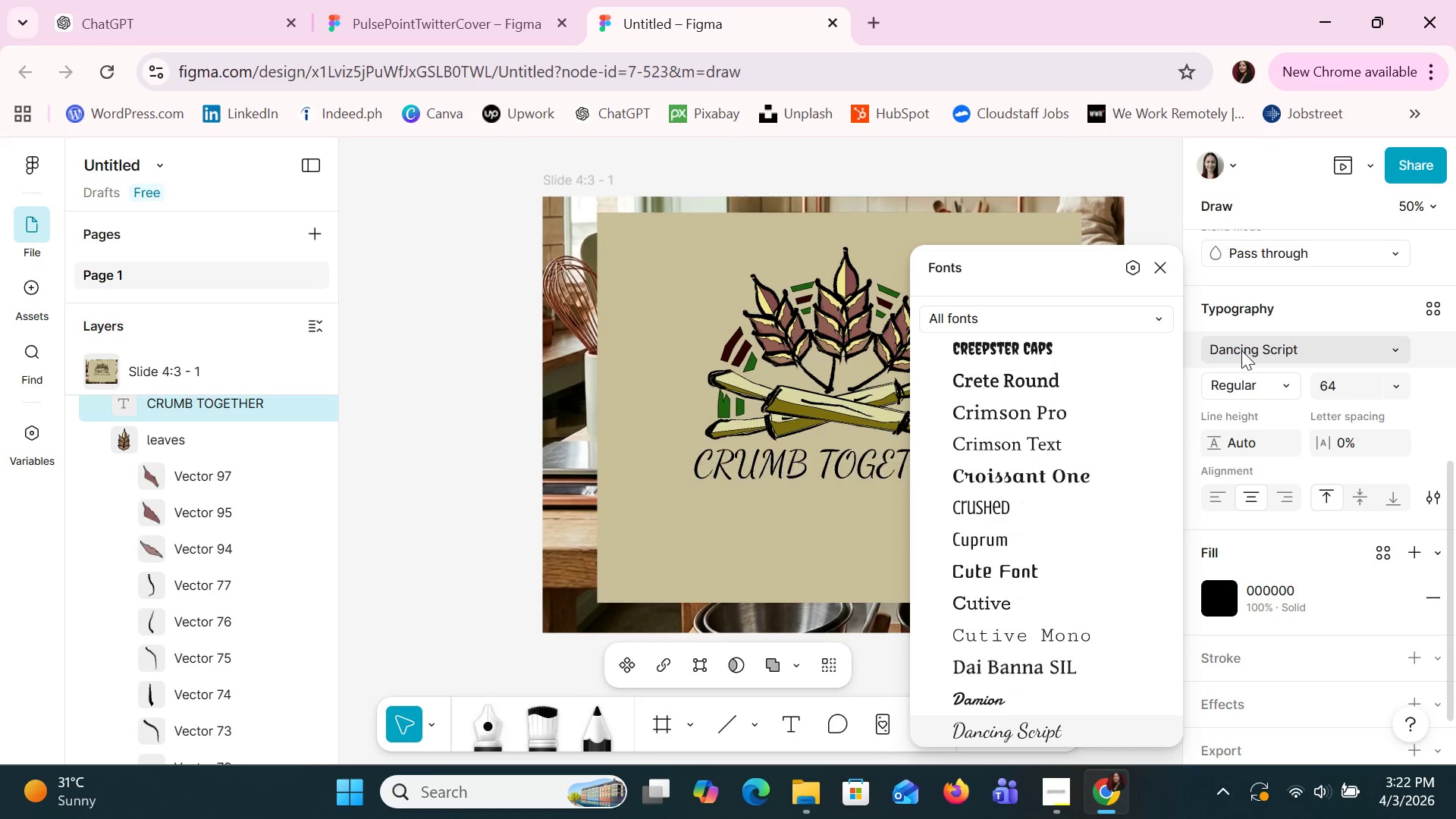 
key(ArrowDown)
 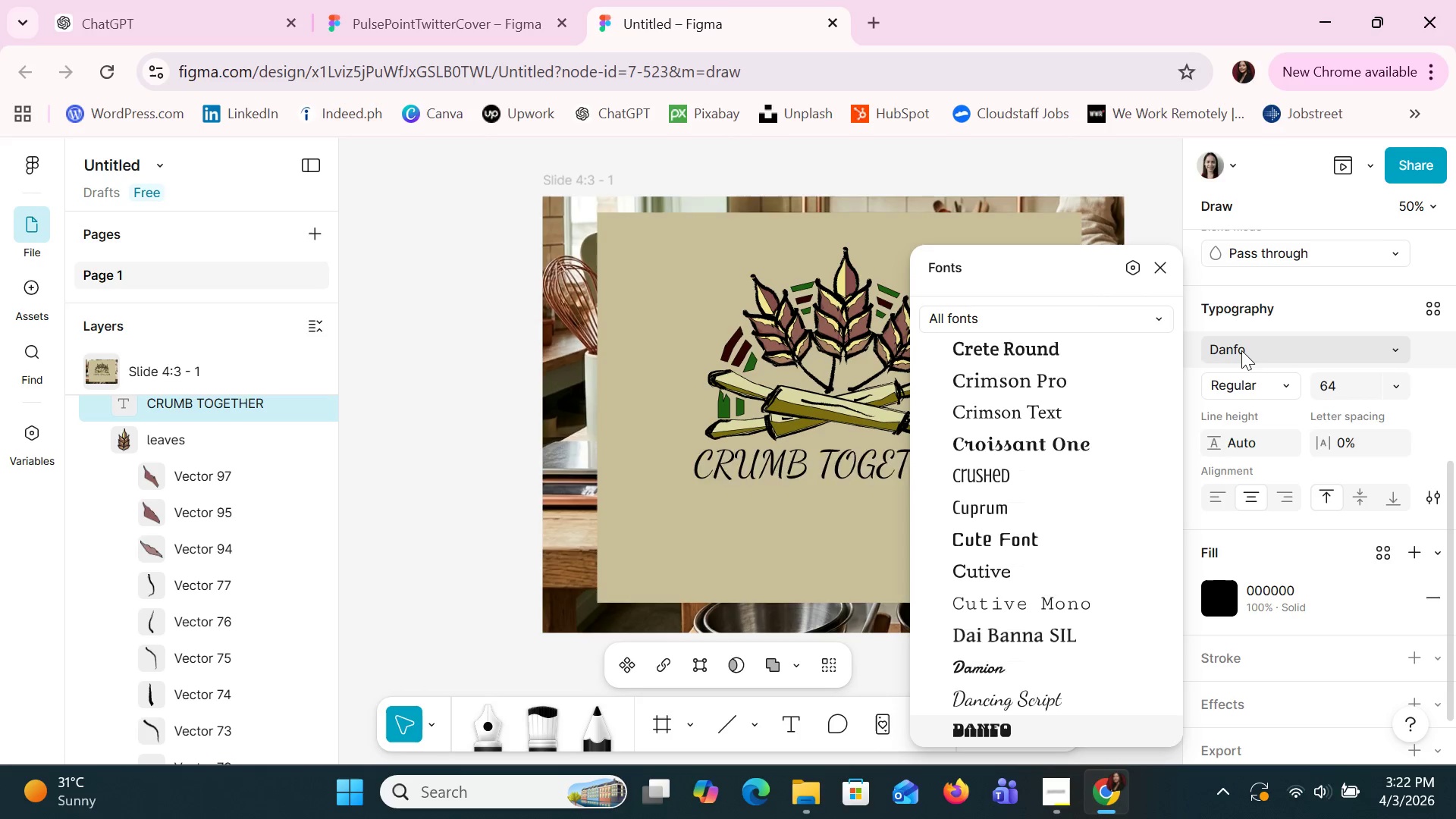 
key(ArrowDown)
 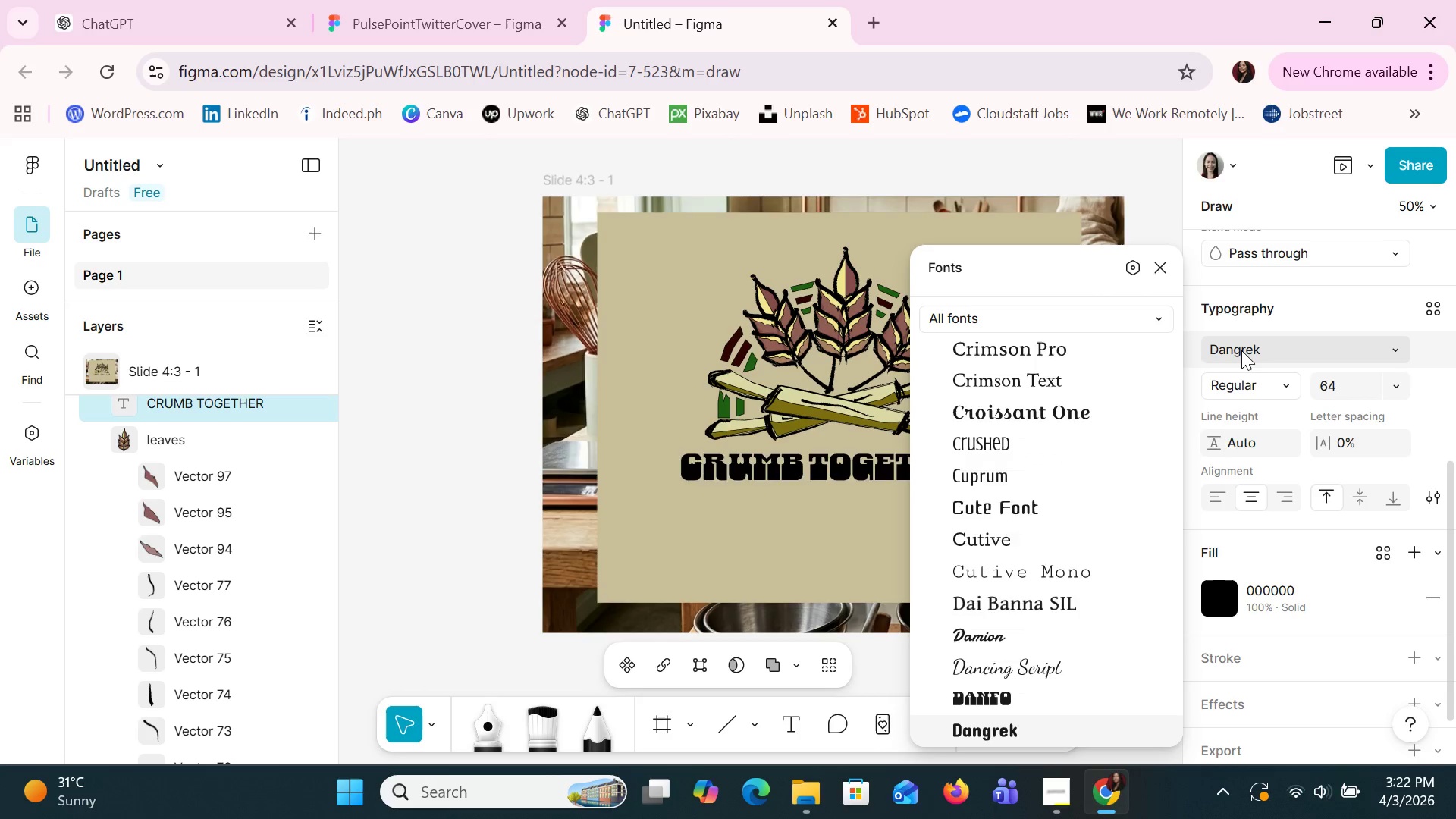 
key(ArrowDown)
 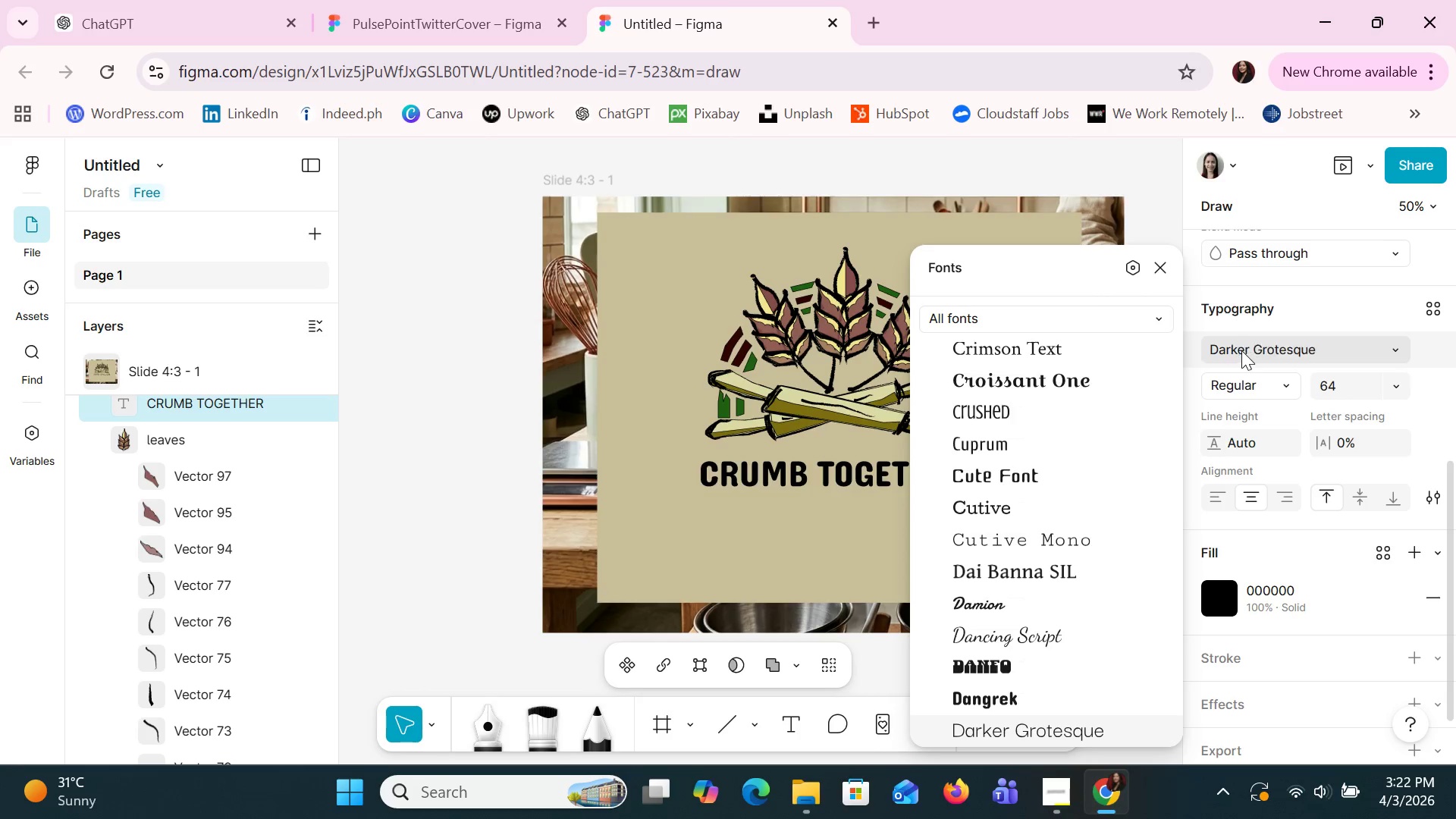 
key(ArrowDown)
 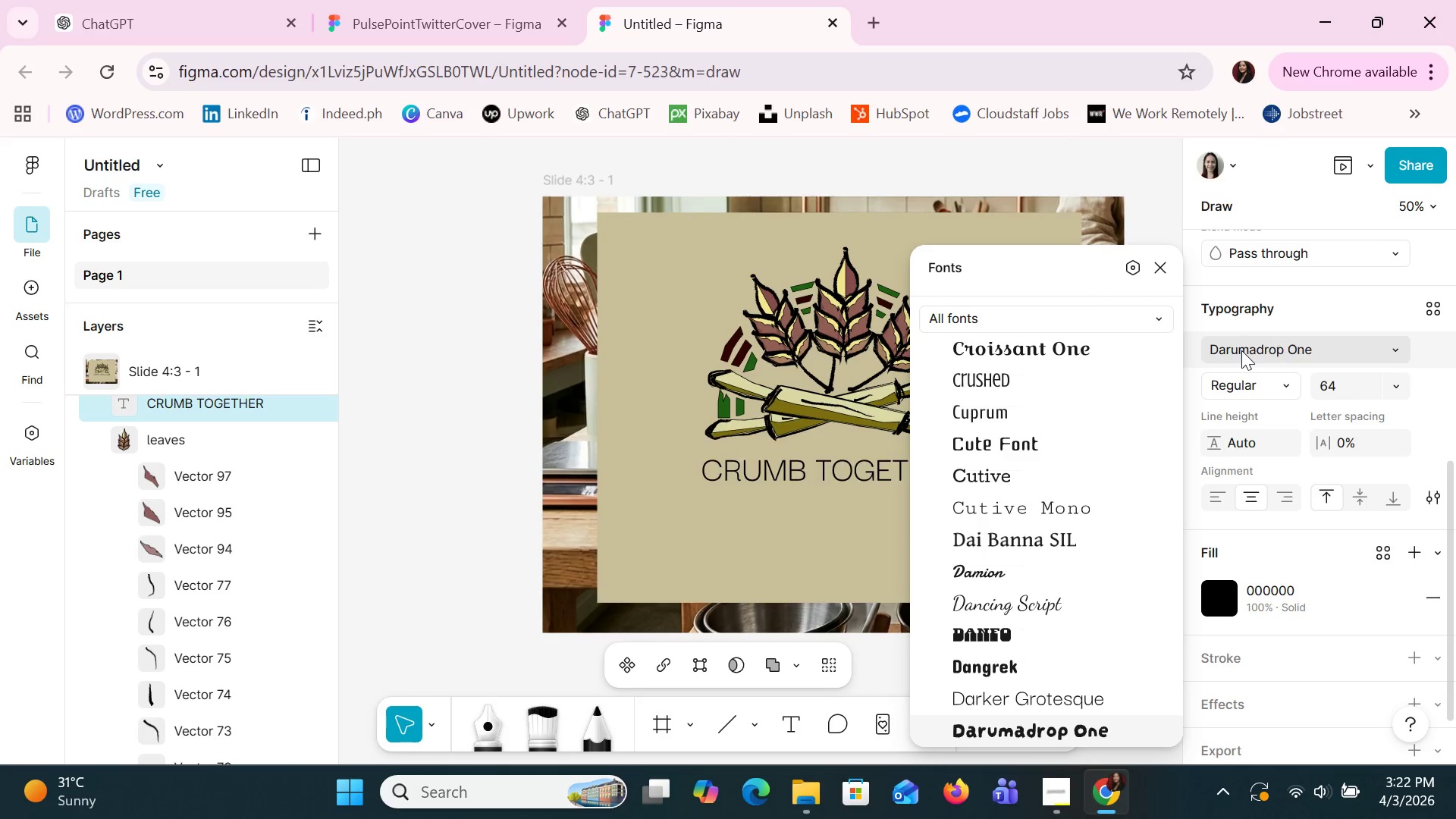 
key(ArrowDown)
 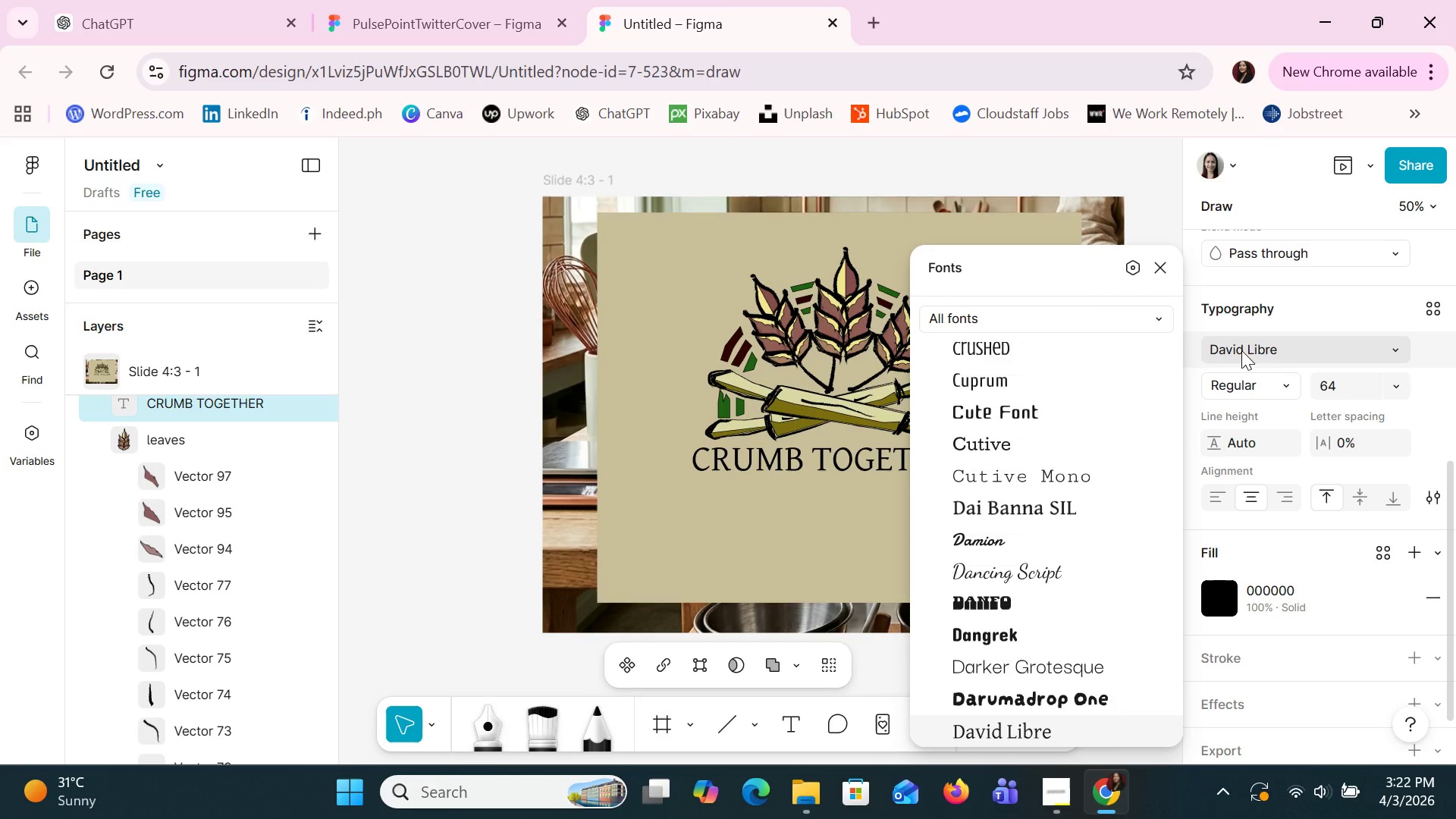 
key(ArrowDown)
 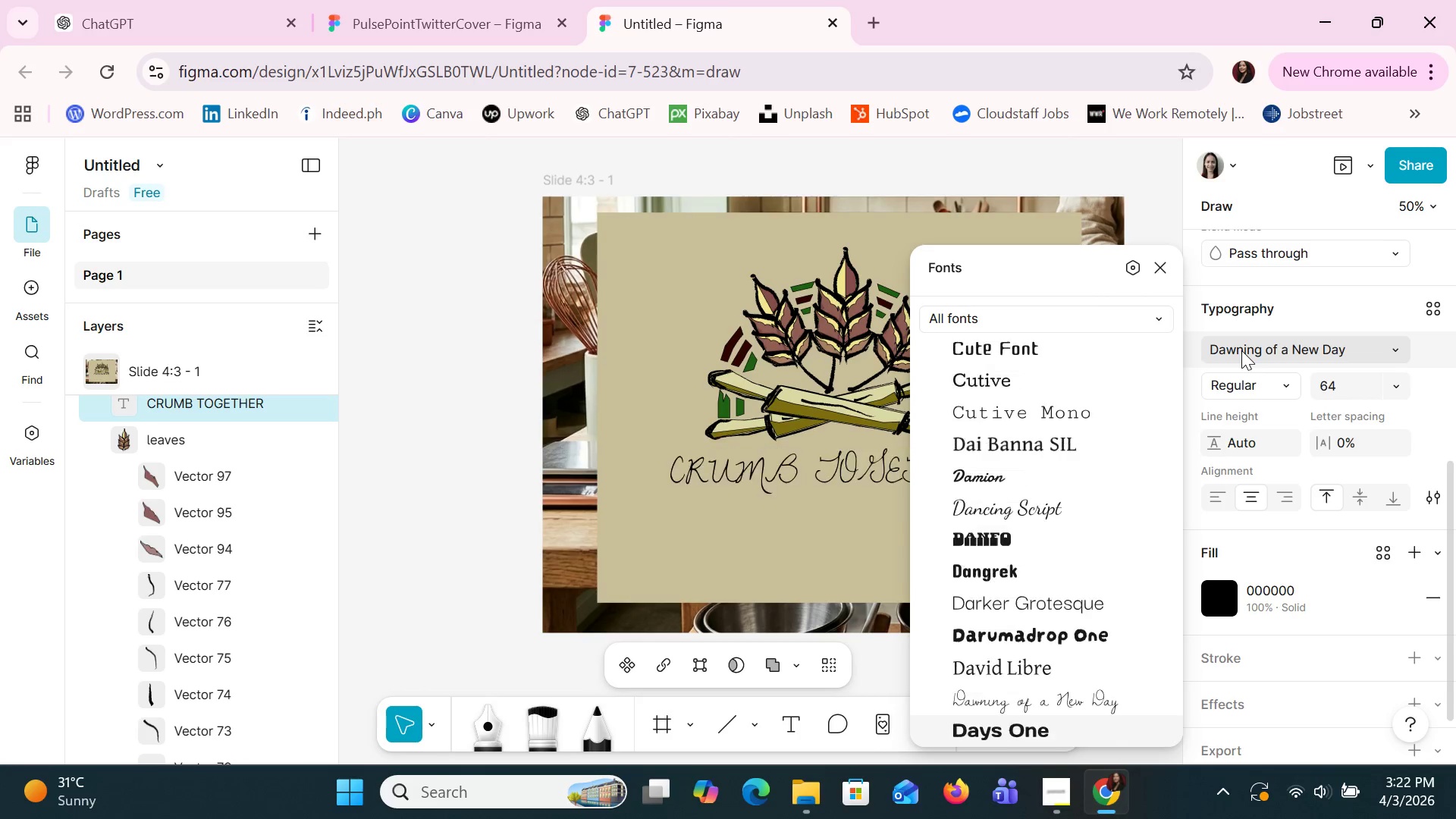 
key(ArrowDown)
 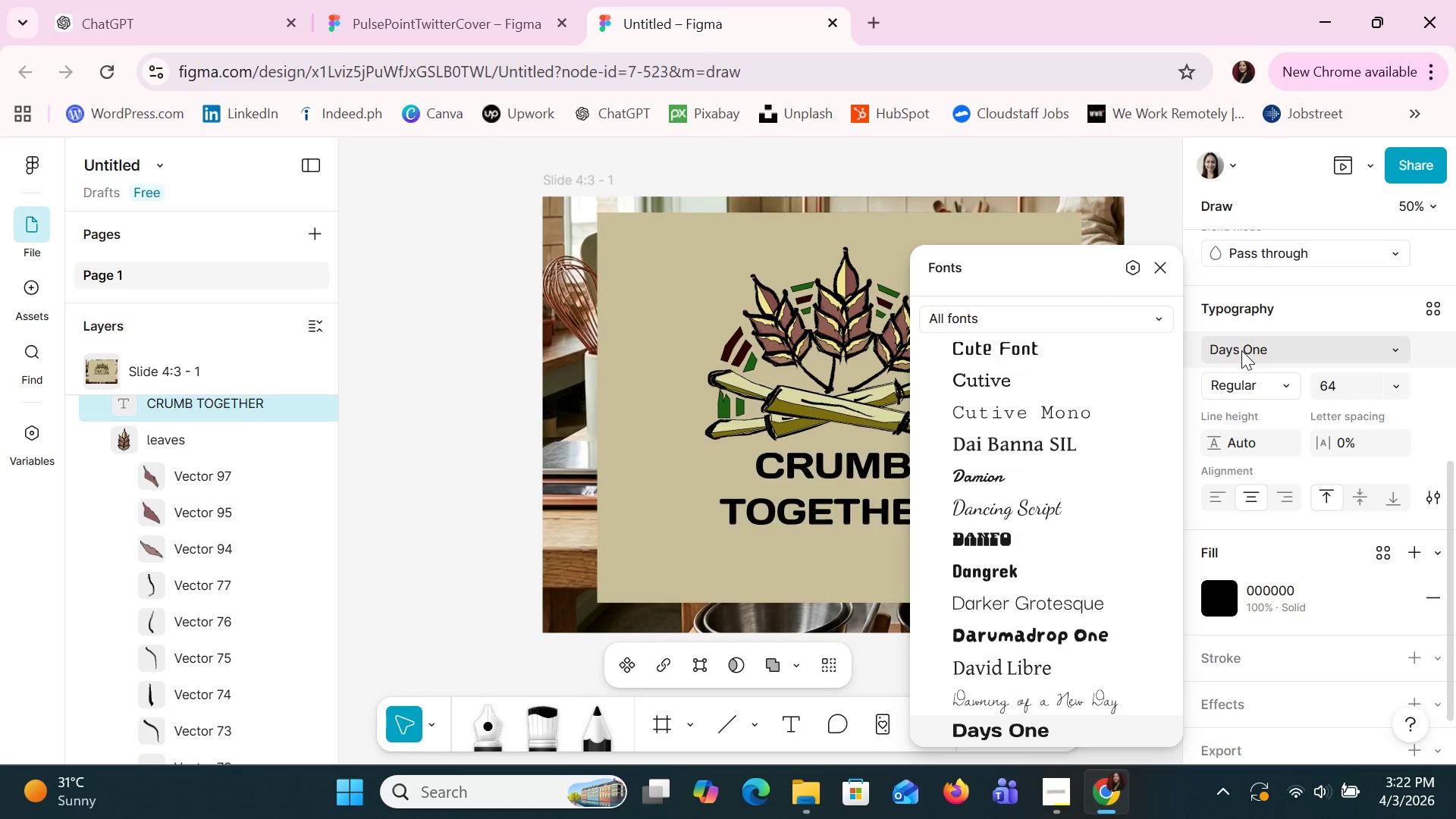 
key(ArrowDown)
 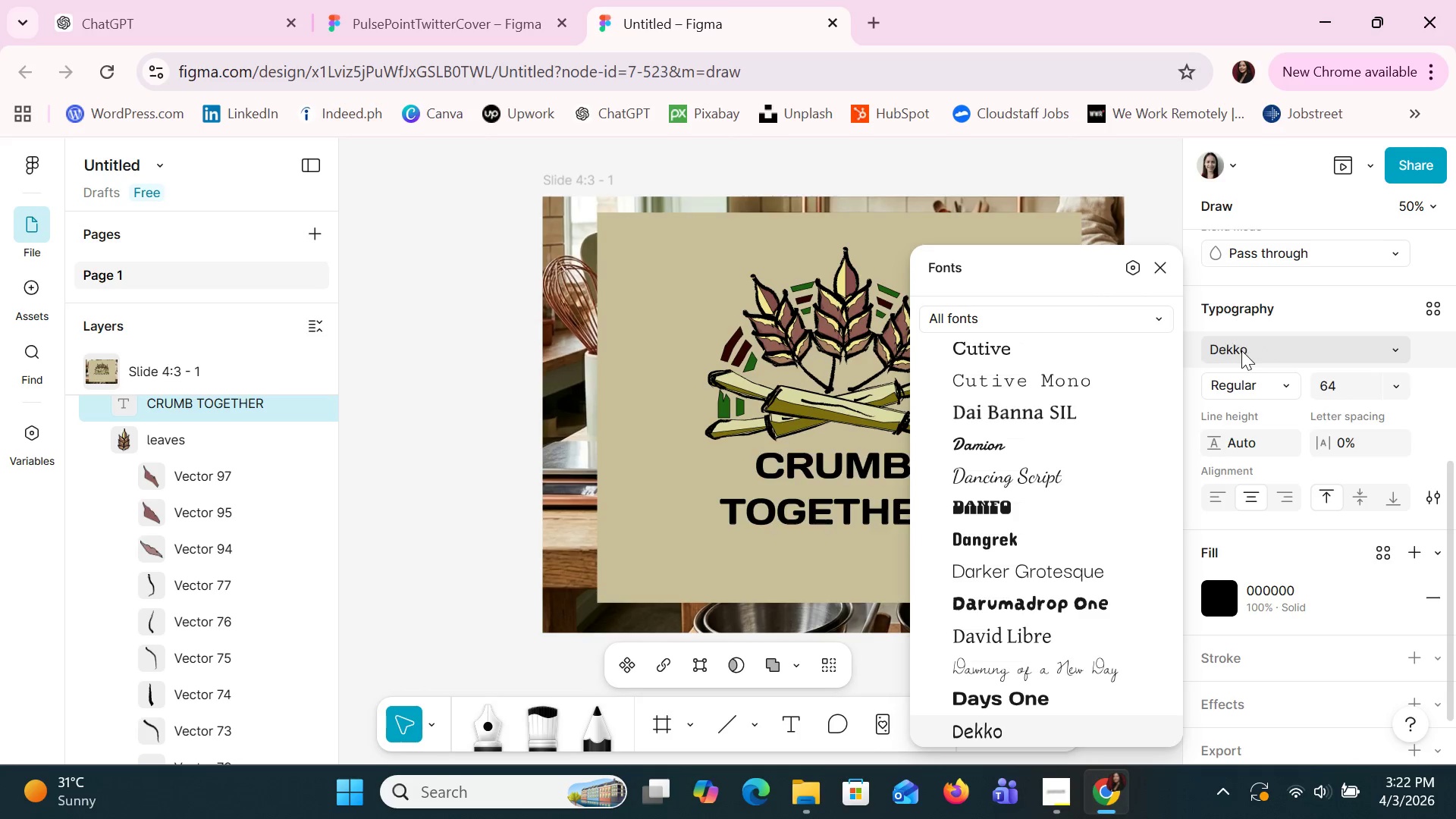 
key(ArrowDown)
 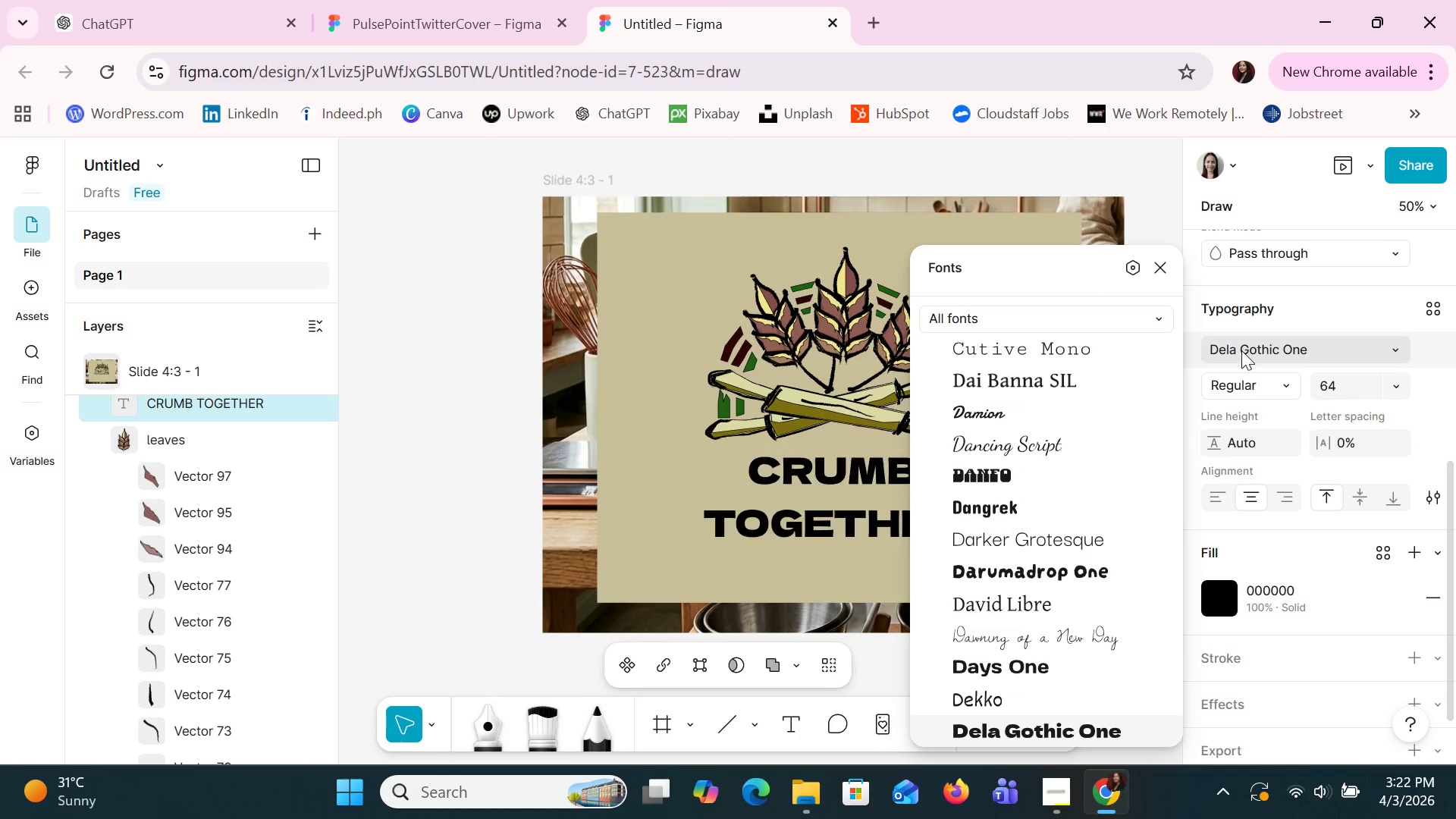 
key(ArrowDown)
 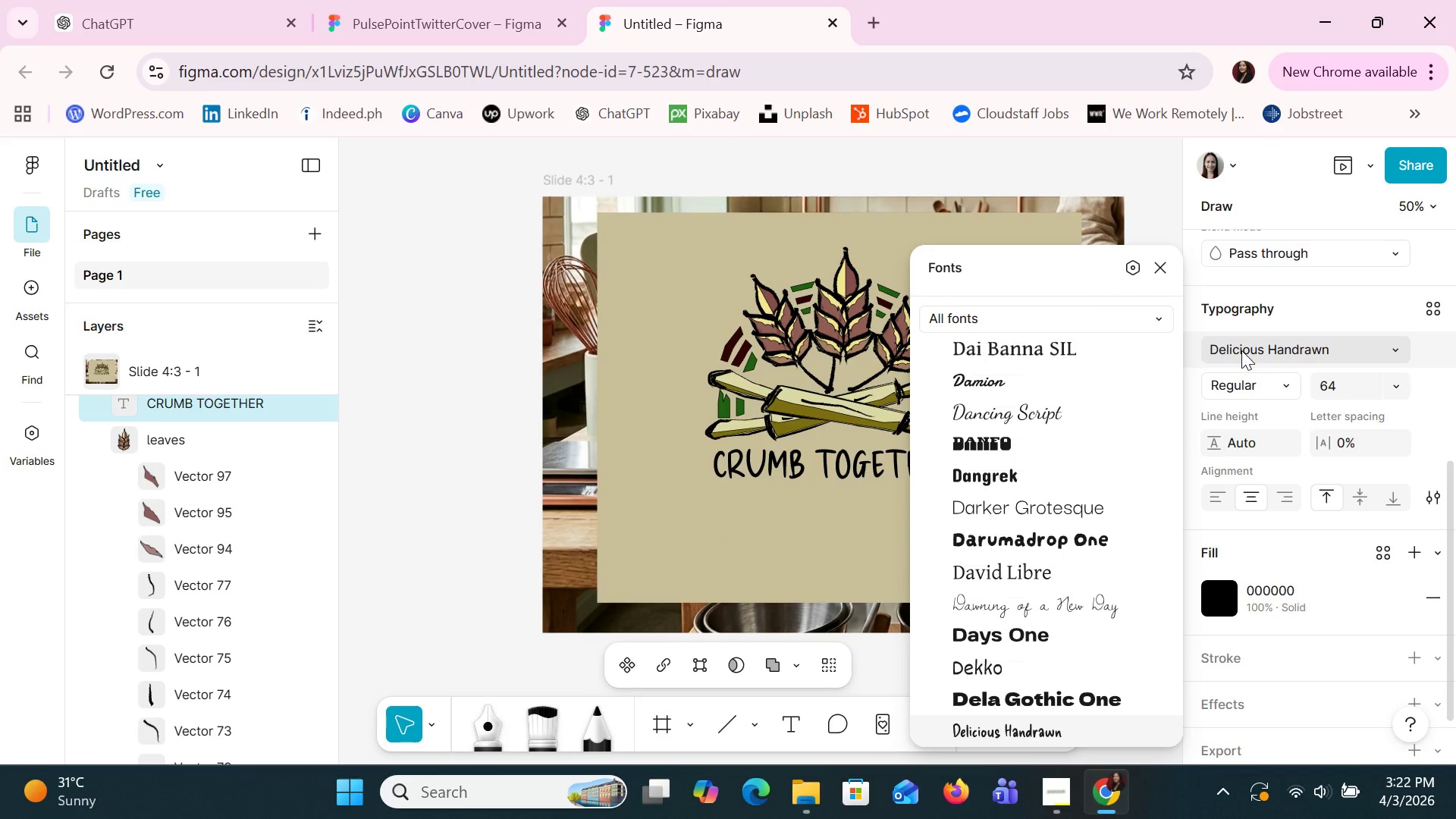 
key(ArrowDown)
 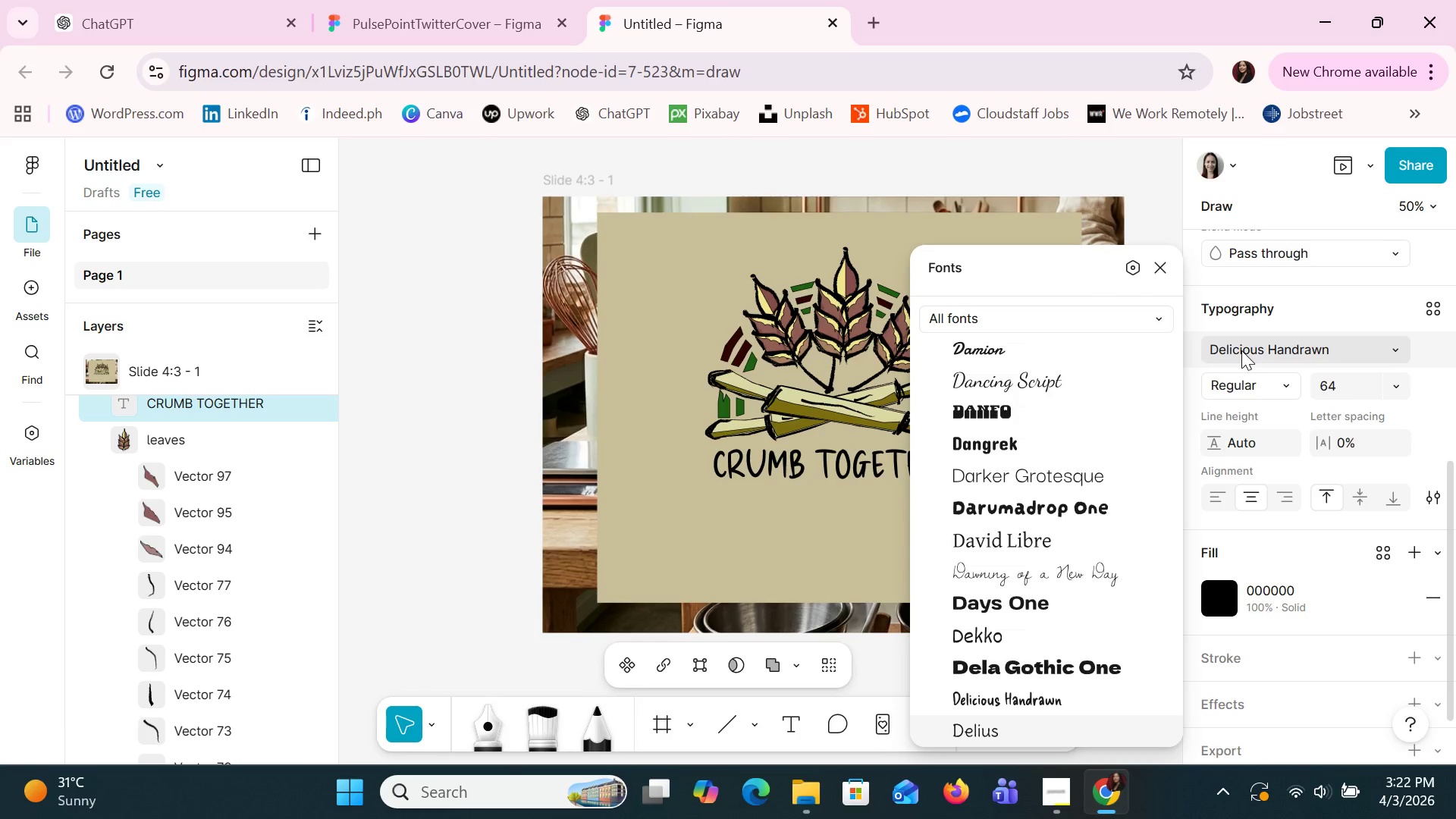 
key(ArrowDown)
 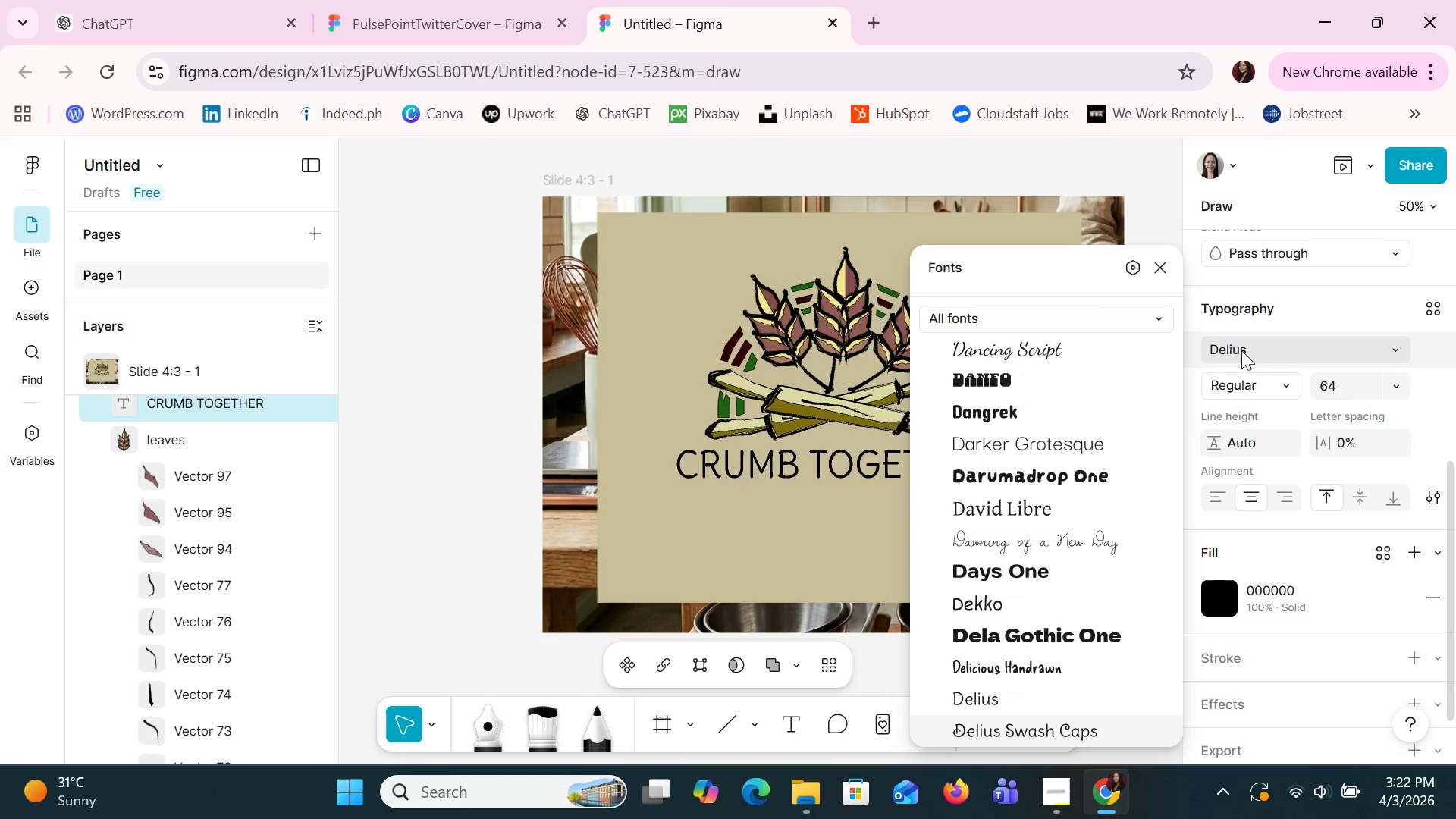 
key(ArrowDown)
 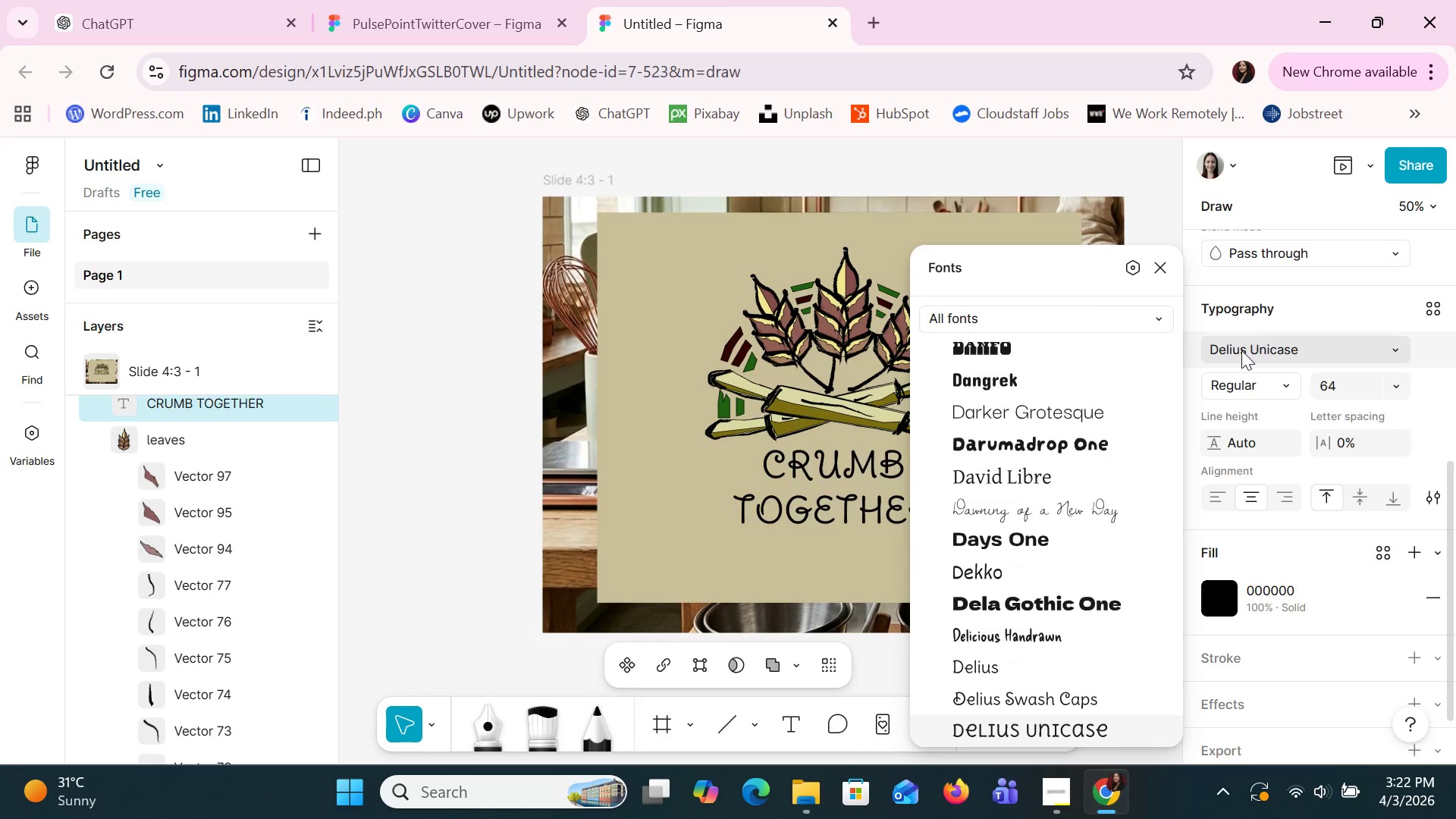 
key(ArrowDown)
 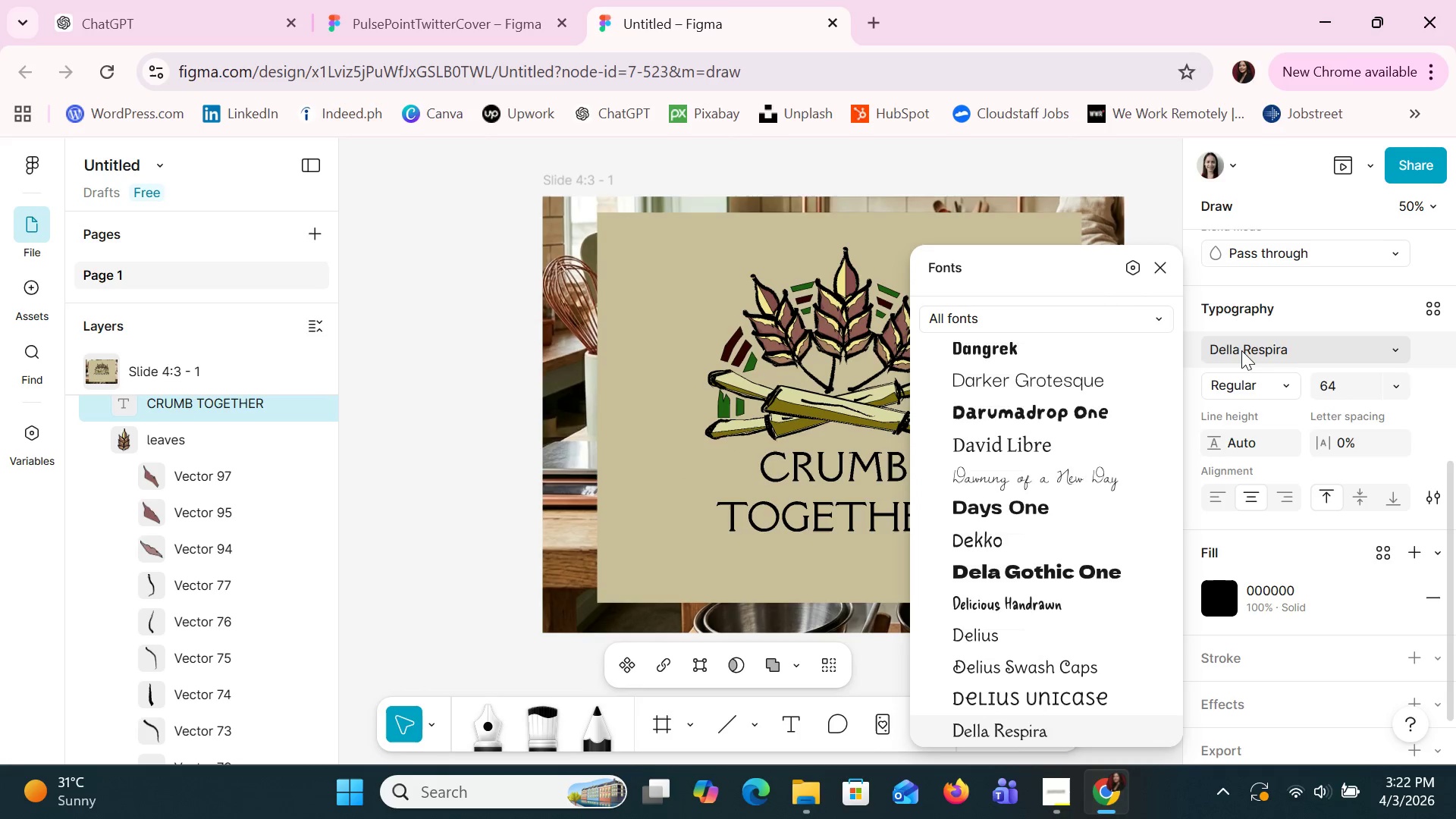 
key(ArrowDown)
 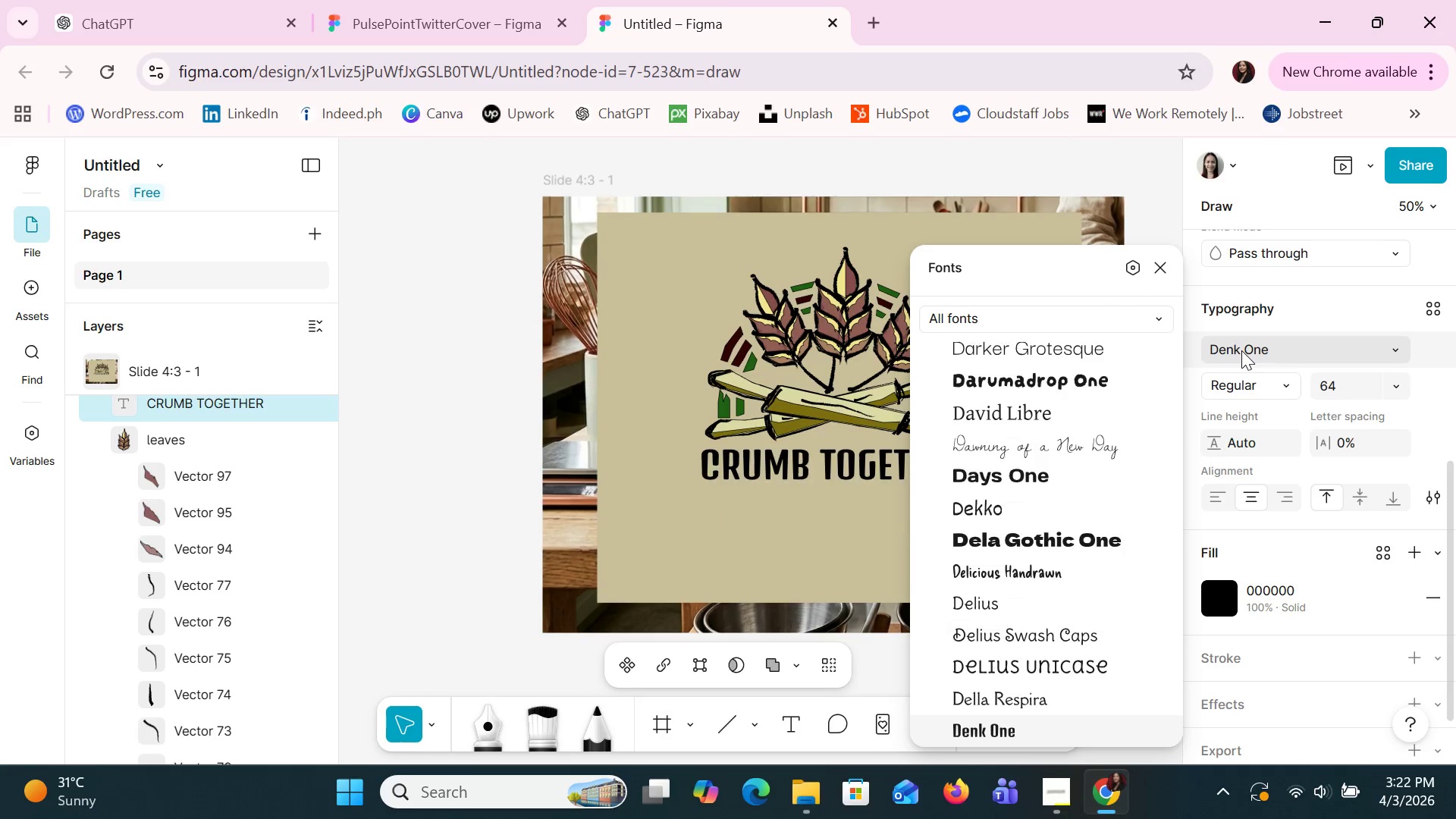 
key(ArrowDown)
 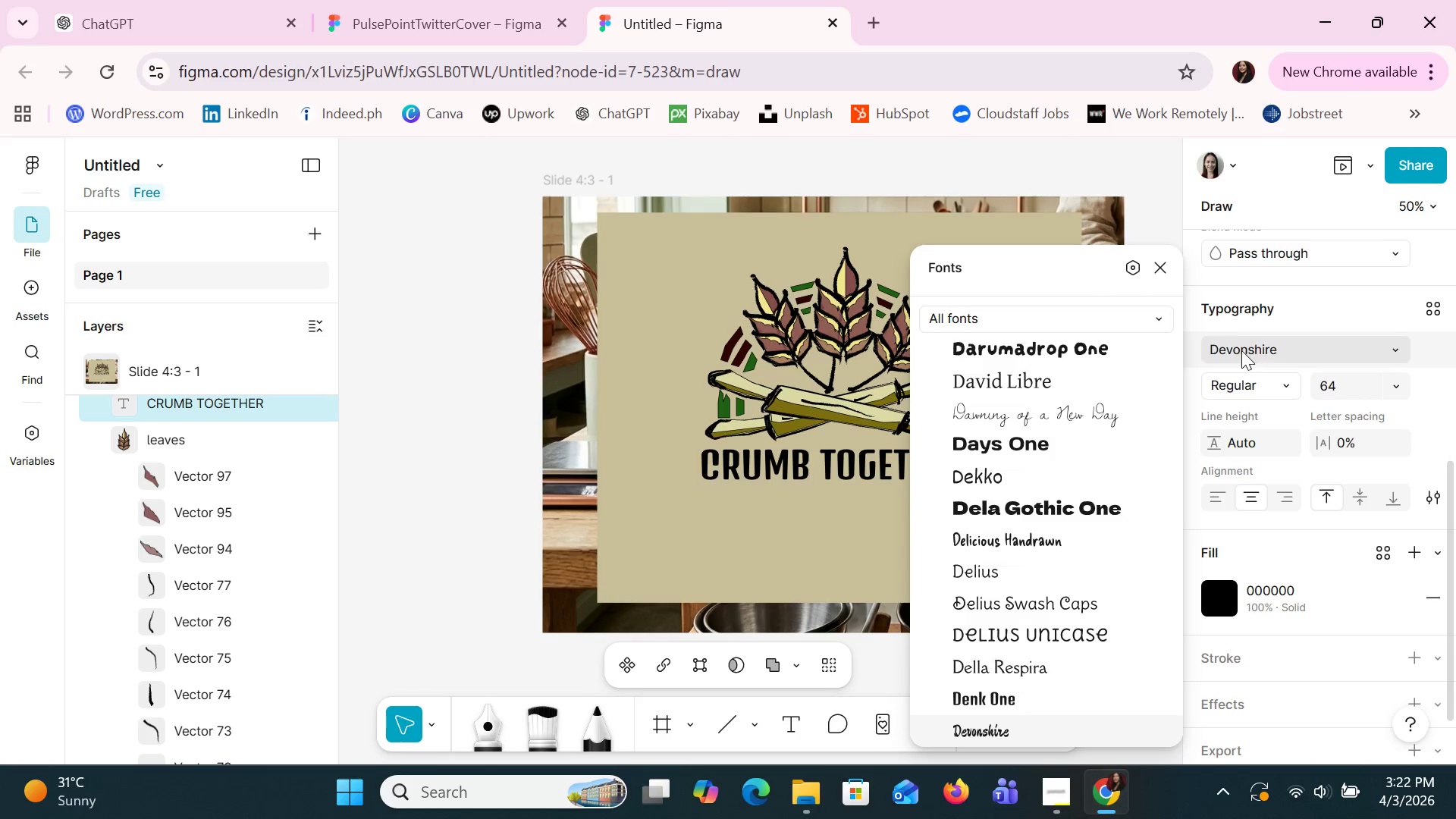 
key(ArrowDown)
 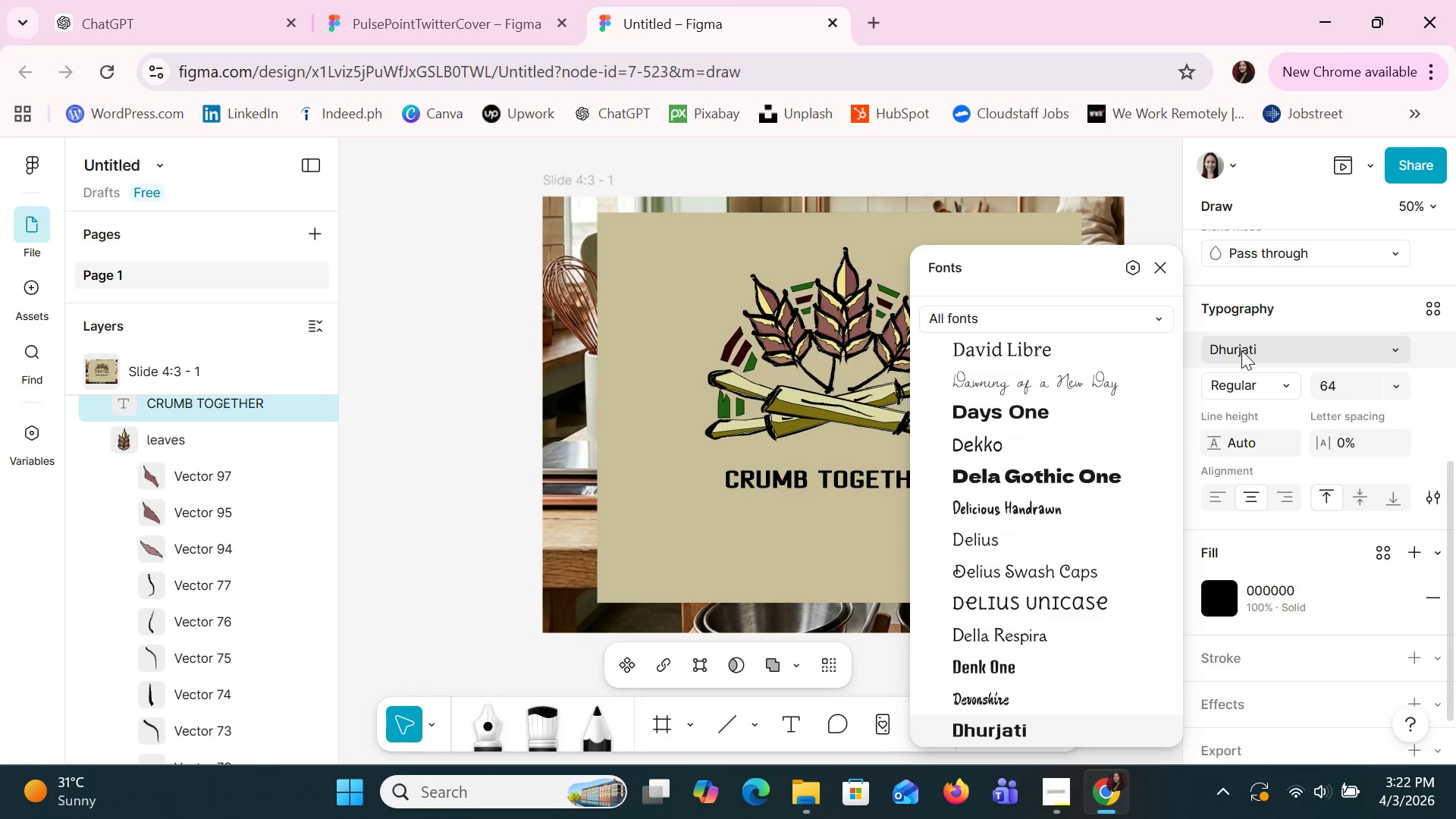 
key(ArrowDown)
 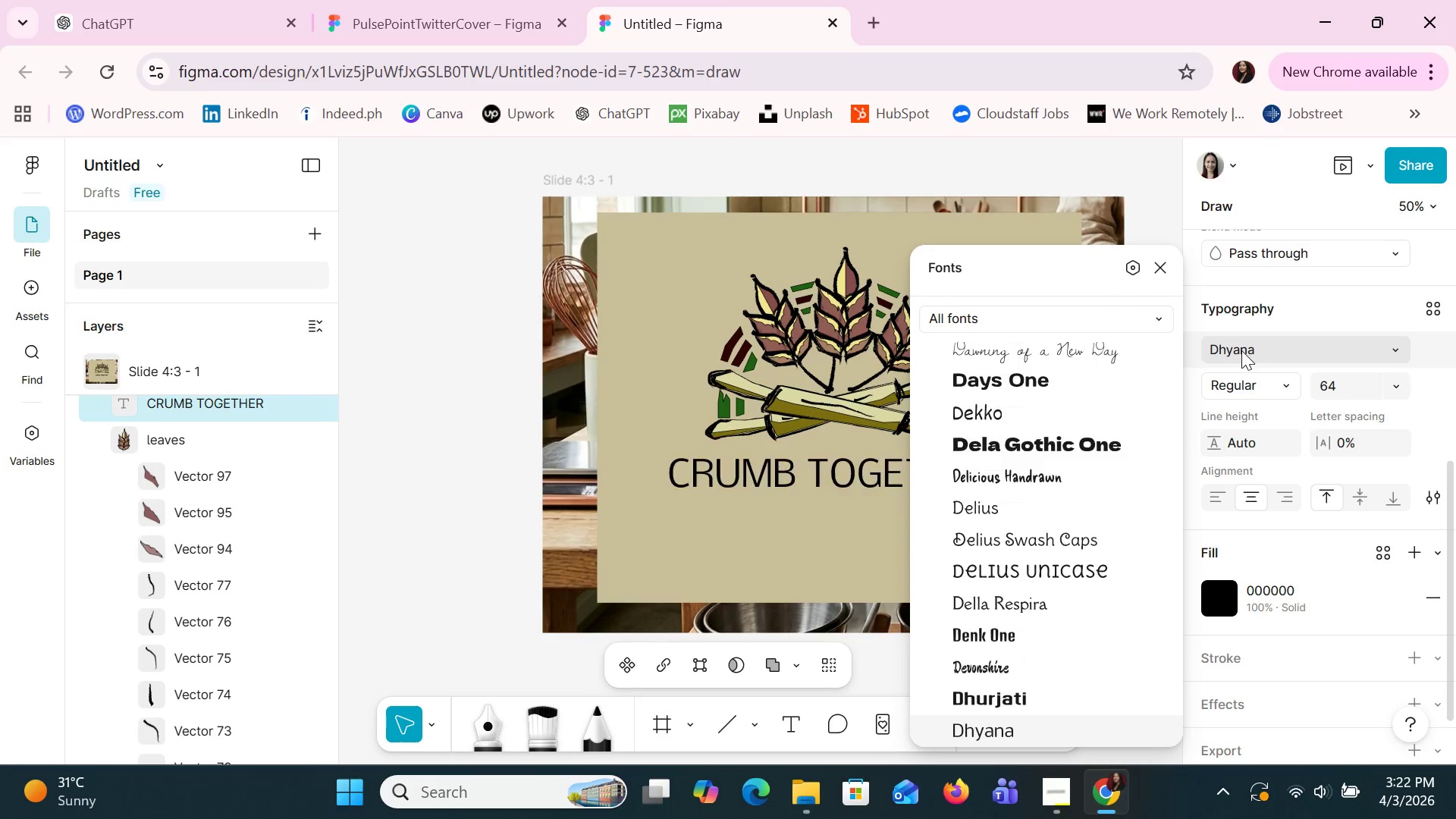 
key(ArrowDown)
 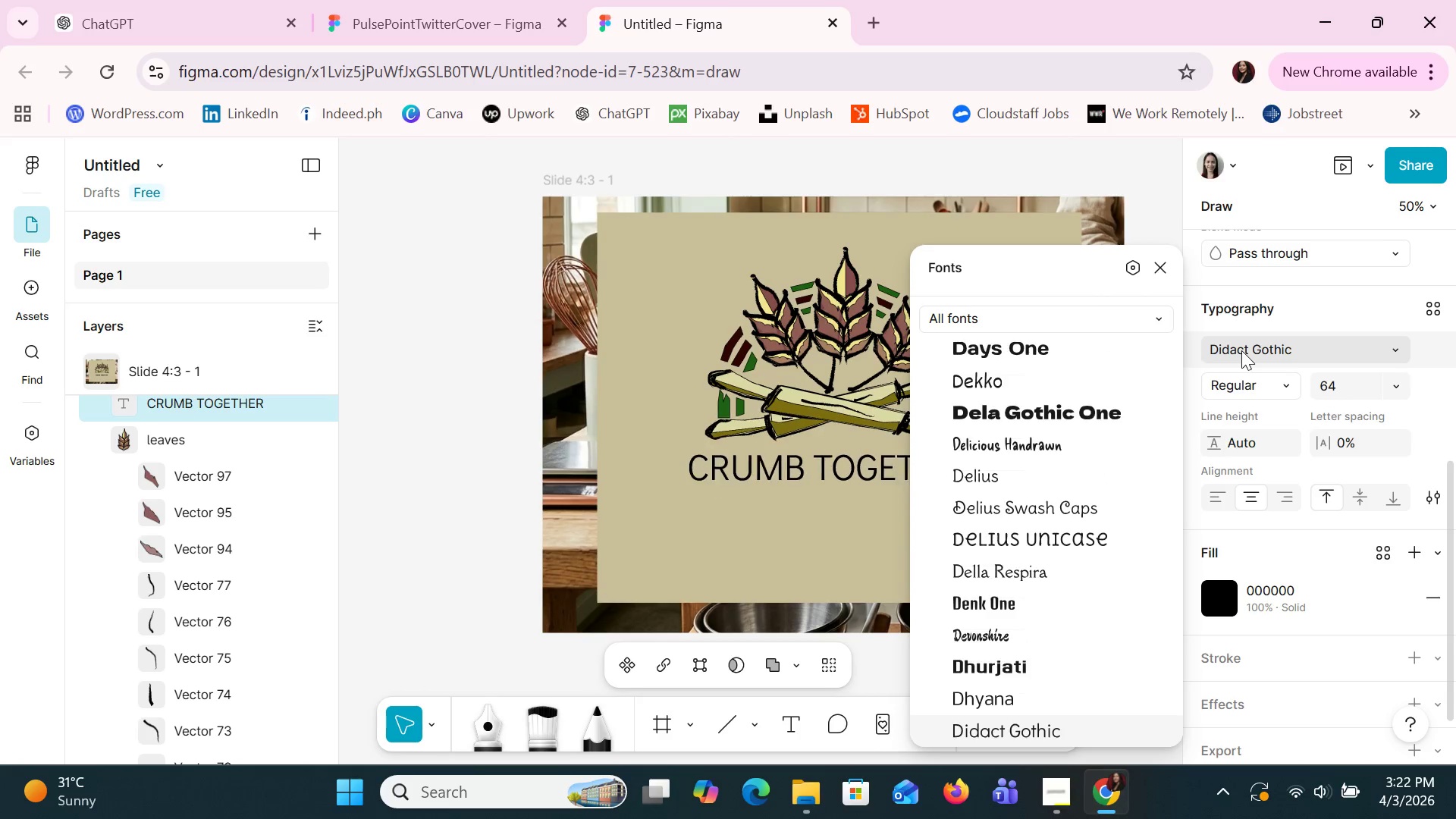 
key(ArrowDown)
 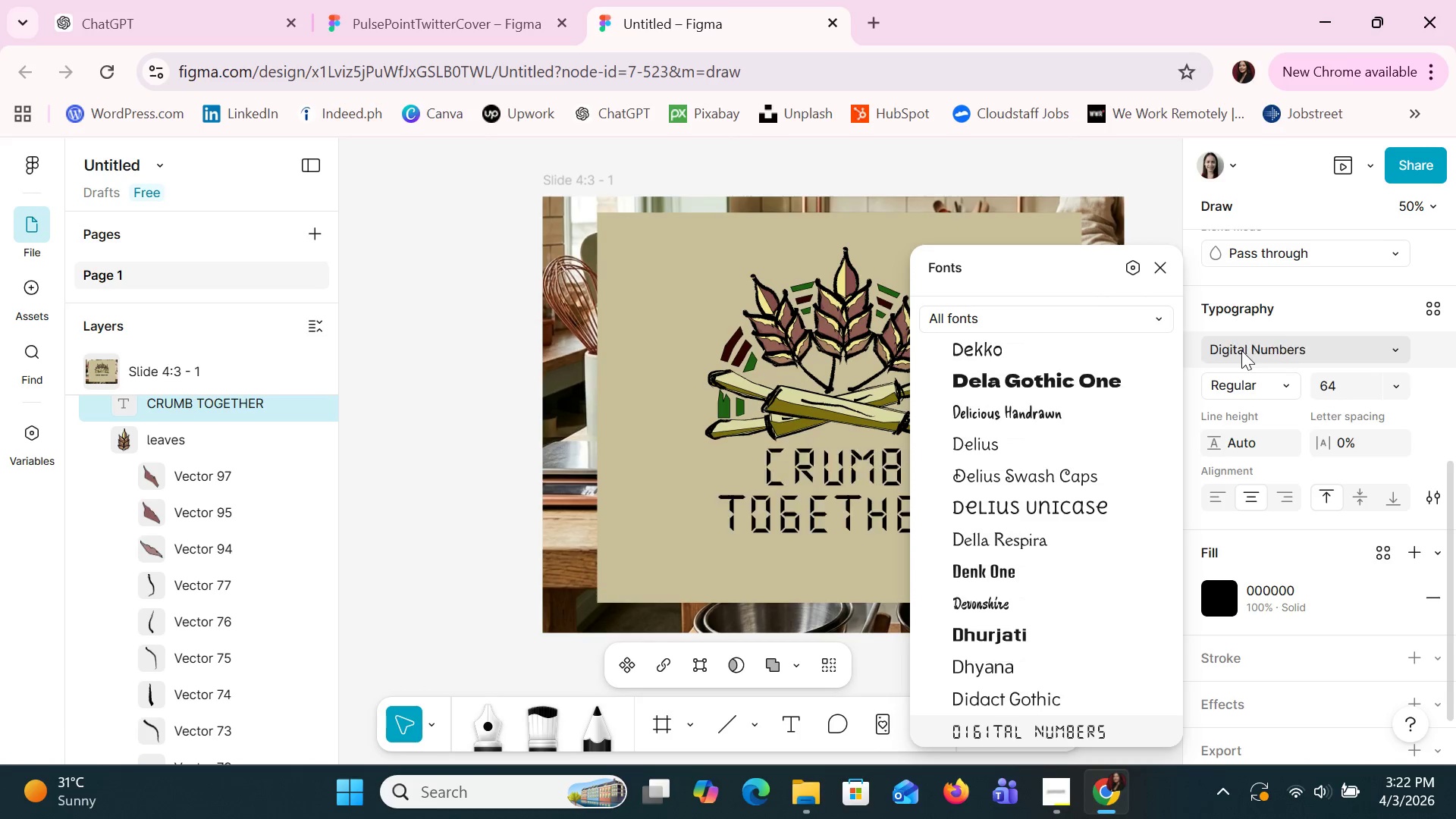 
key(ArrowDown)
 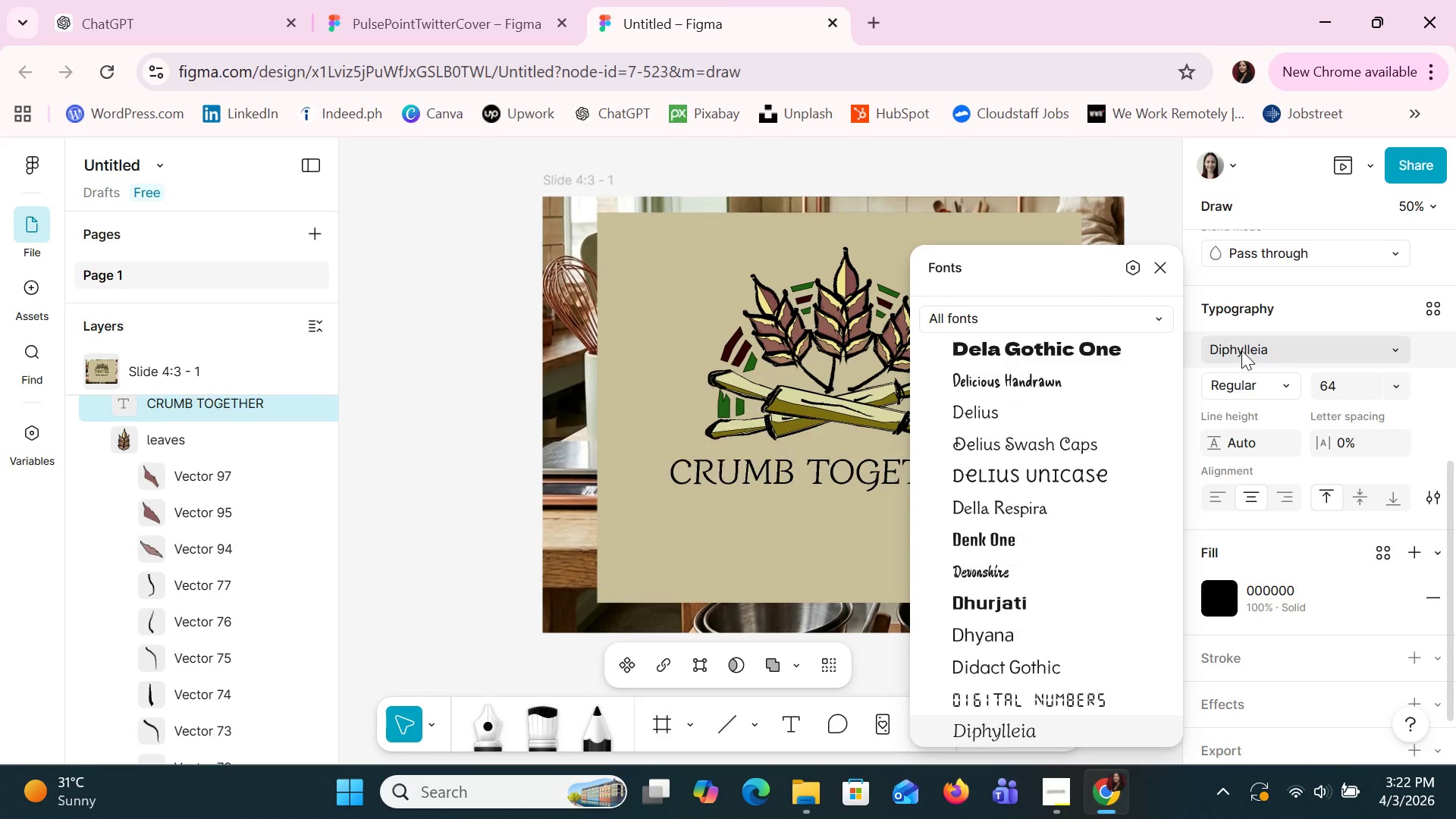 
key(ArrowDown)
 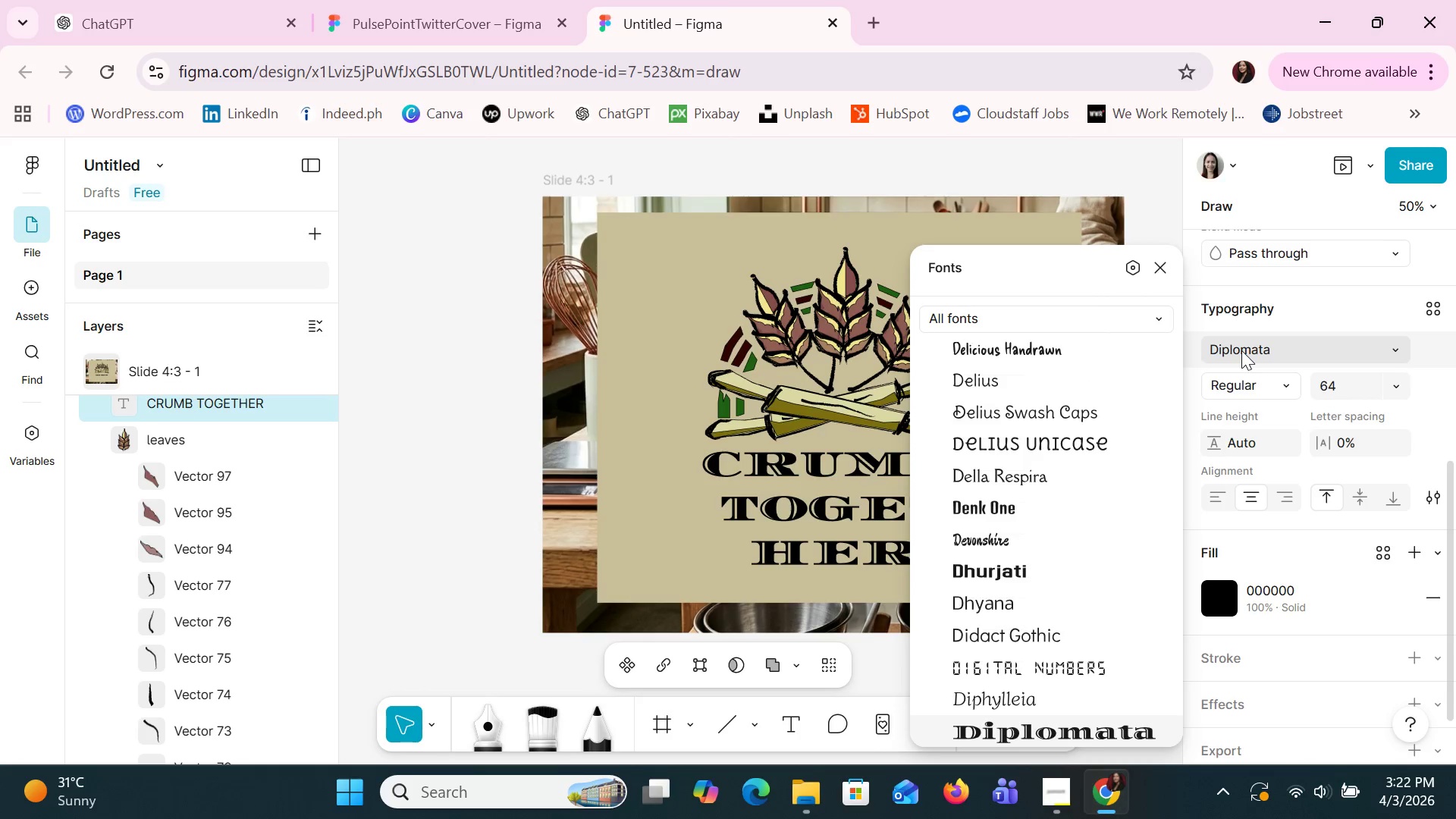 
key(ArrowDown)
 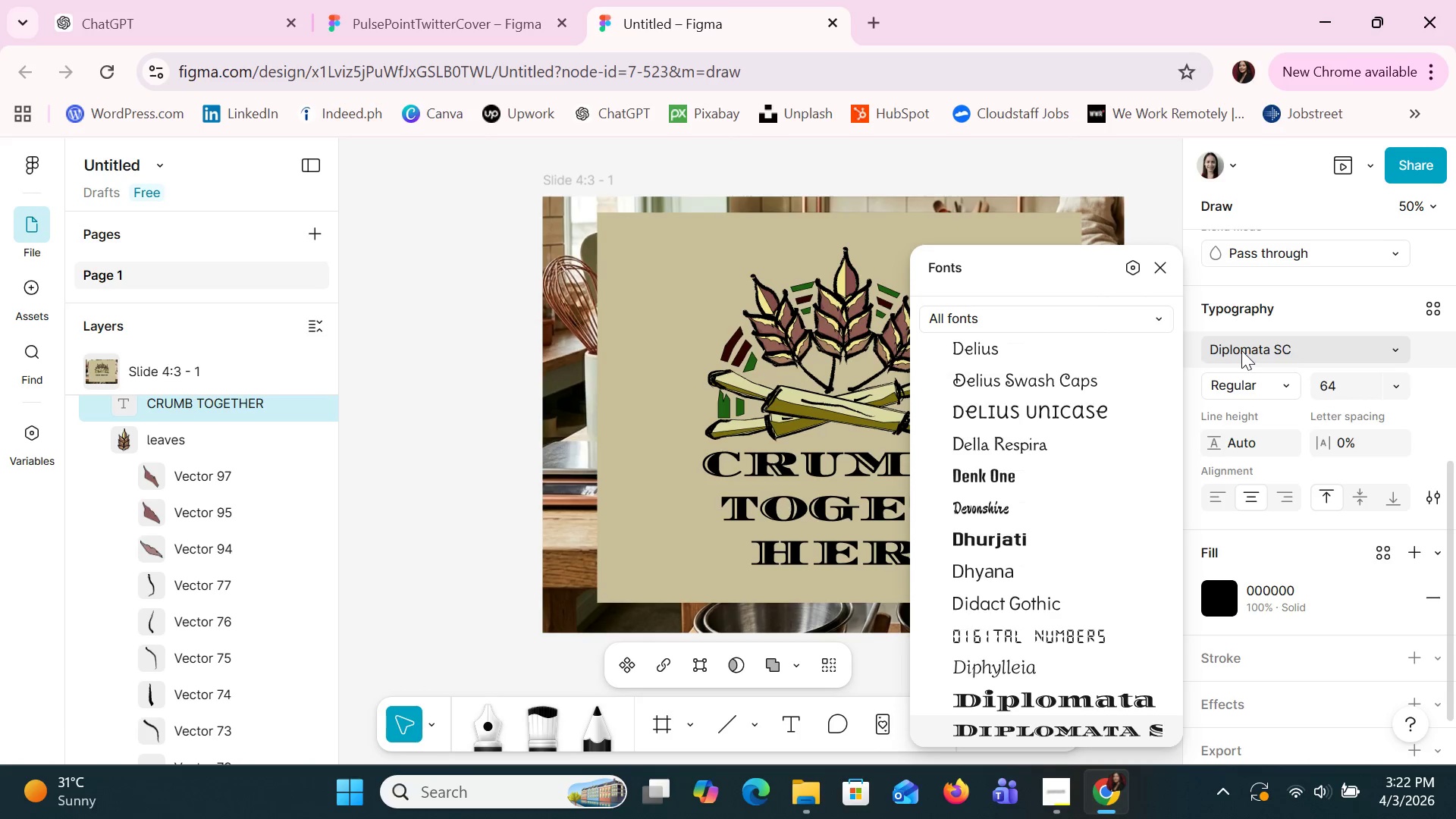 
key(ArrowDown)
 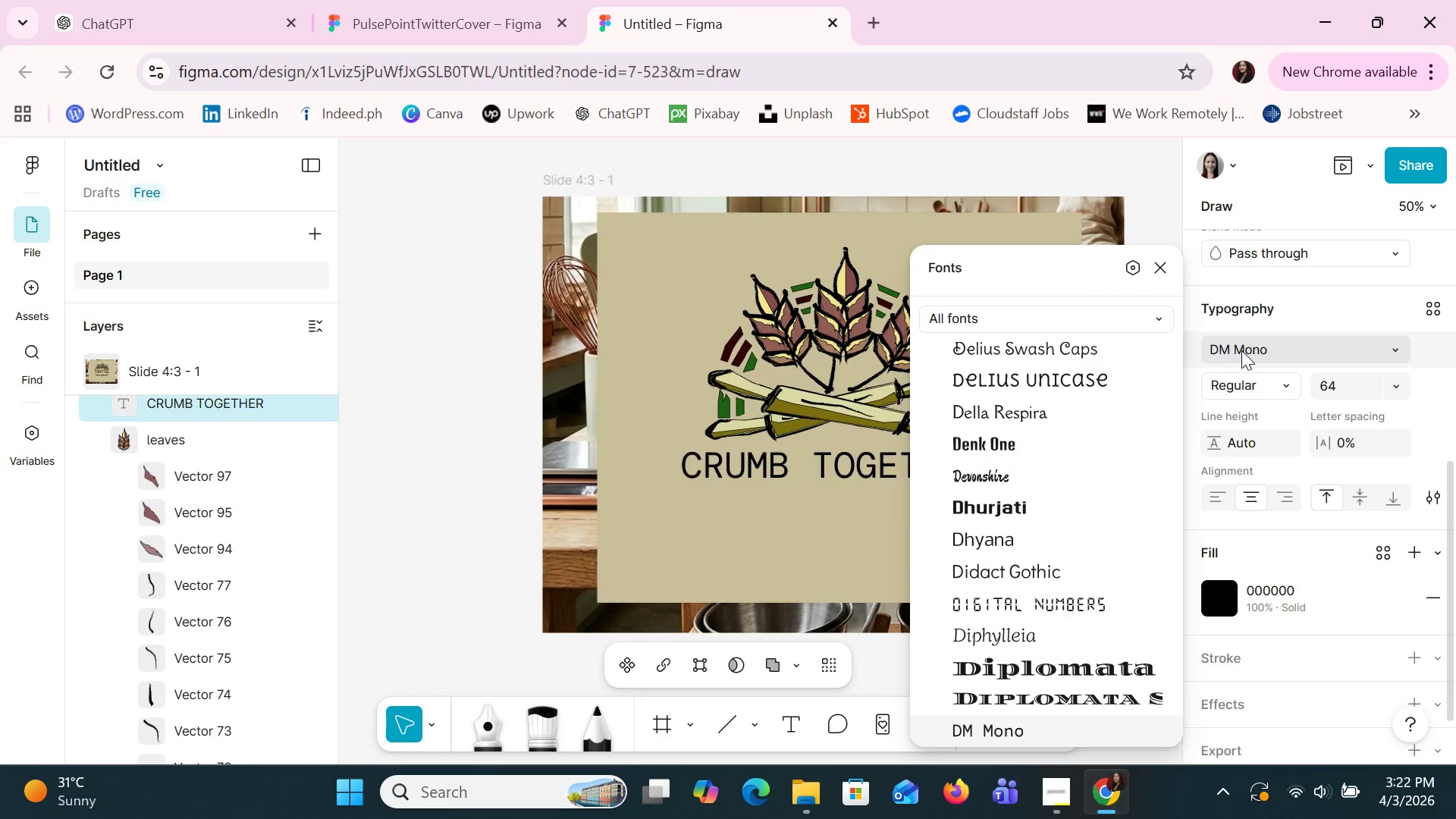 
key(ArrowDown)
 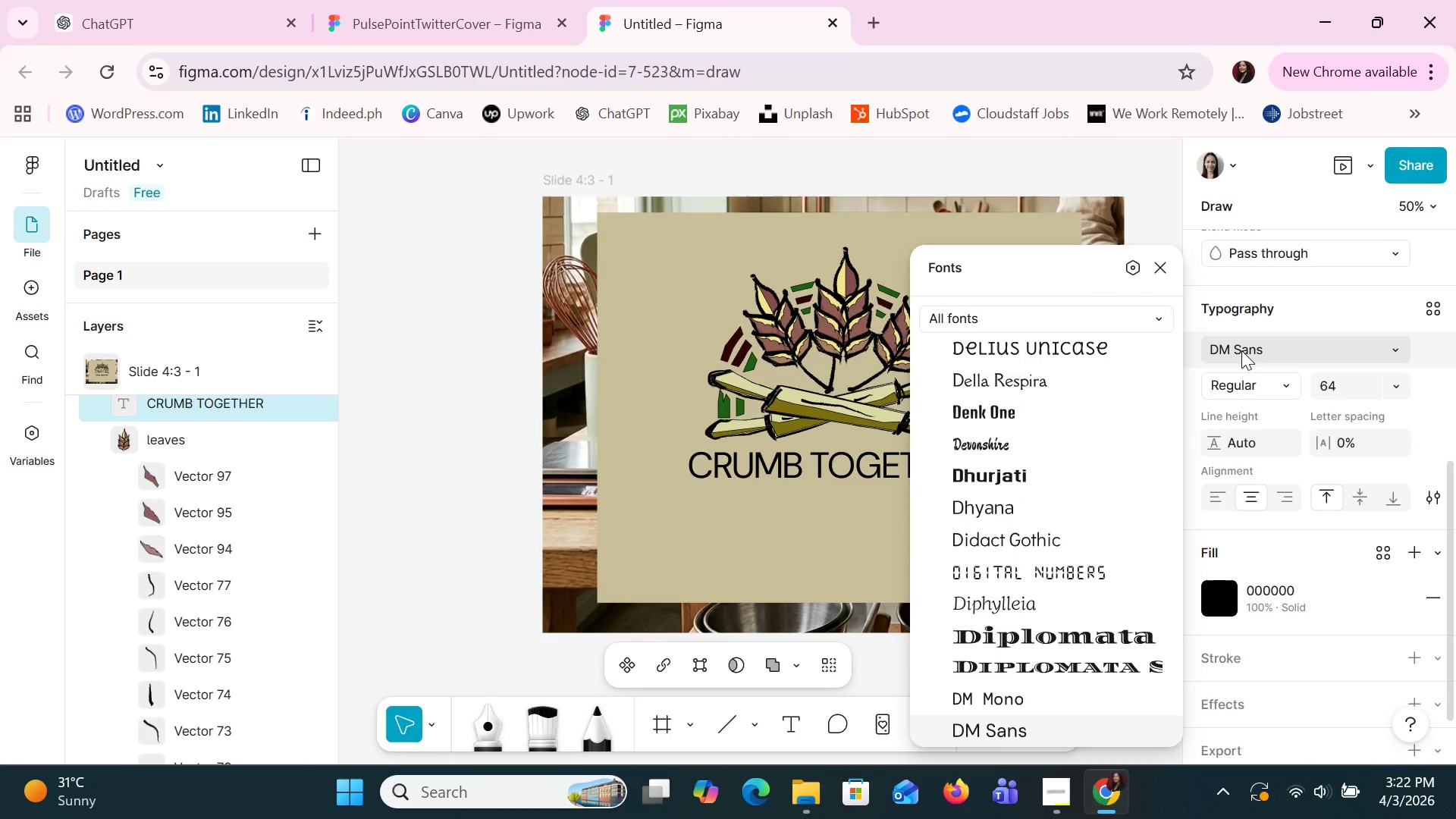 
key(ArrowDown)
 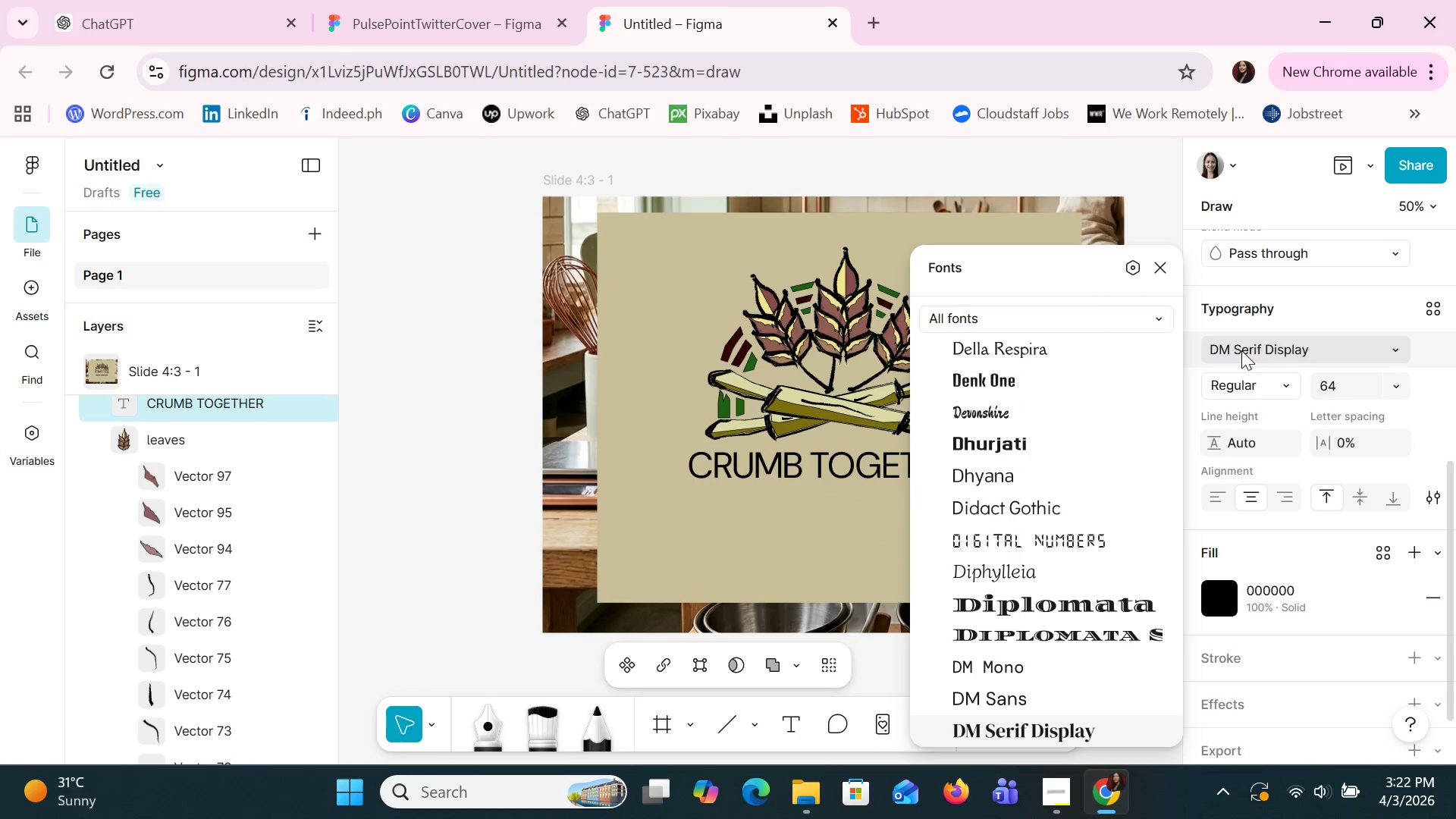 
key(ArrowDown)
 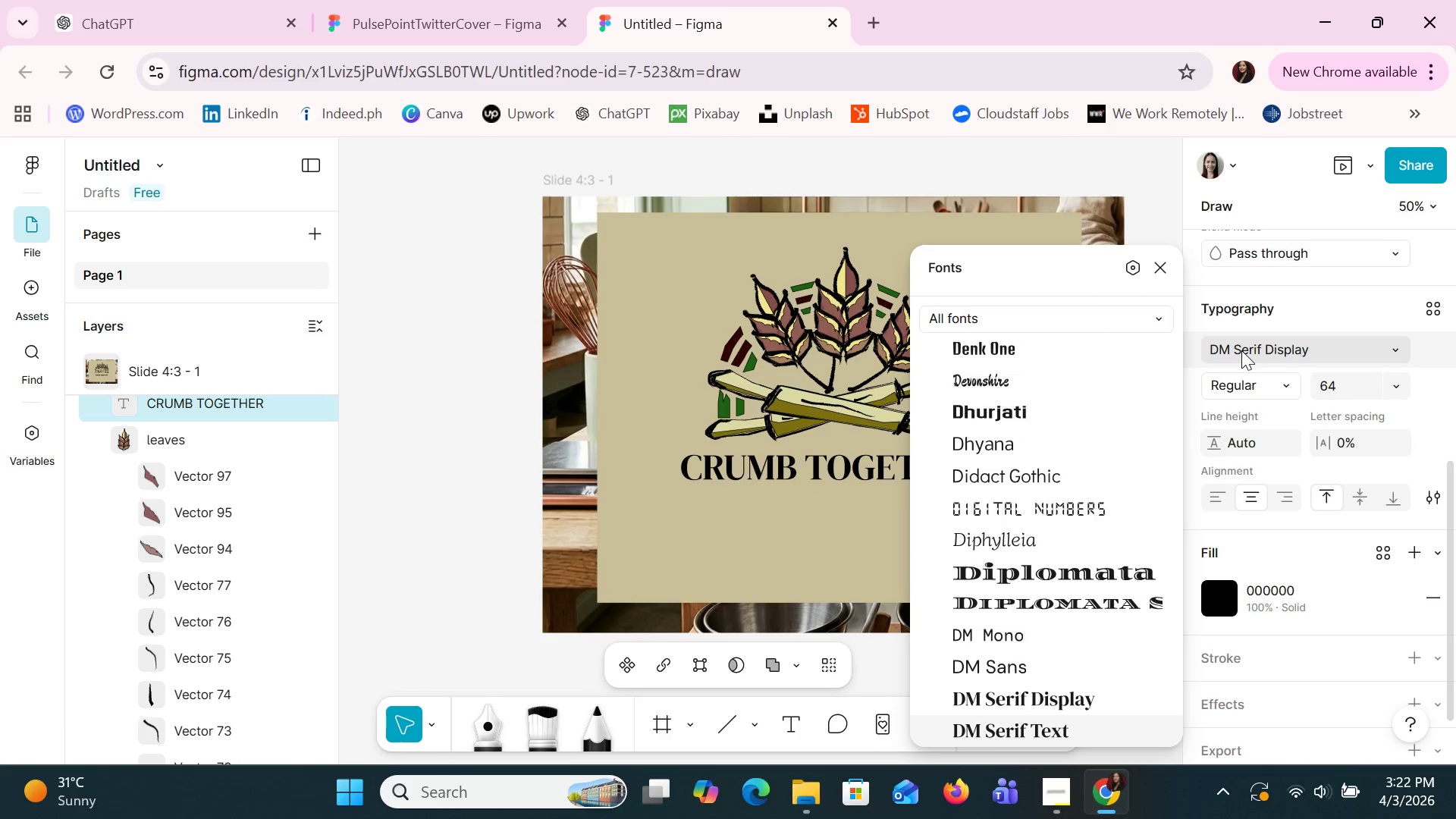 
key(ArrowDown)
 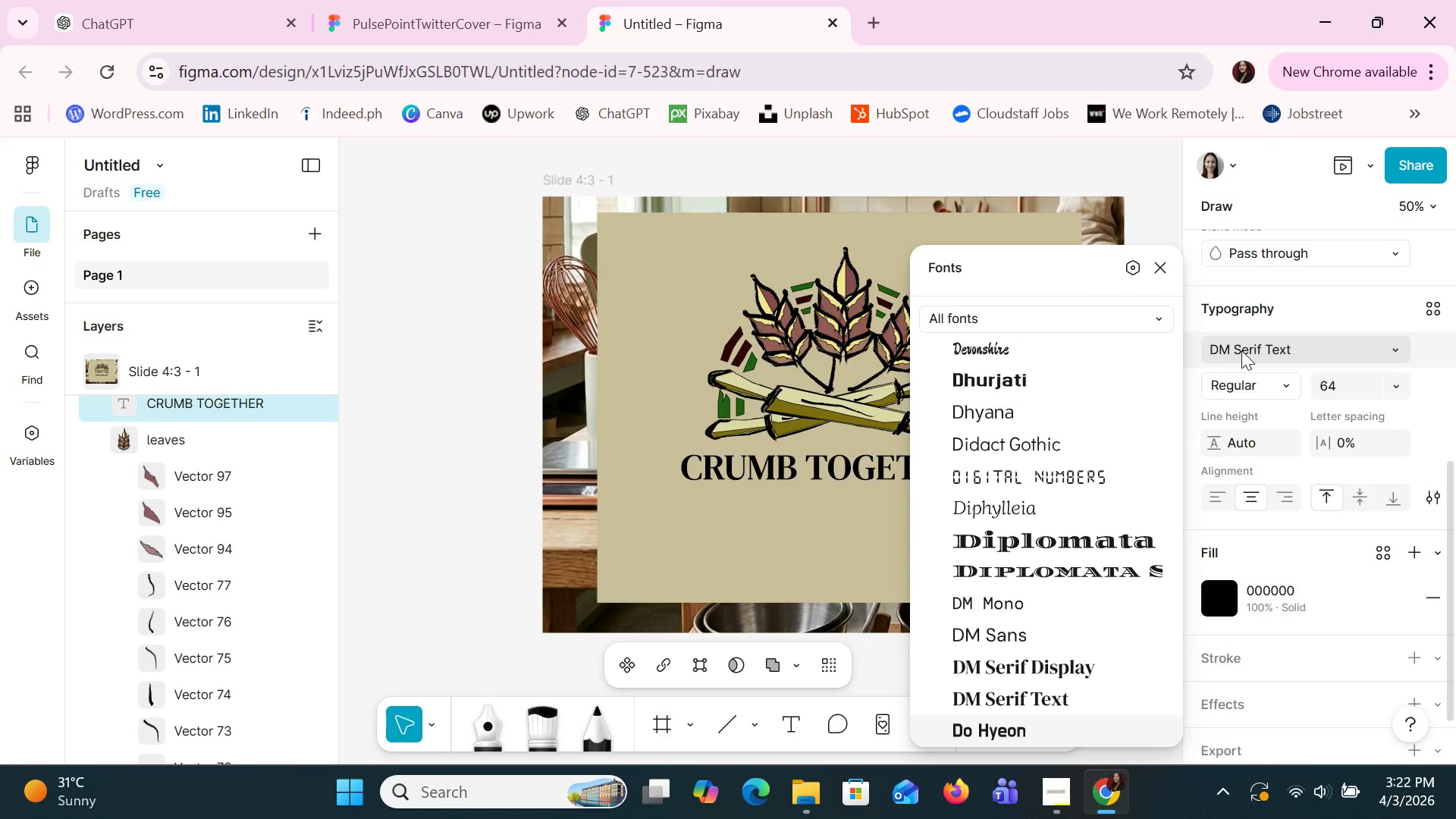 
key(ArrowDown)
 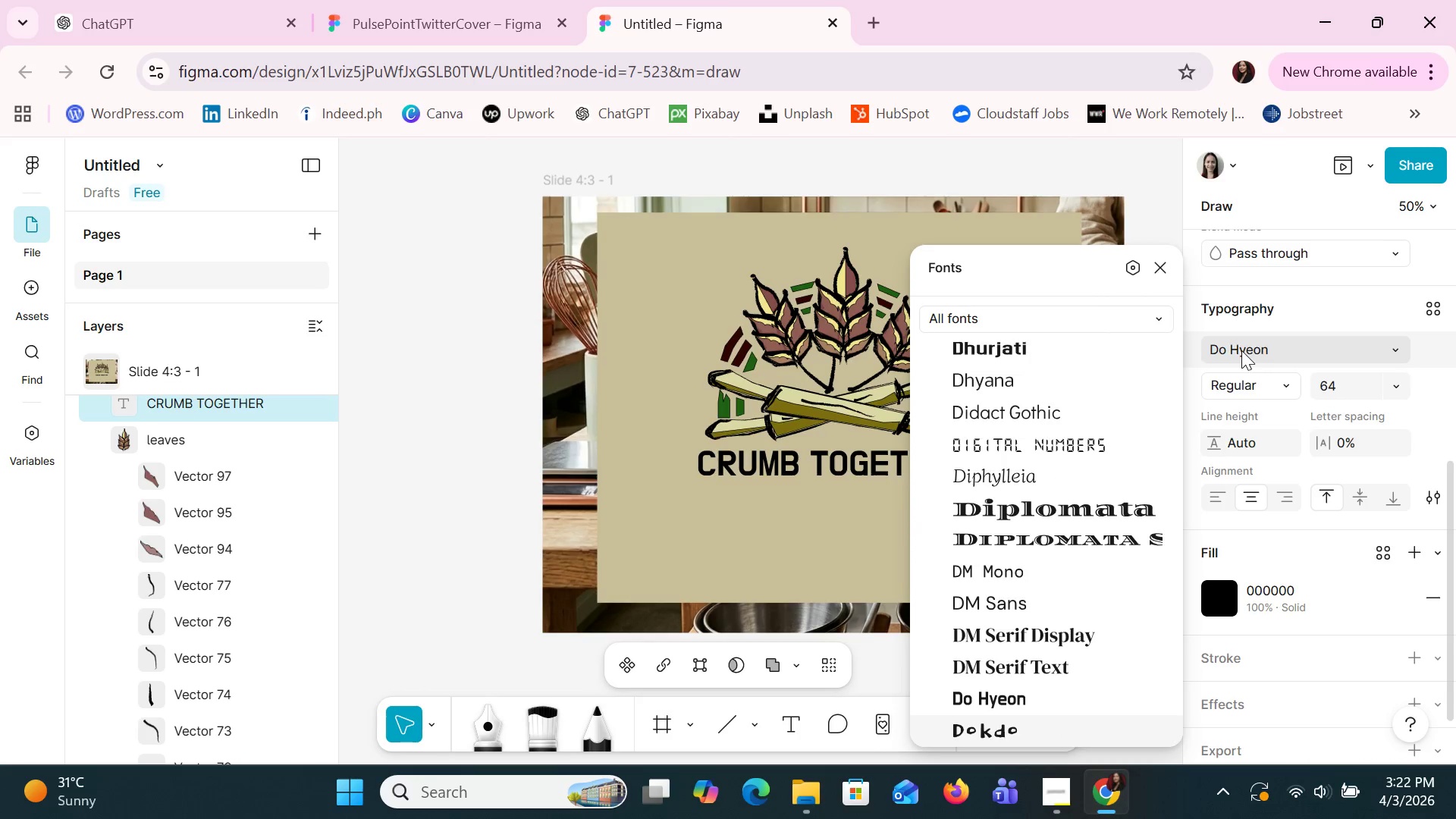 
key(ArrowDown)
 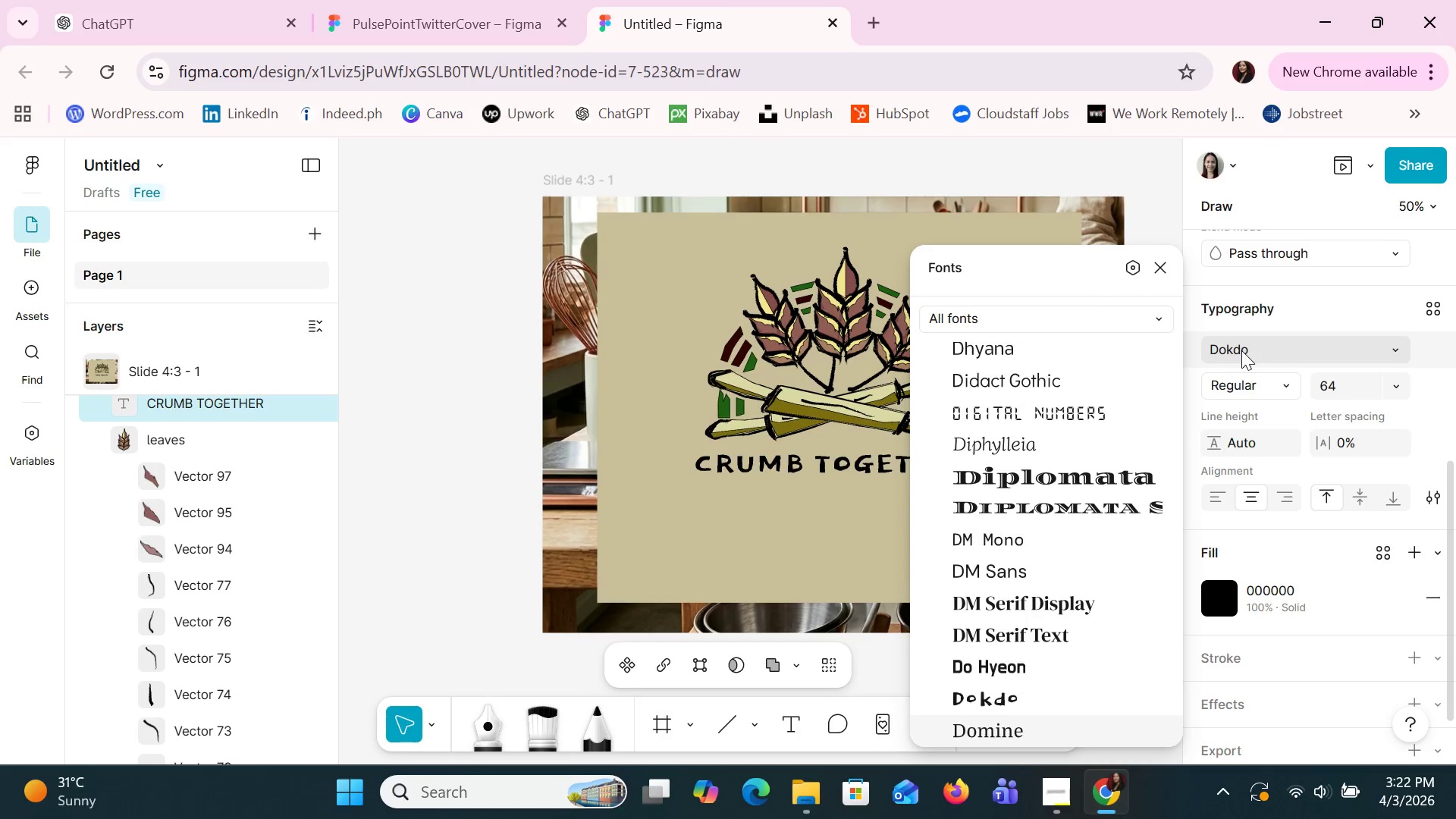 
key(ArrowDown)
 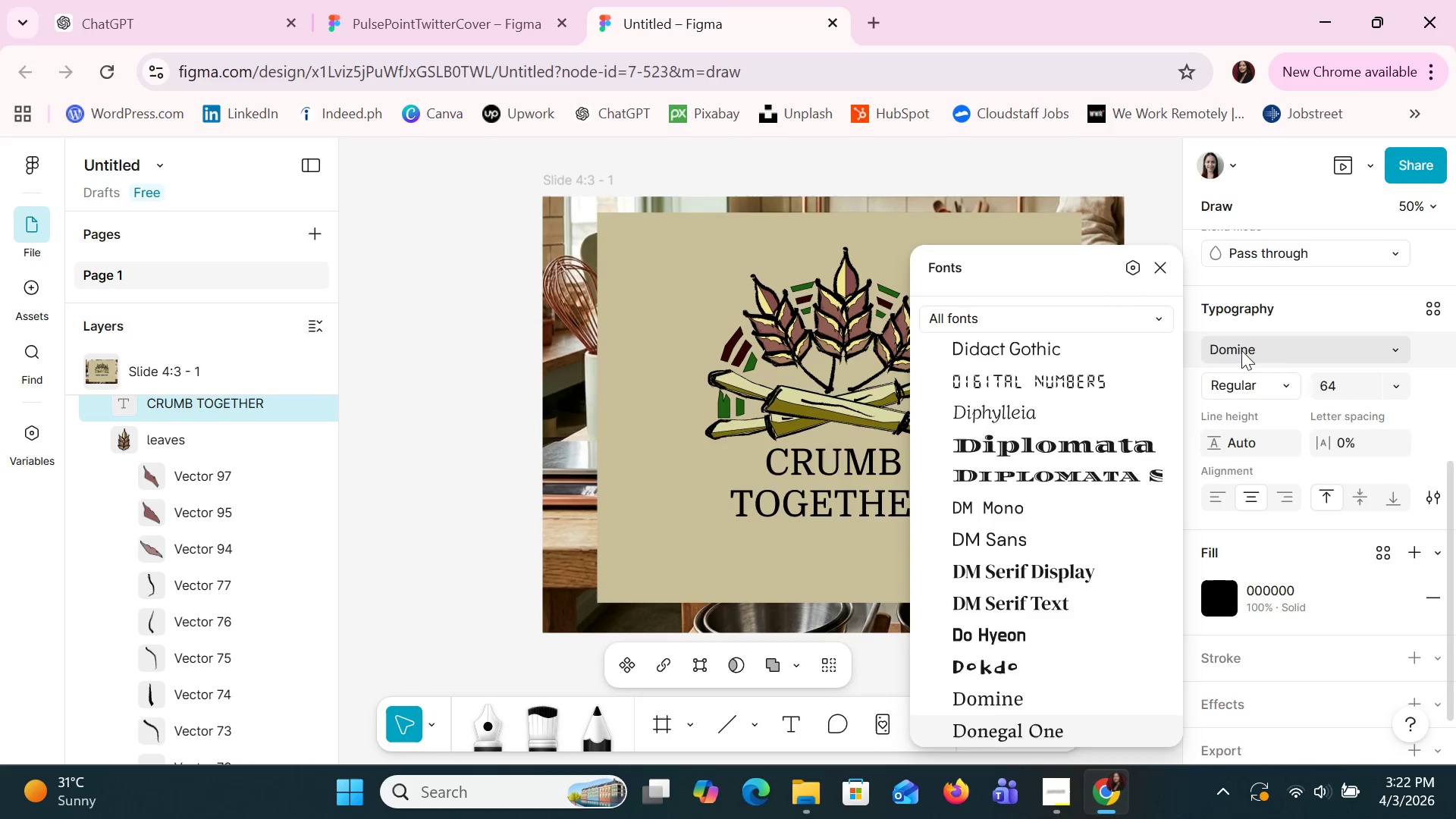 
key(ArrowDown)
 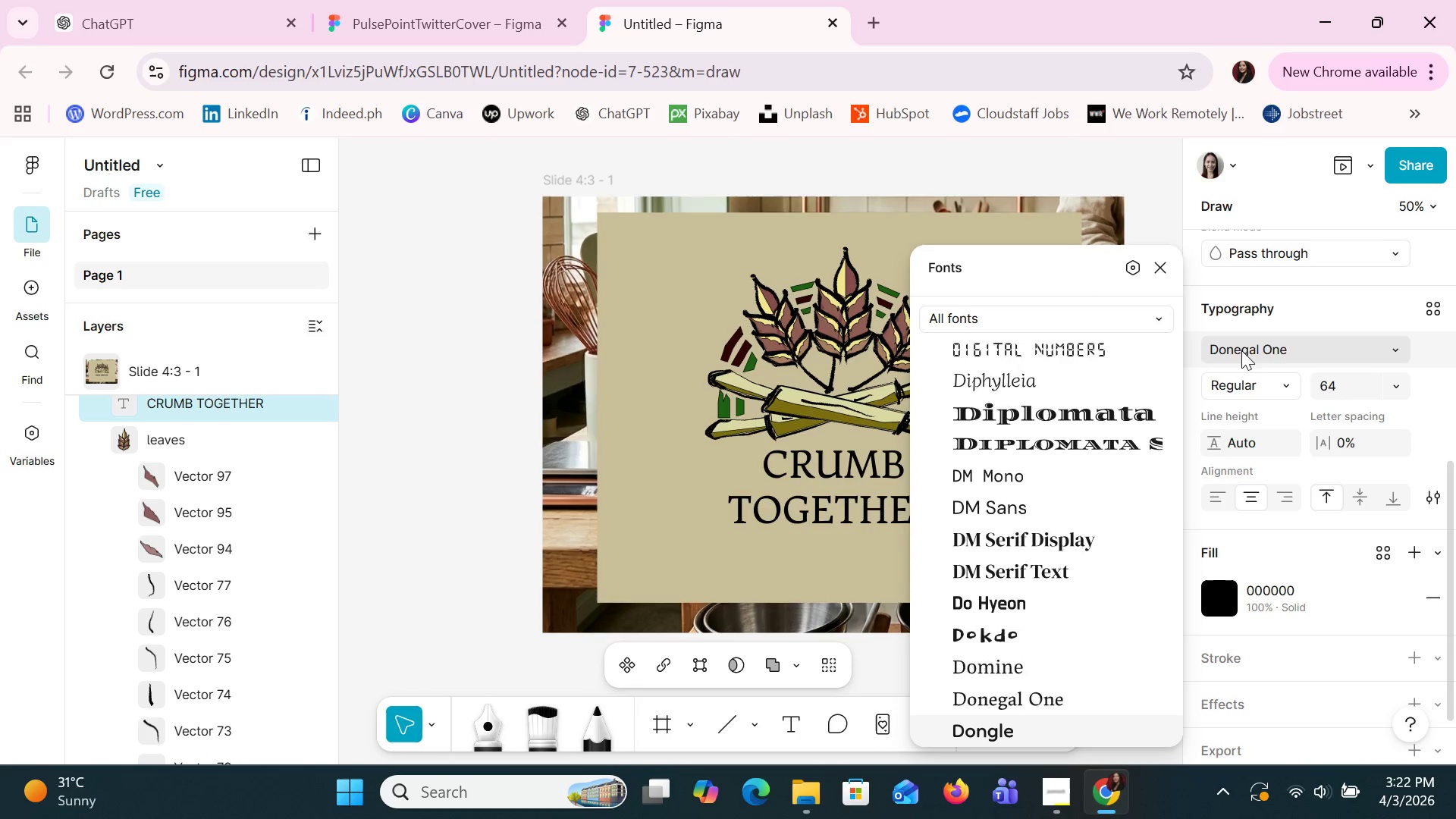 
key(ArrowDown)
 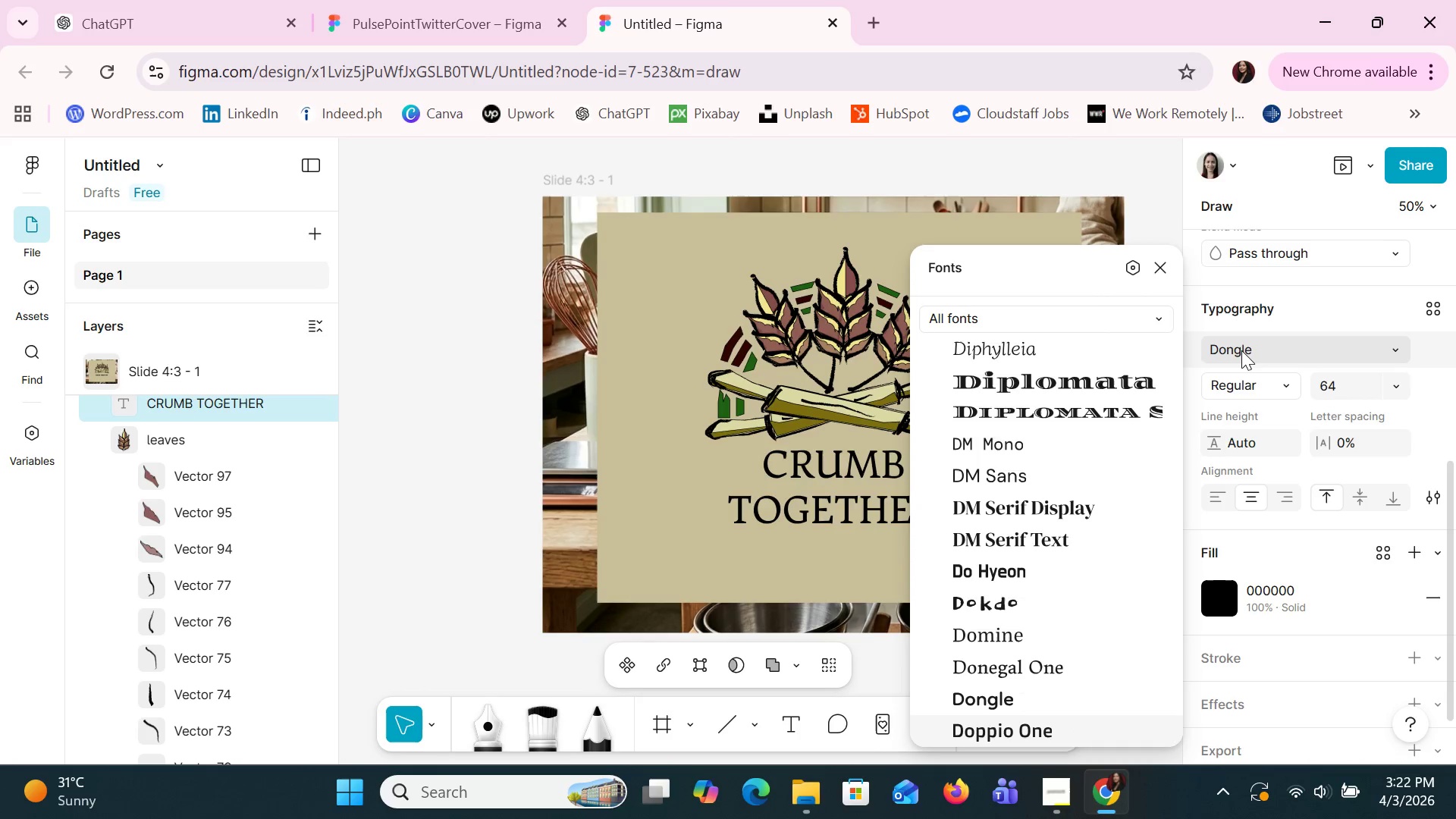 
key(ArrowDown)
 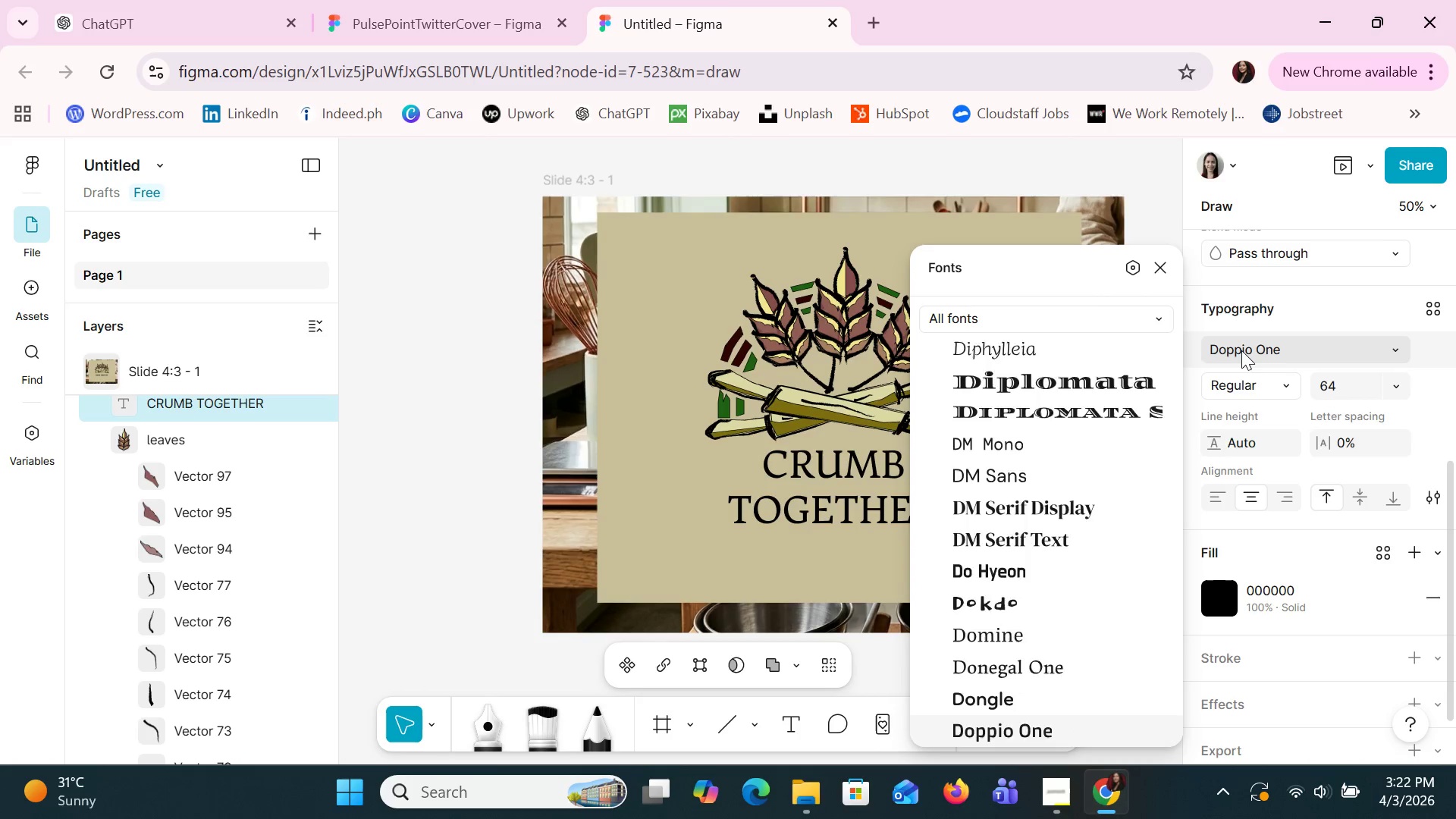 
key(ArrowDown)
 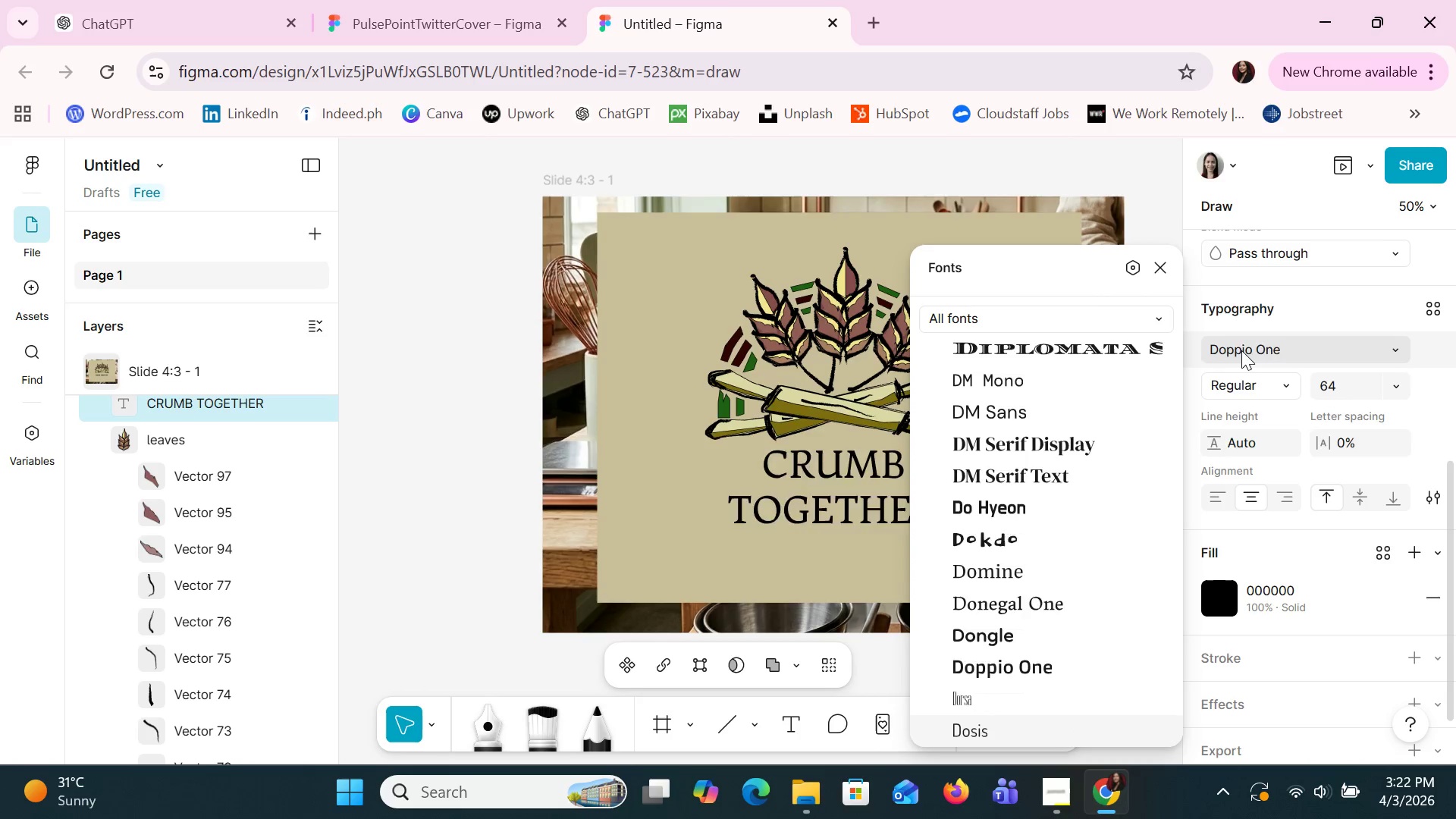 
key(ArrowDown)
 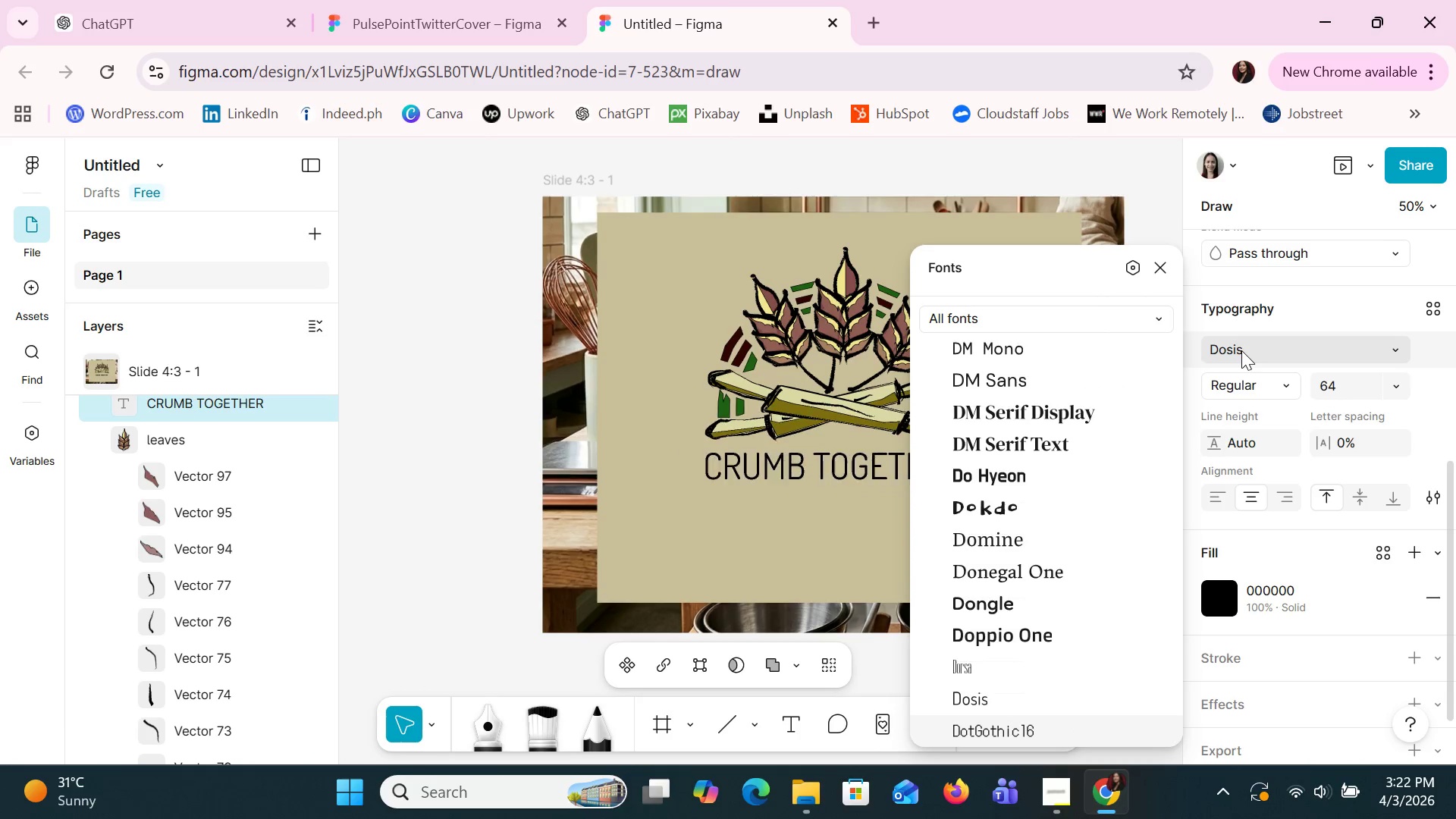 
key(ArrowDown)
 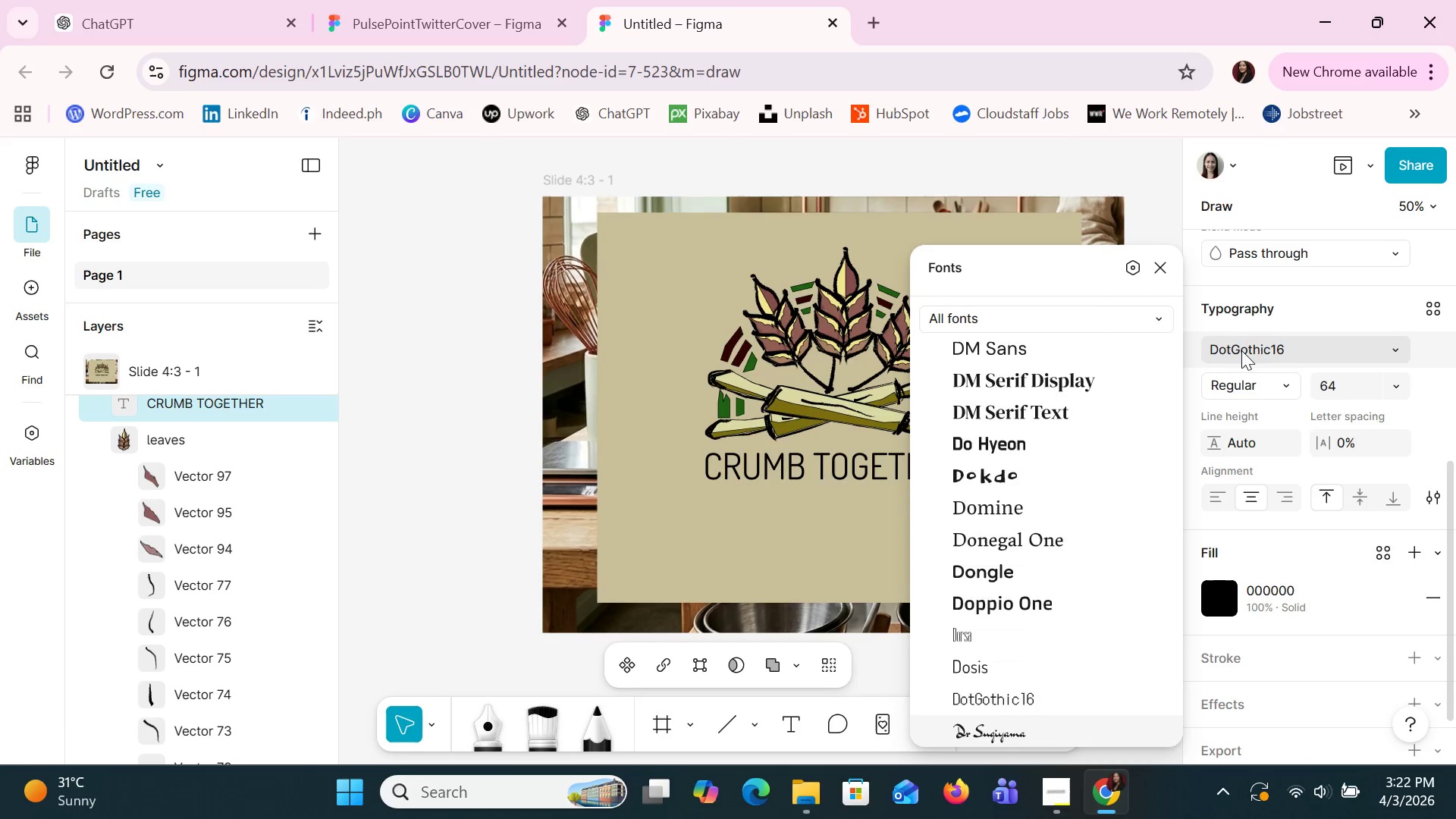 
key(ArrowDown)
 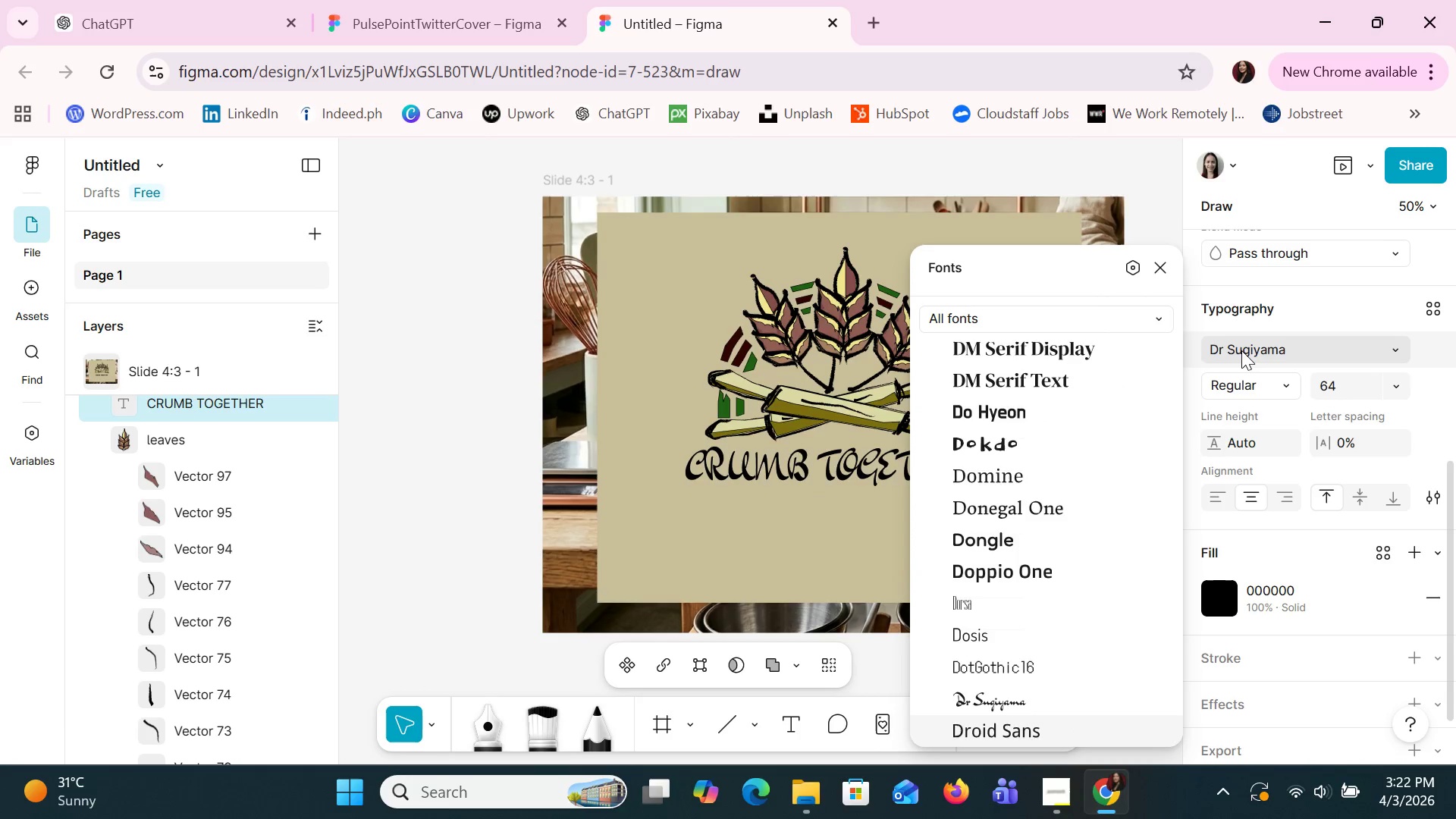 
key(ArrowDown)
 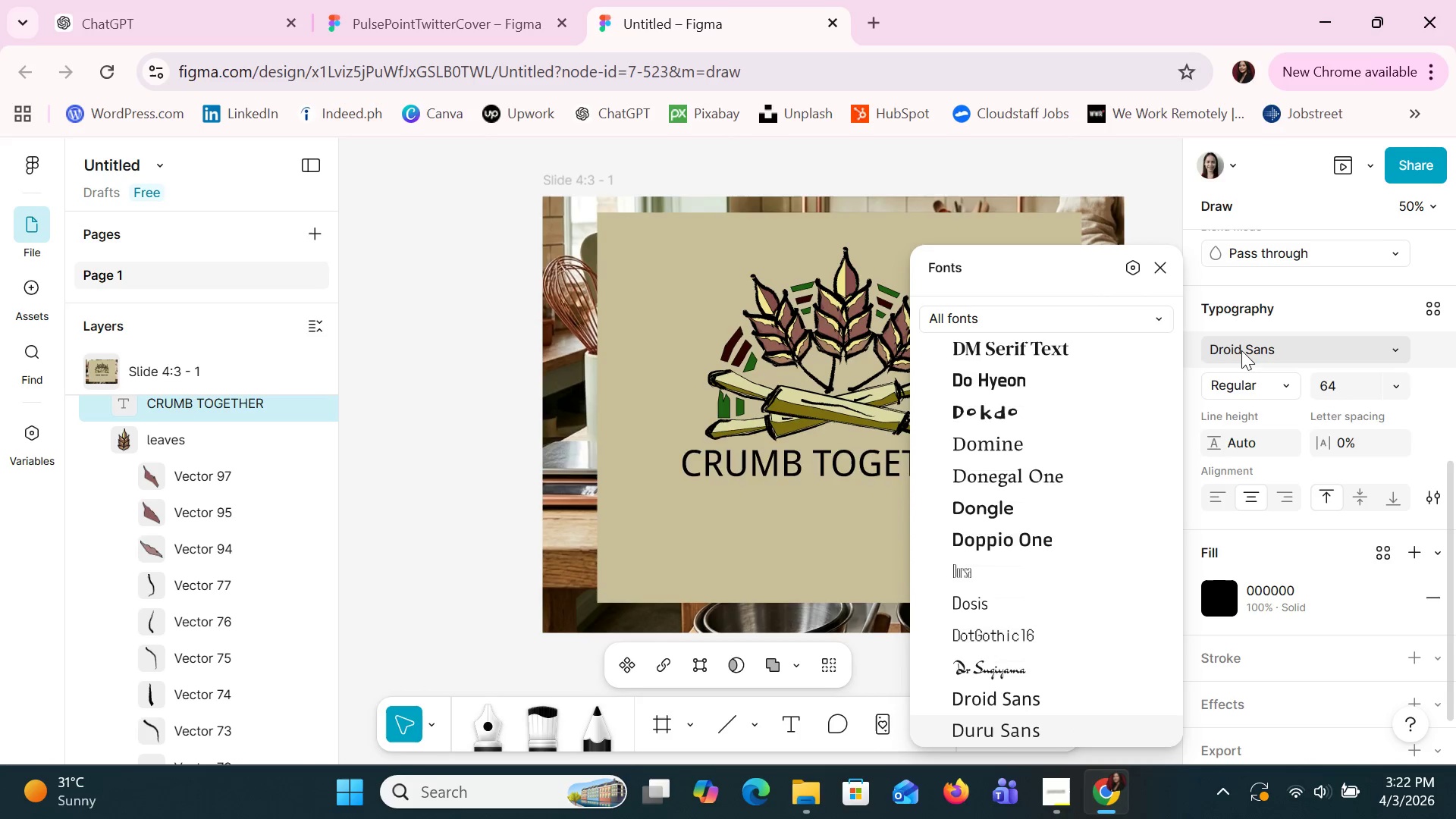 
key(ArrowDown)
 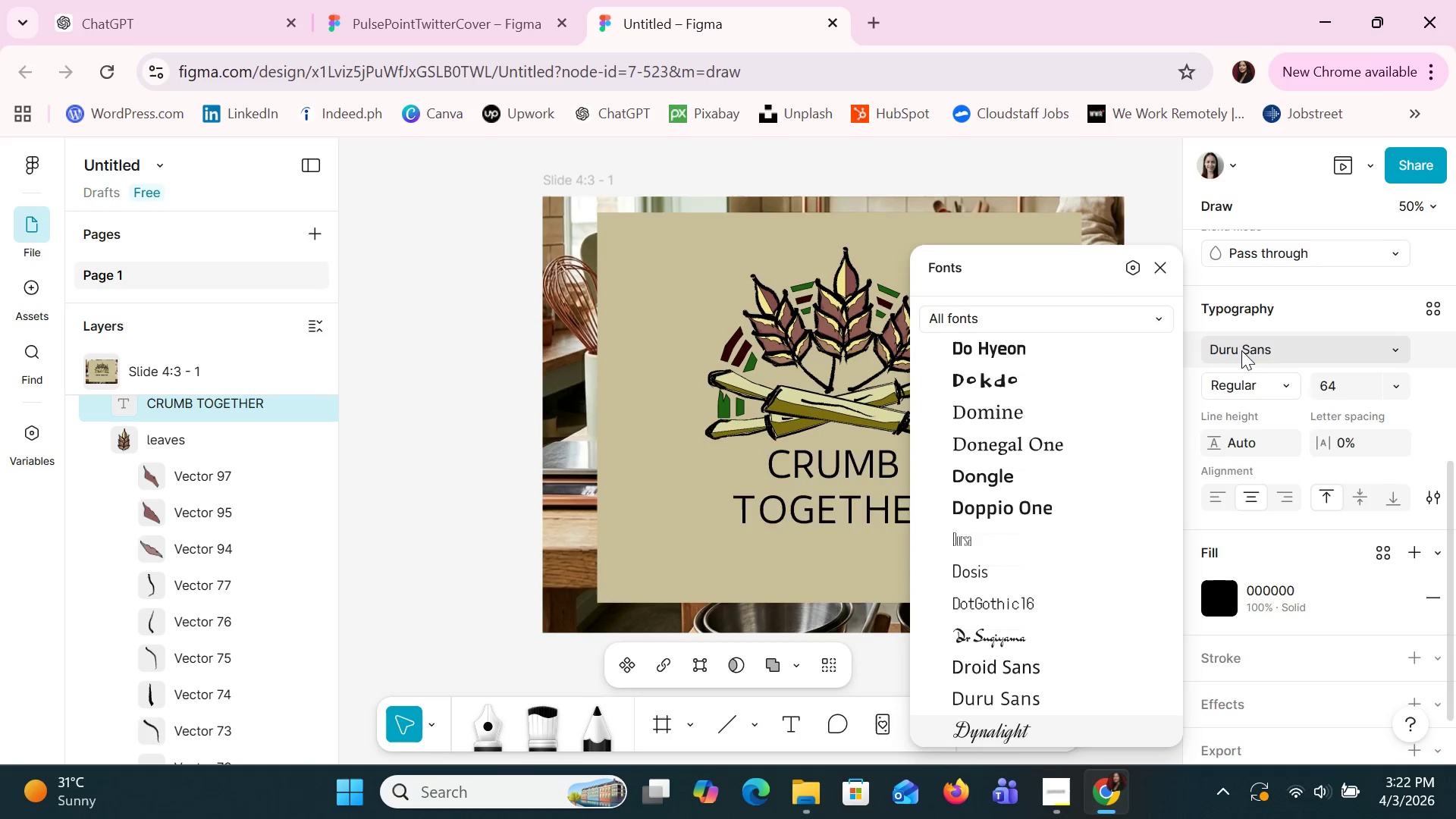 
key(ArrowDown)
 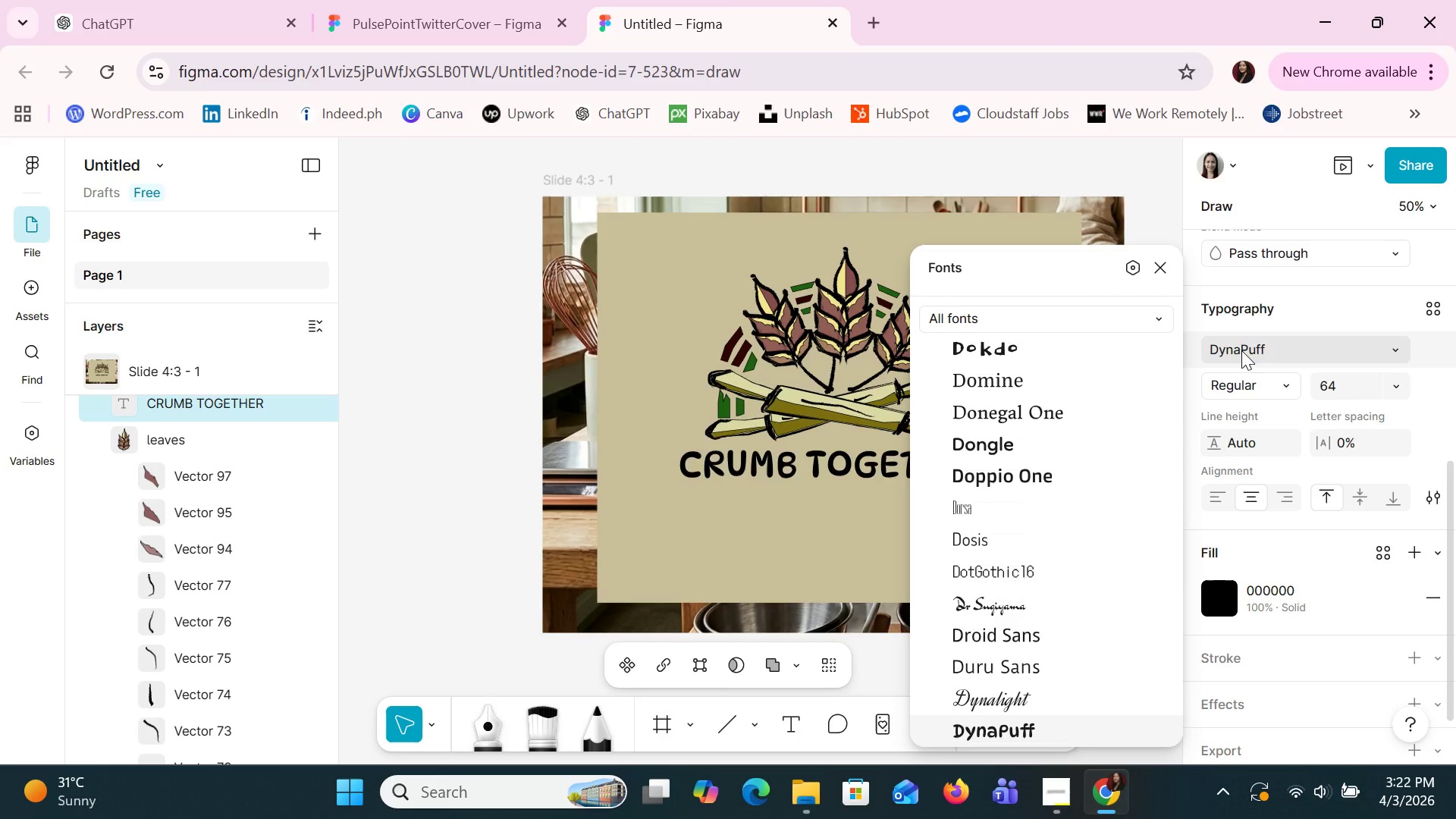 
key(ArrowUp)
 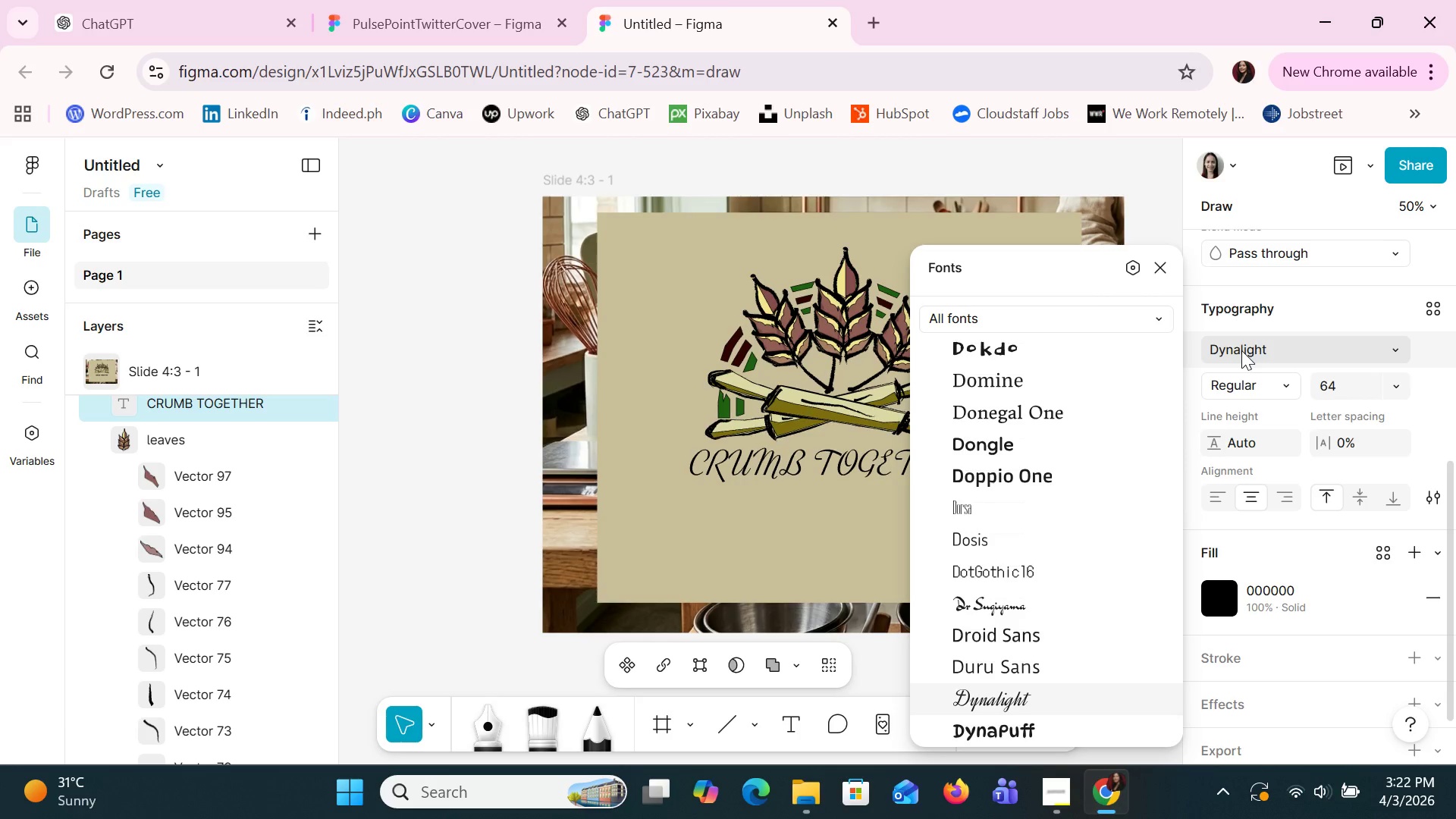 
key(ArrowUp)
 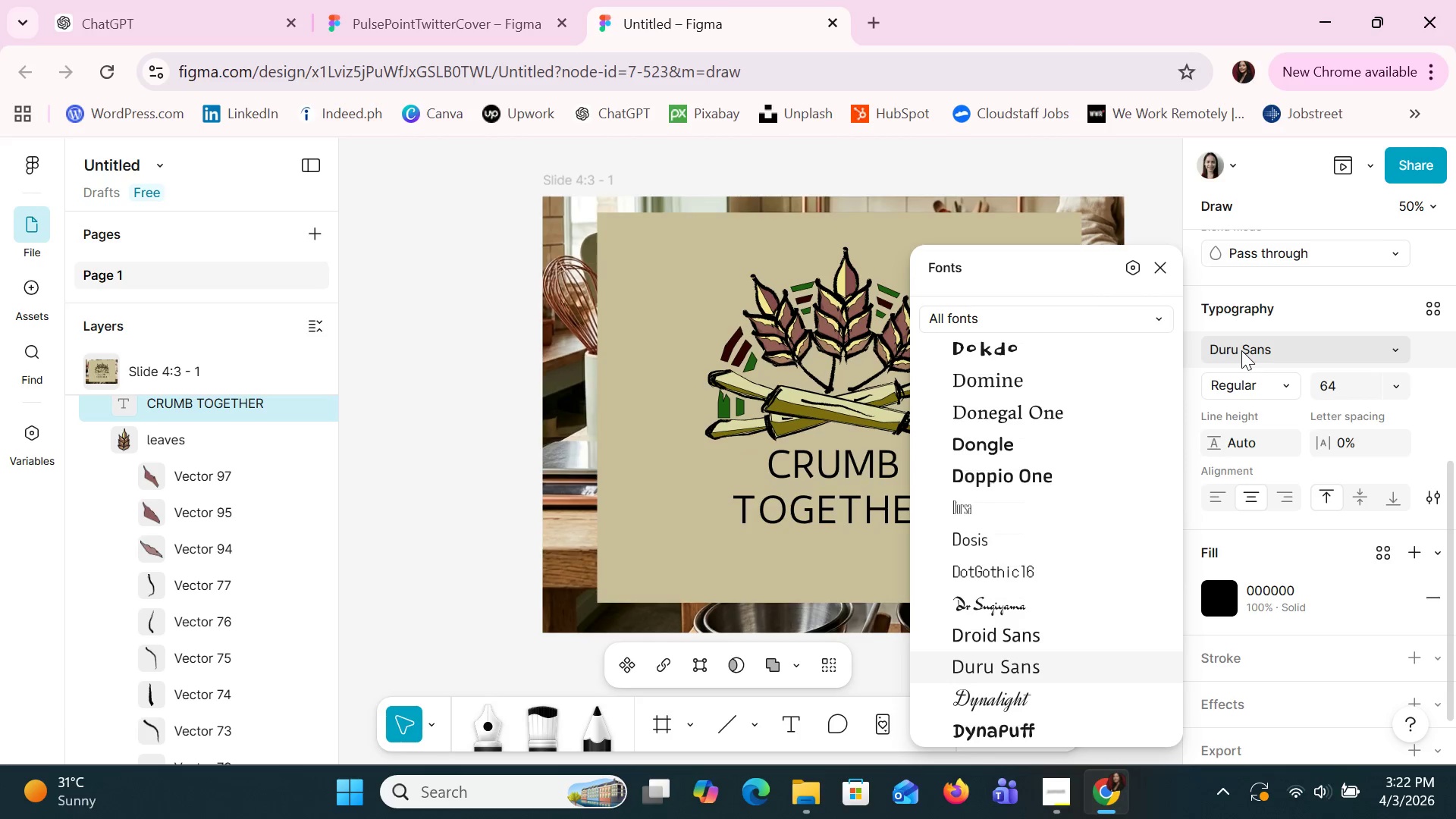 
key(ArrowUp)
 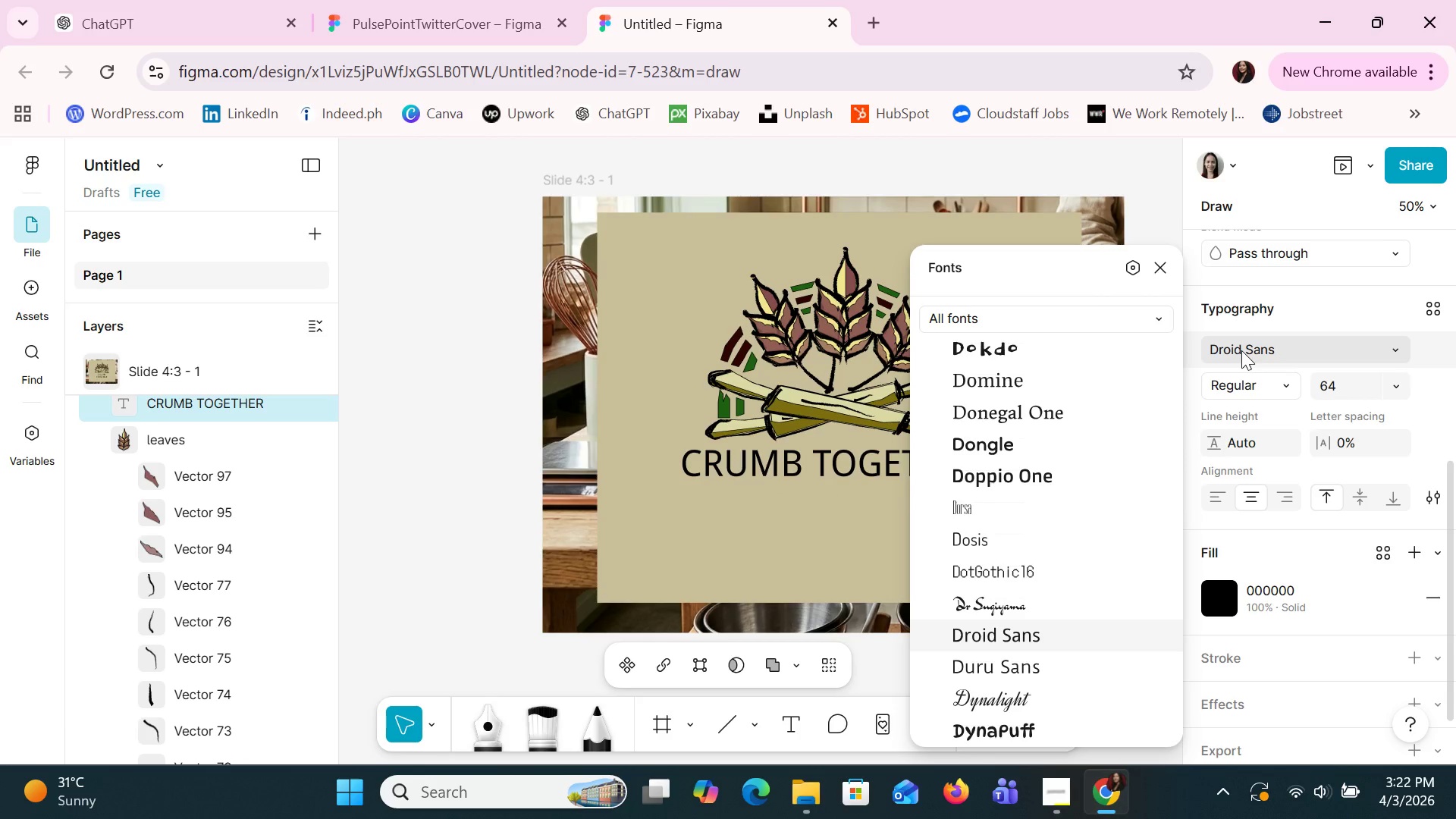 
key(ArrowDown)
 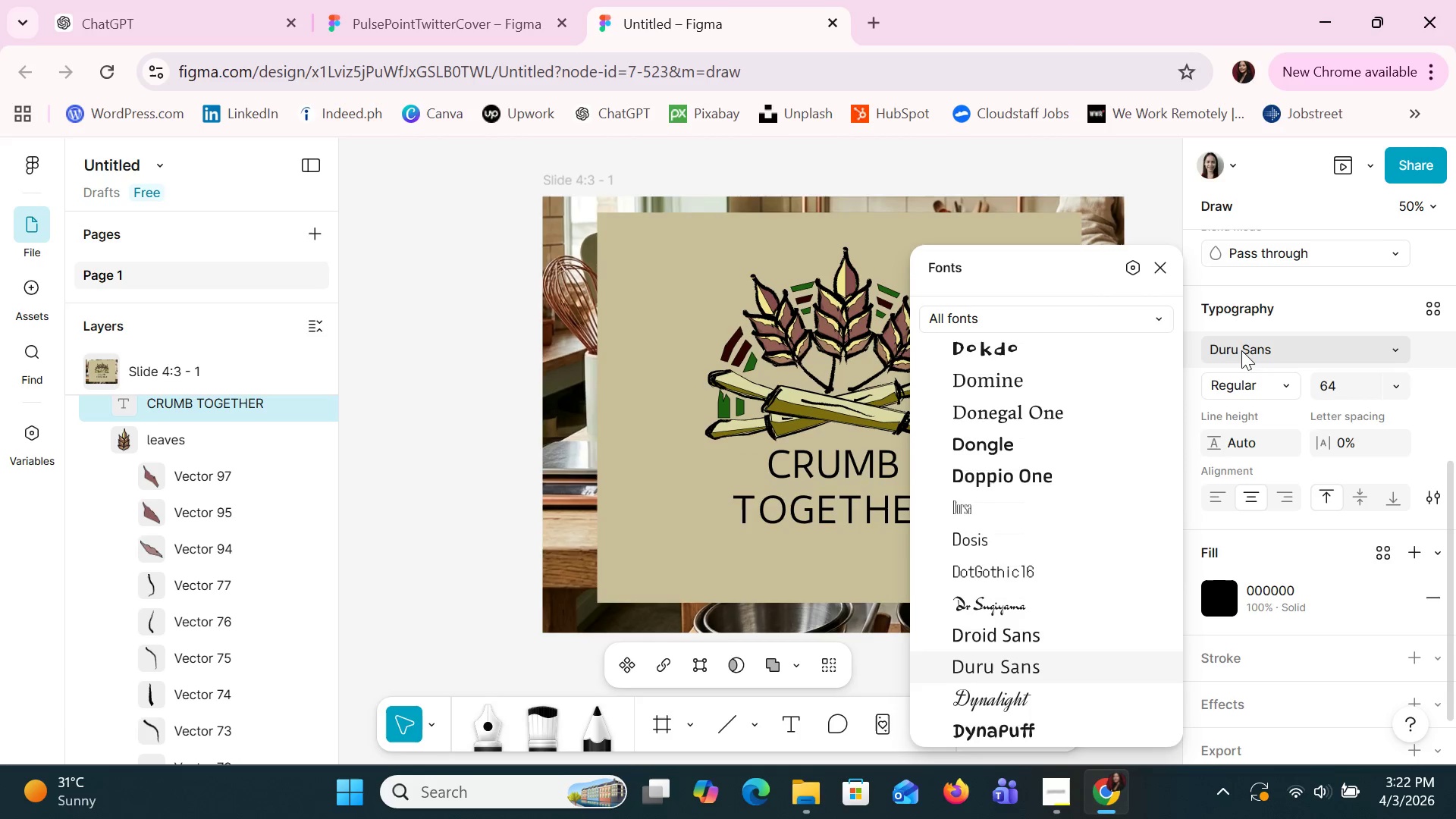 
key(ArrowDown)
 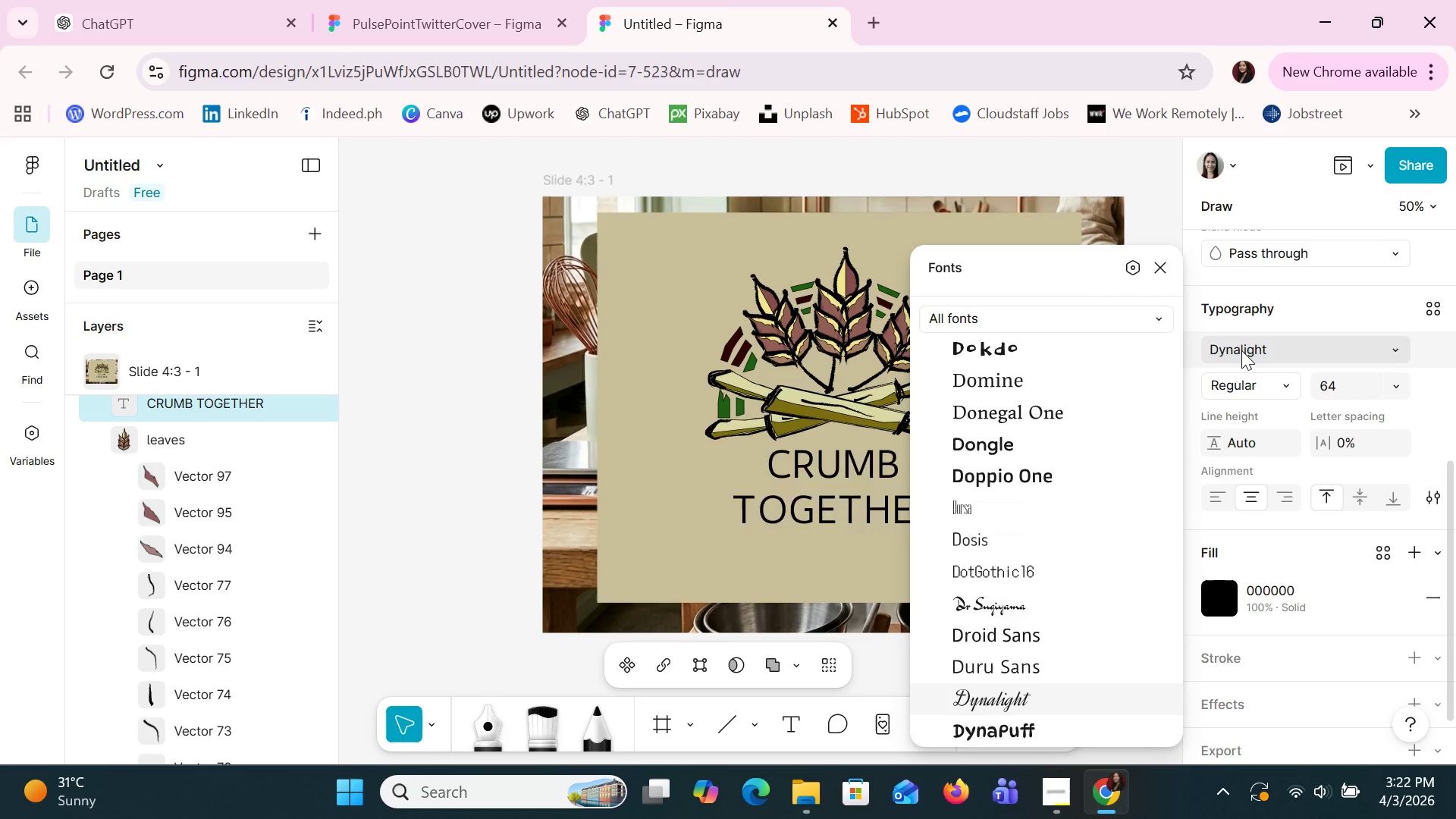 
key(ArrowDown)
 